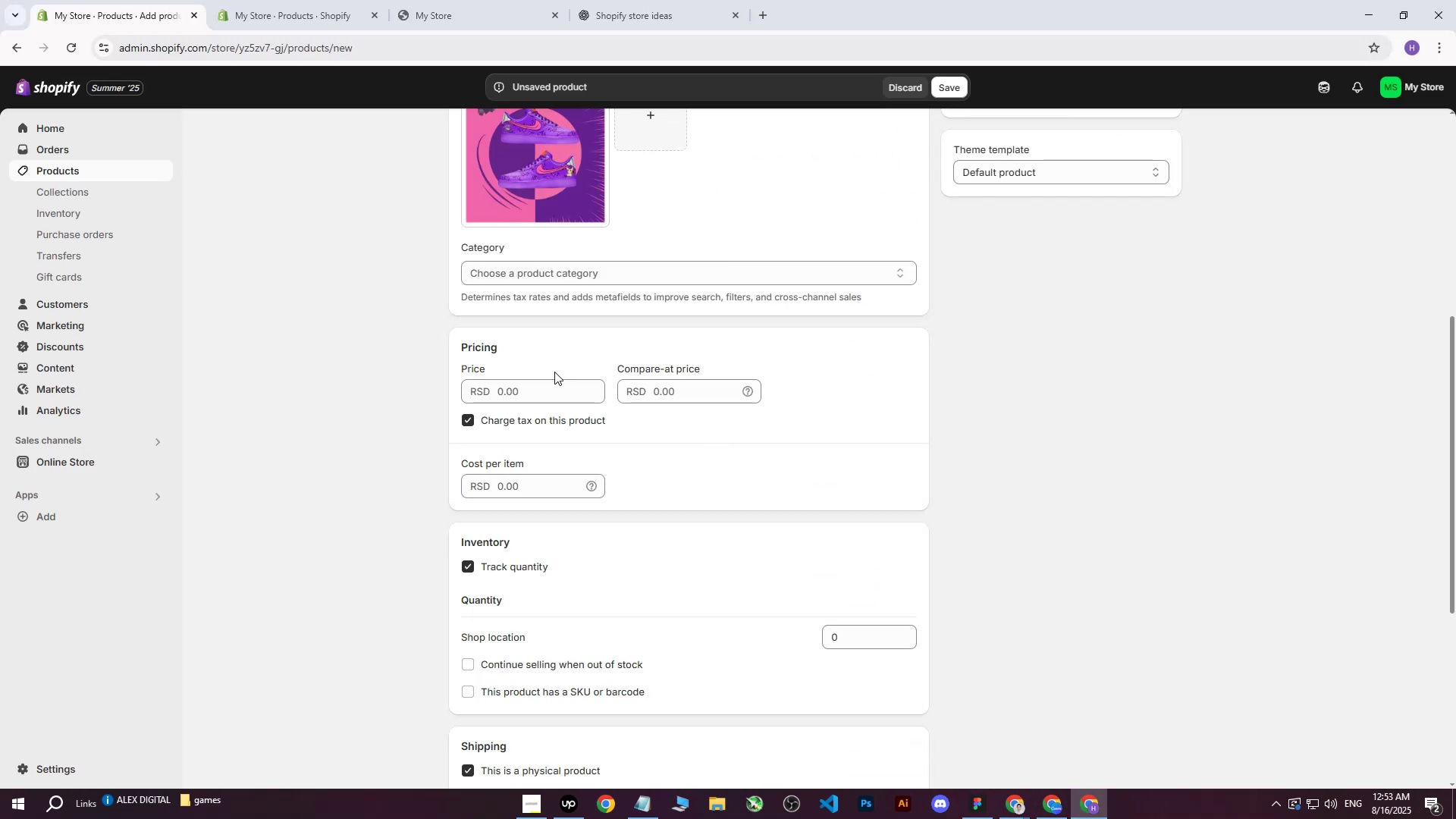 
double_click([545, 382])
 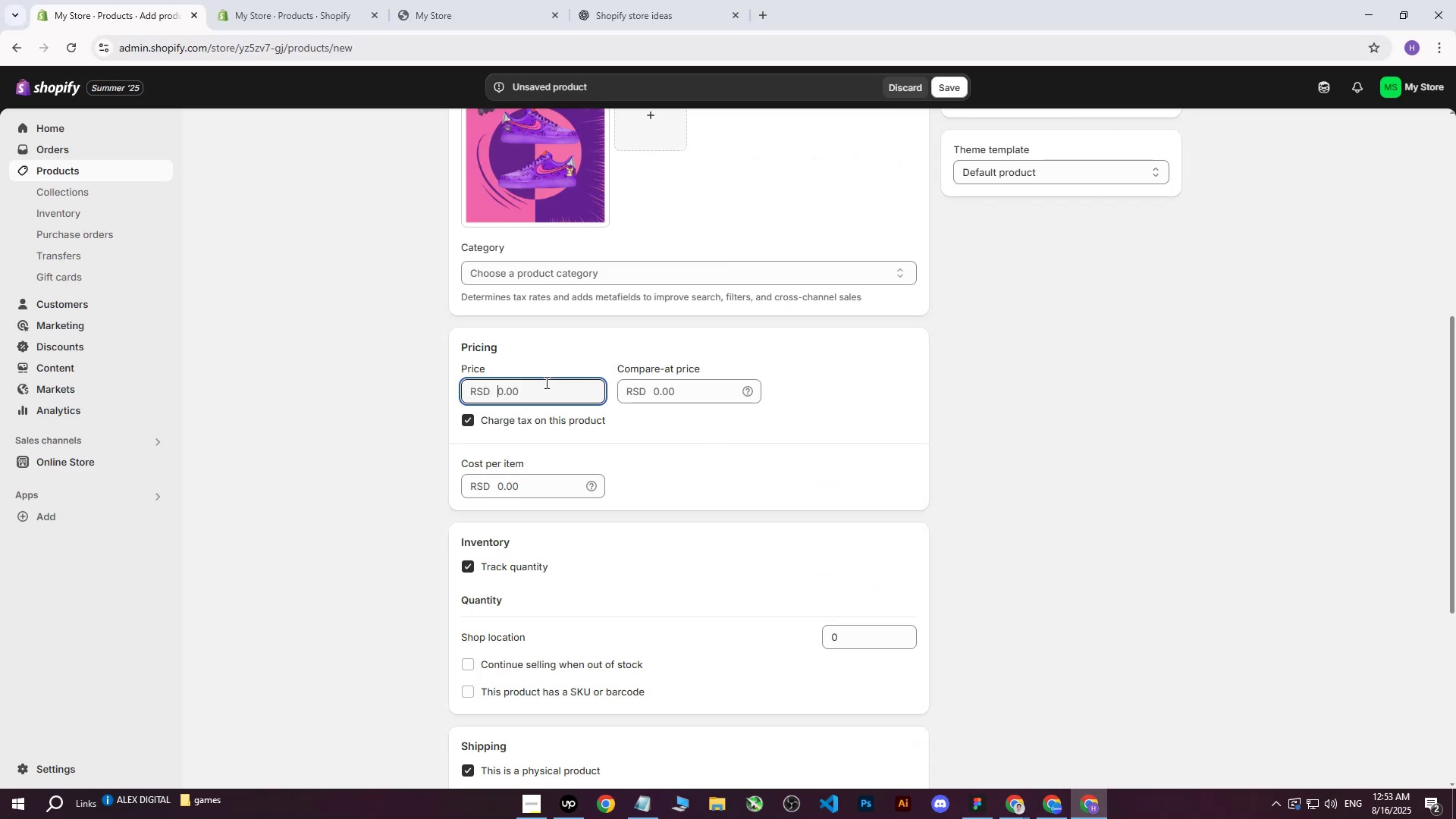 
type(42000)
key(Tab)
 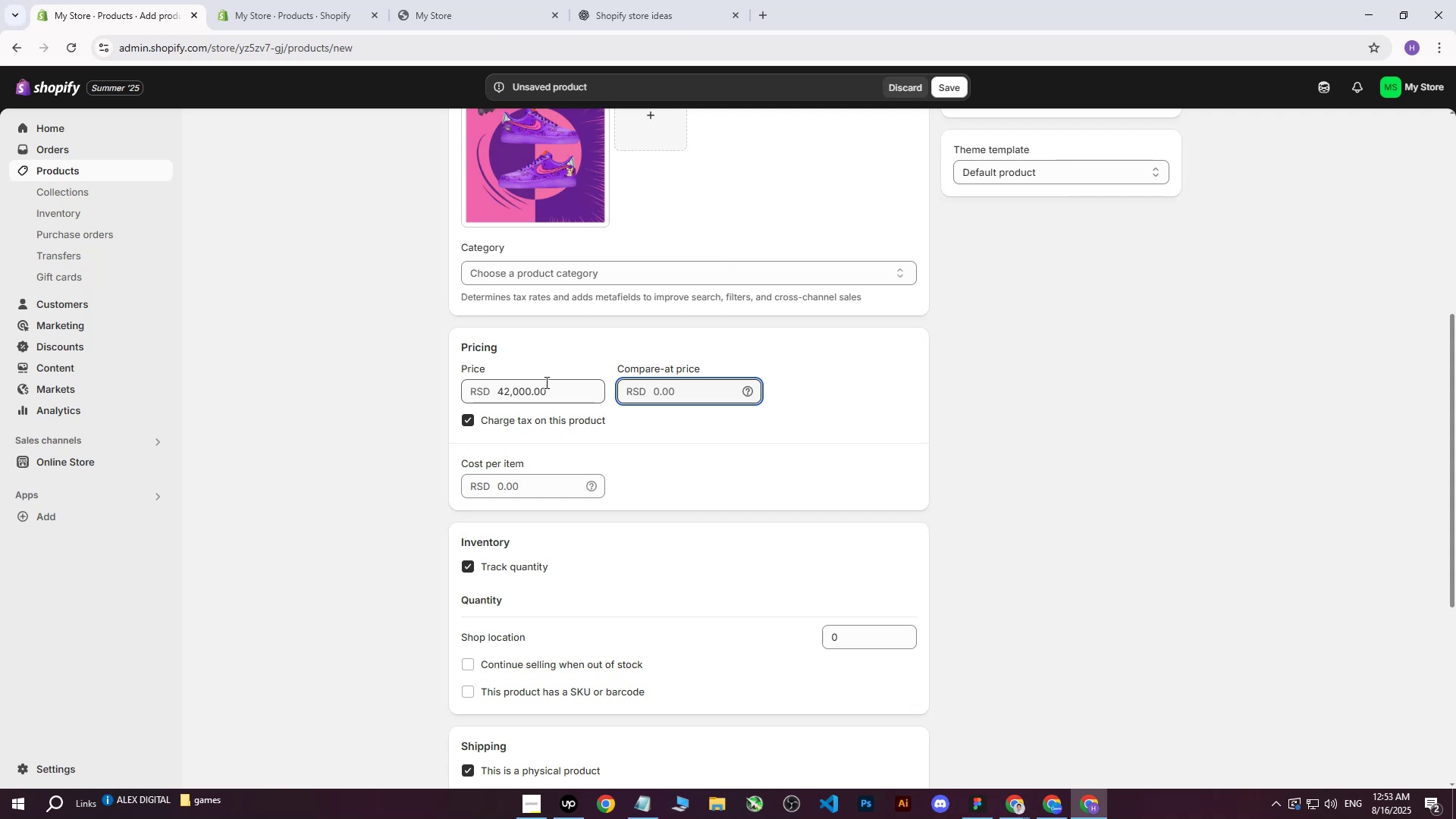 
hold_key(key=Tab, duration=0.38)
 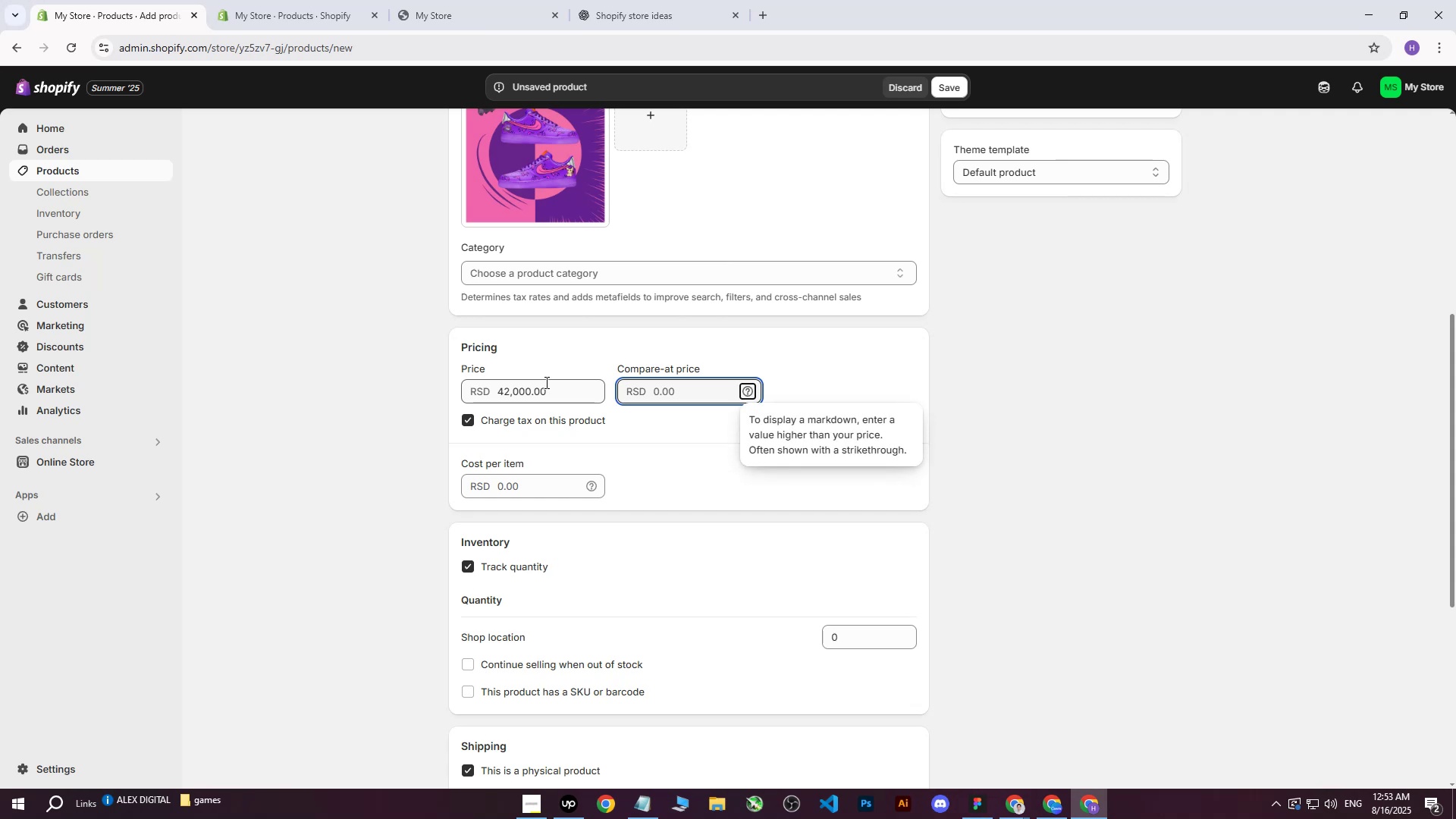 
key(Tab)
 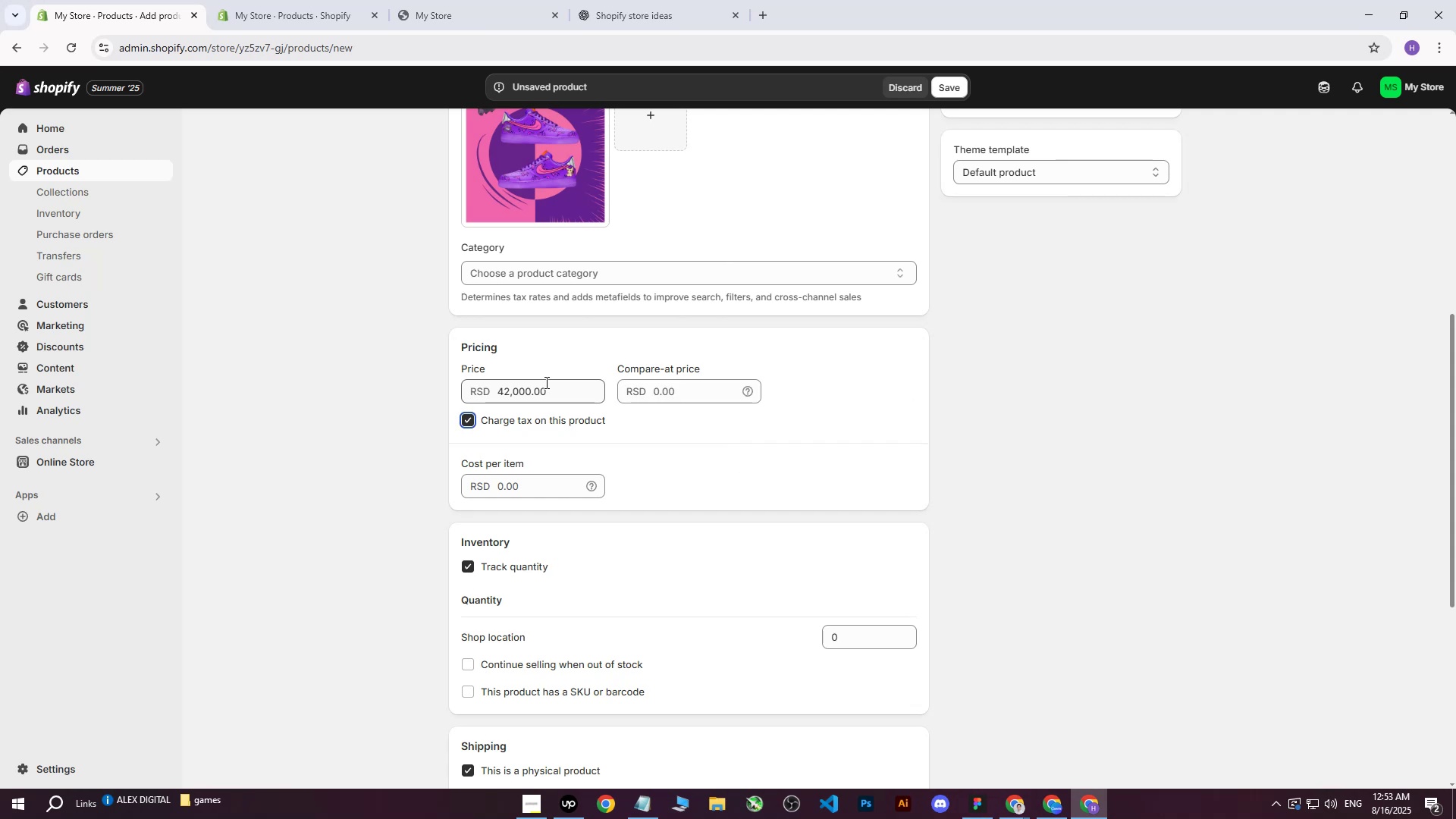 
key(Tab)
 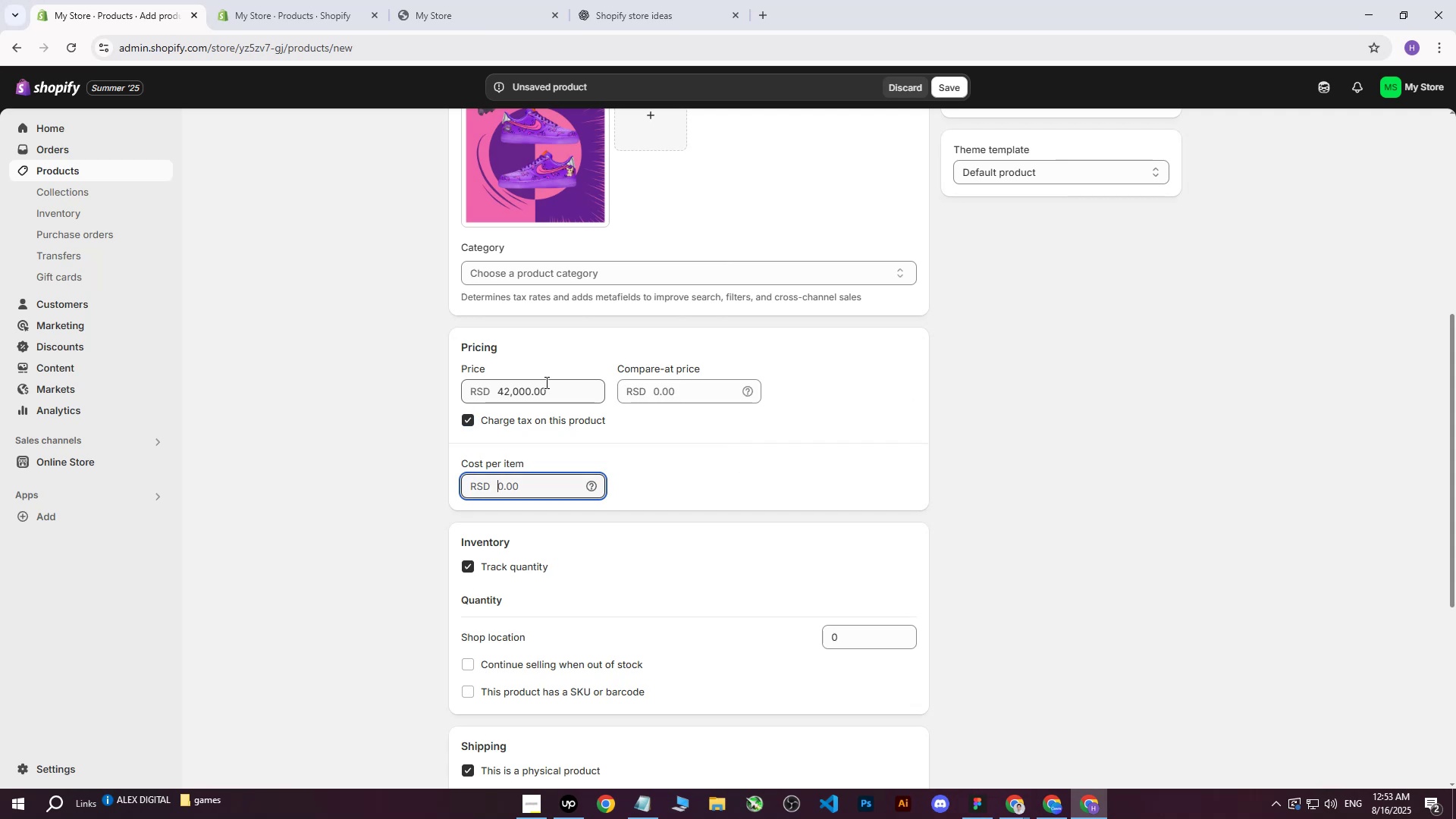 
type(29000)
 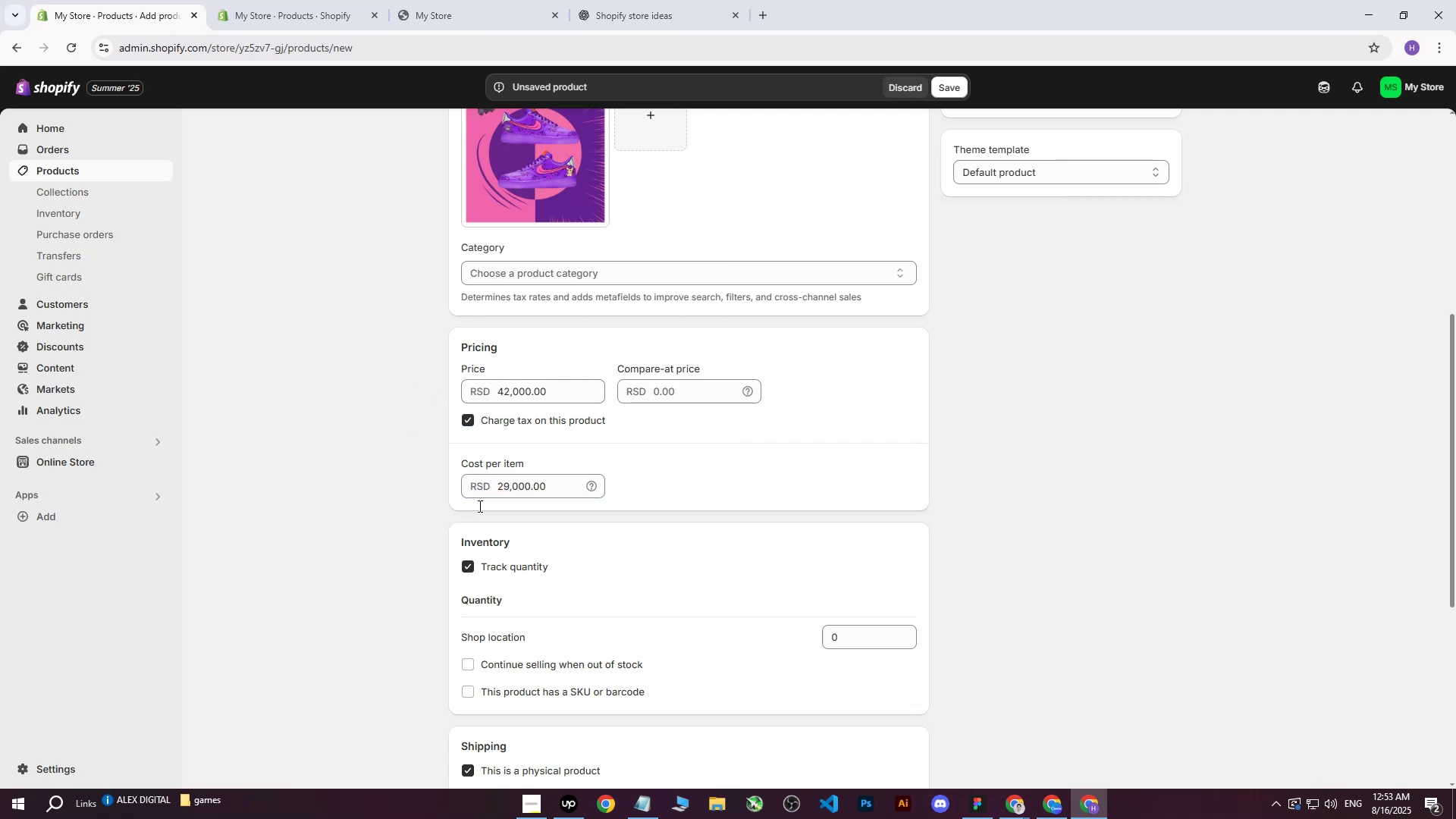 
left_click([855, 631])
 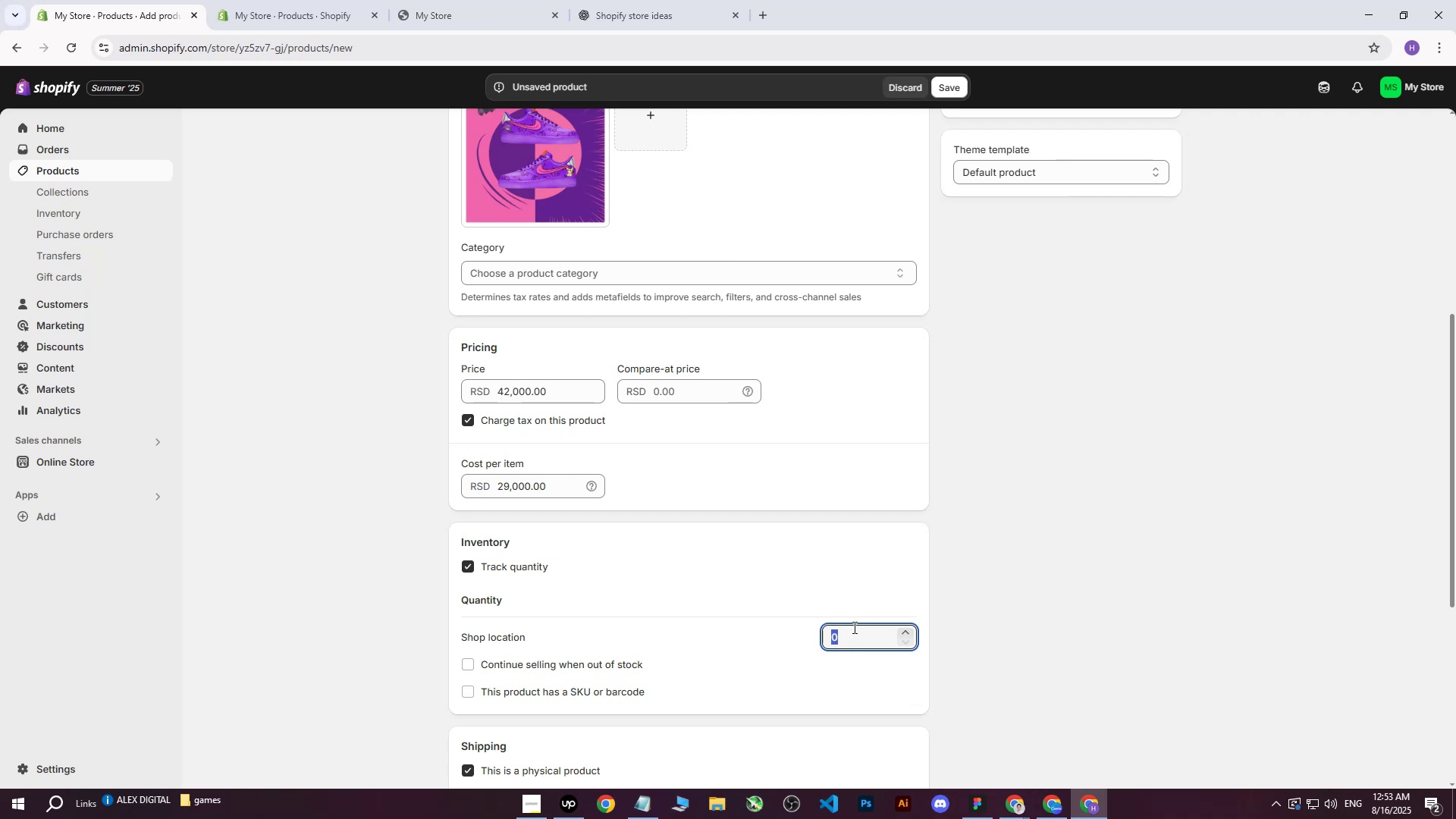 
type(55)
 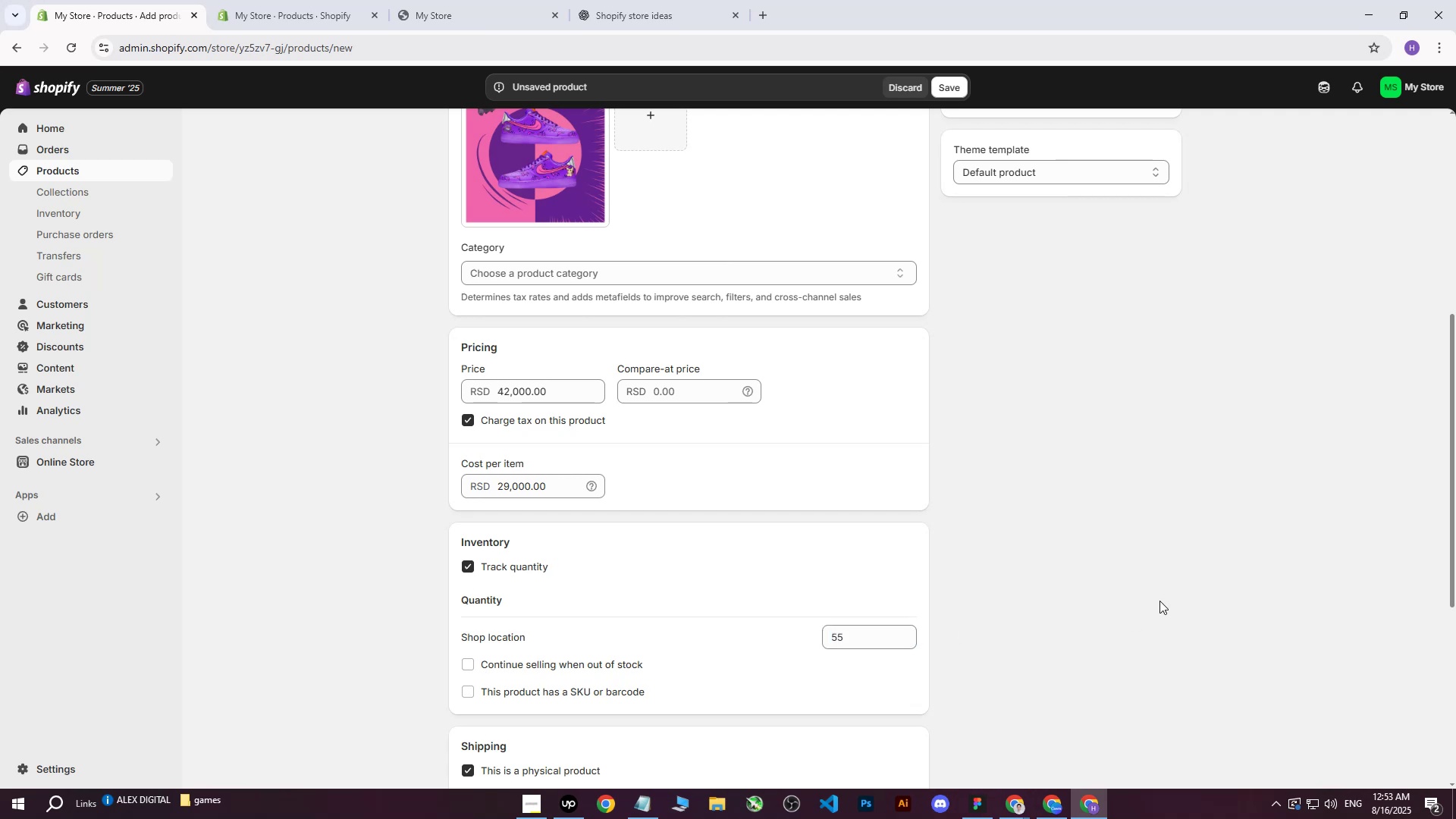 
scroll: coordinate [930, 518], scroll_direction: down, amount: 5.0
 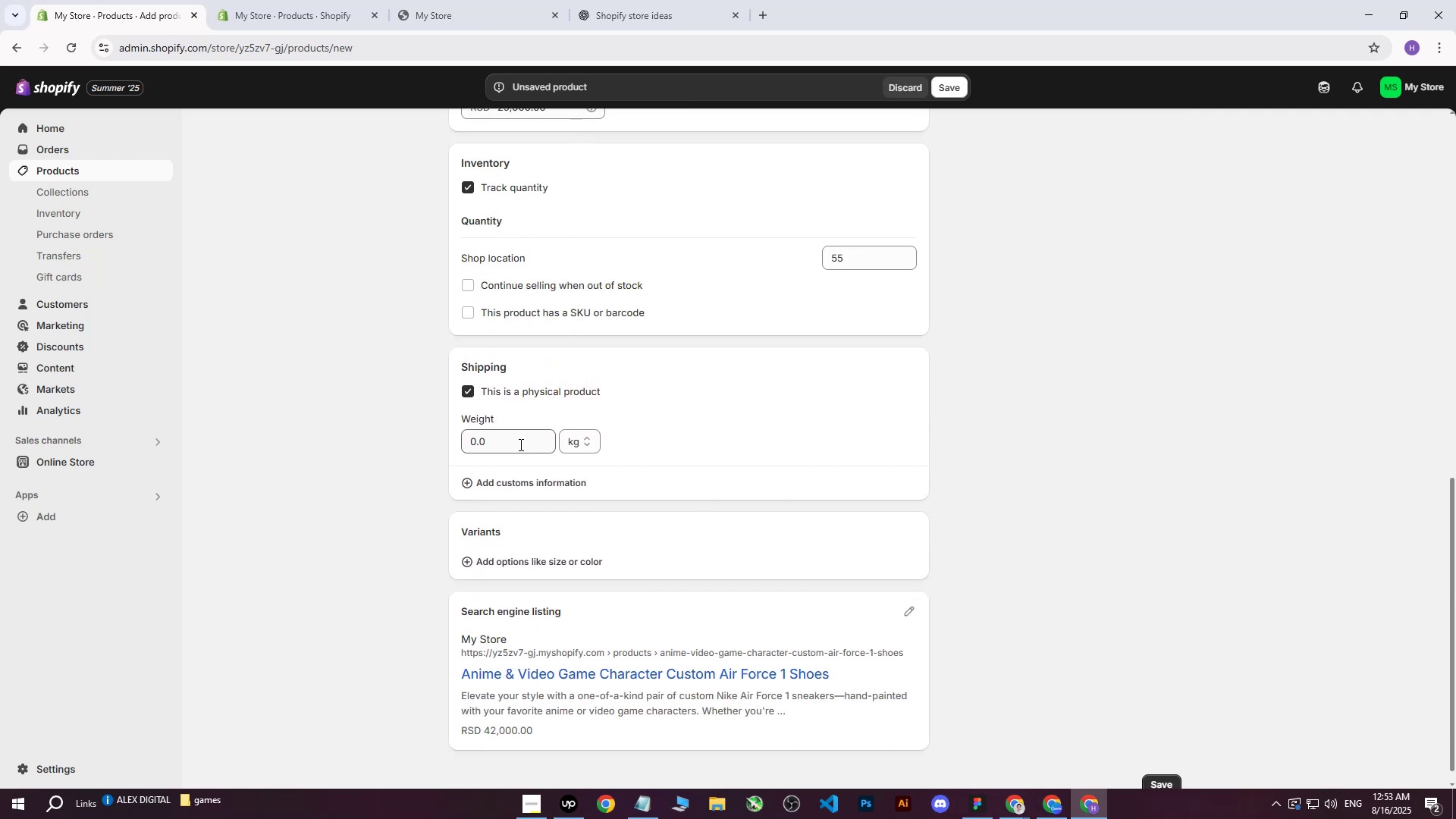 
left_click([504, 442])
 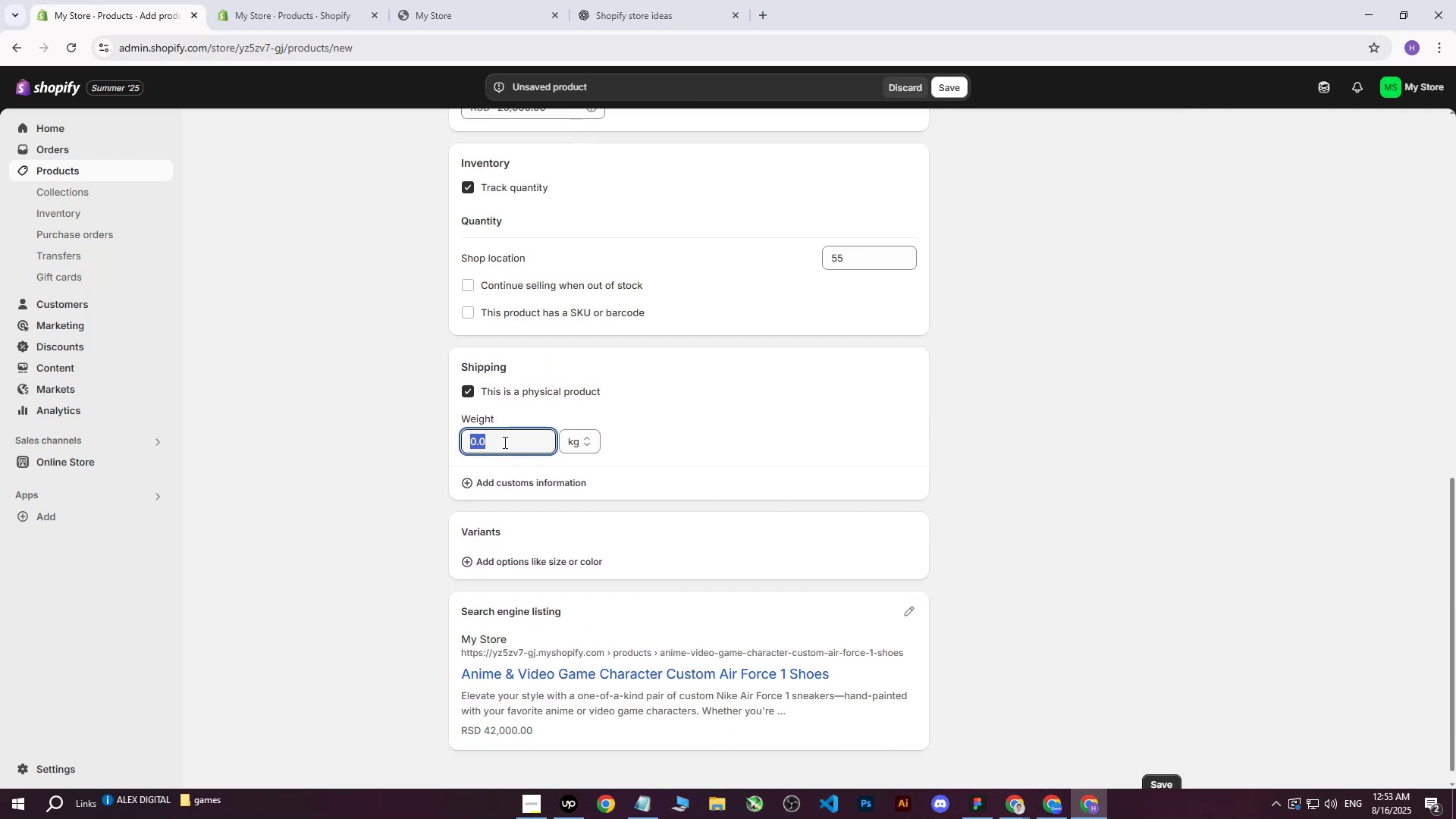 
key(8)
 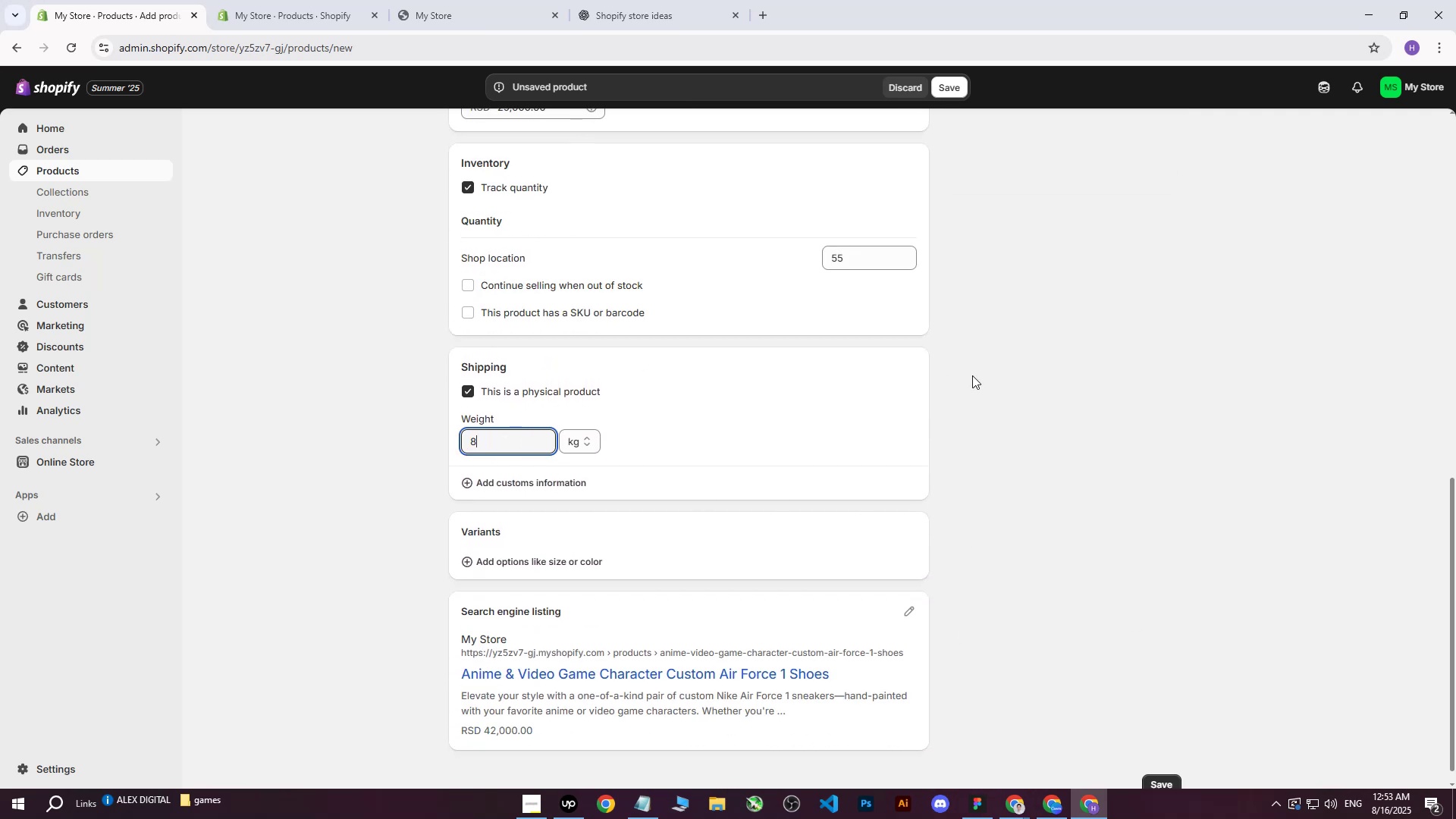 
left_click([972, 375])
 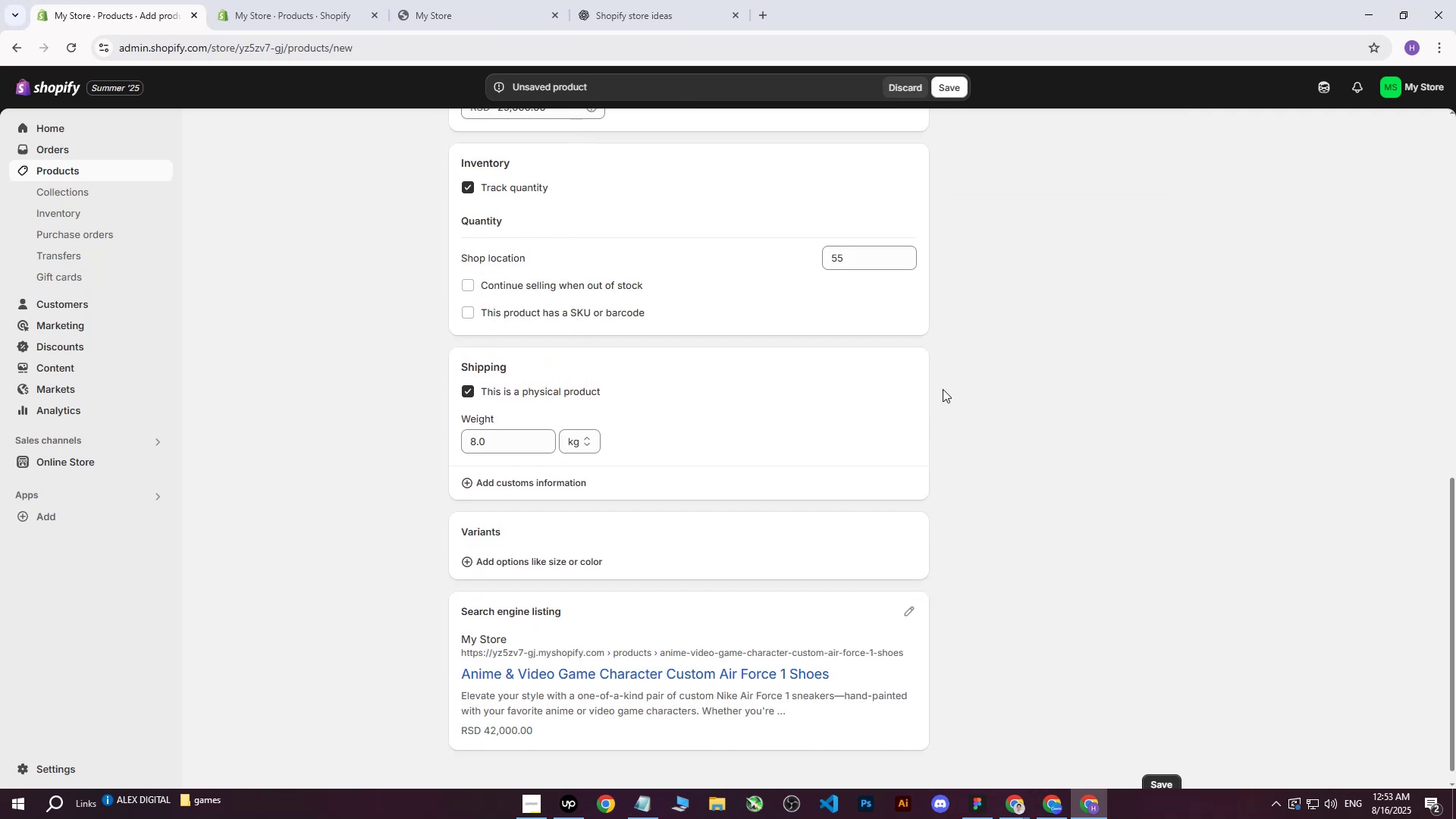 
scroll: coordinate [713, 468], scroll_direction: down, amount: 3.0
 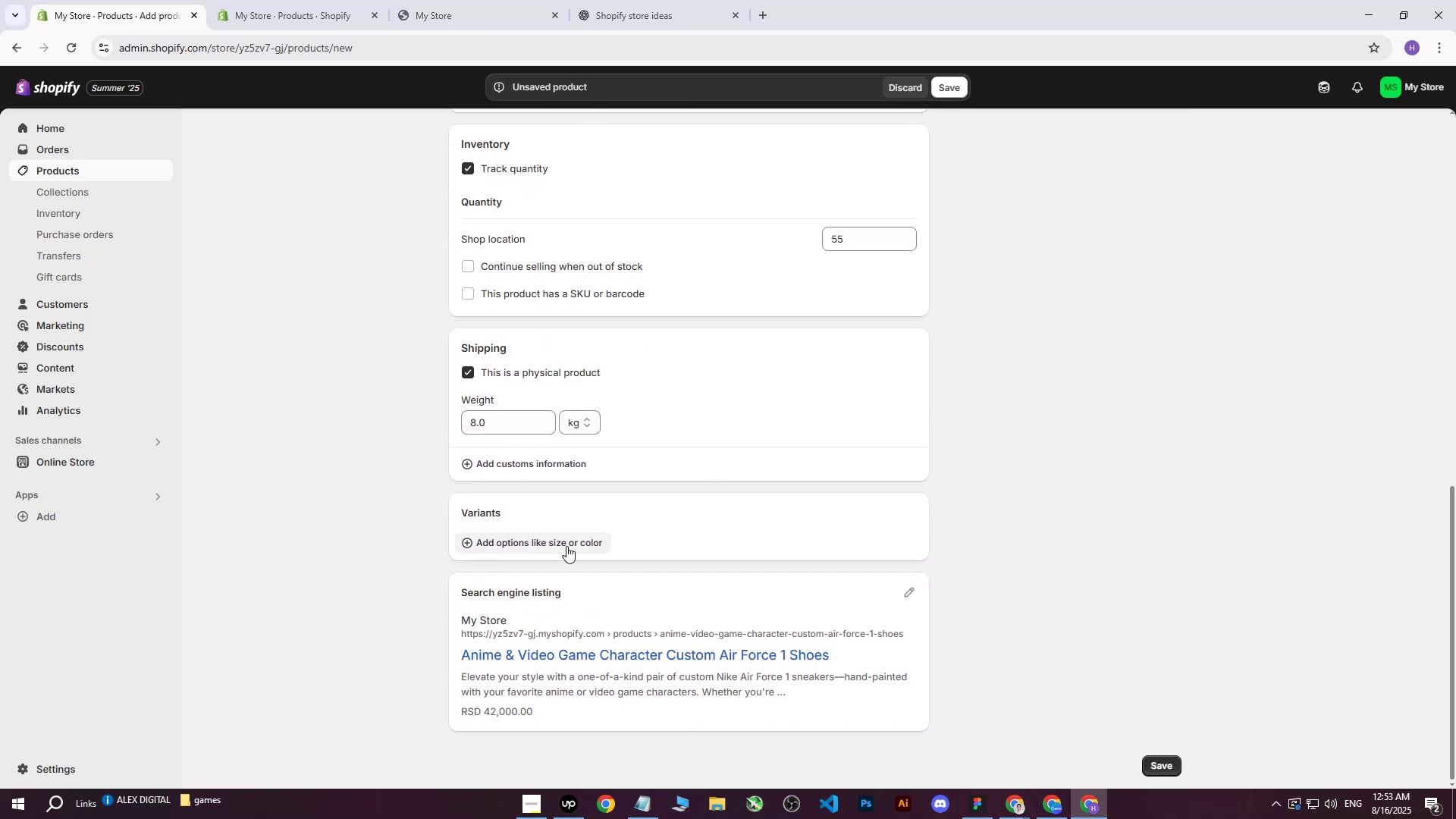 
left_click([566, 546])
 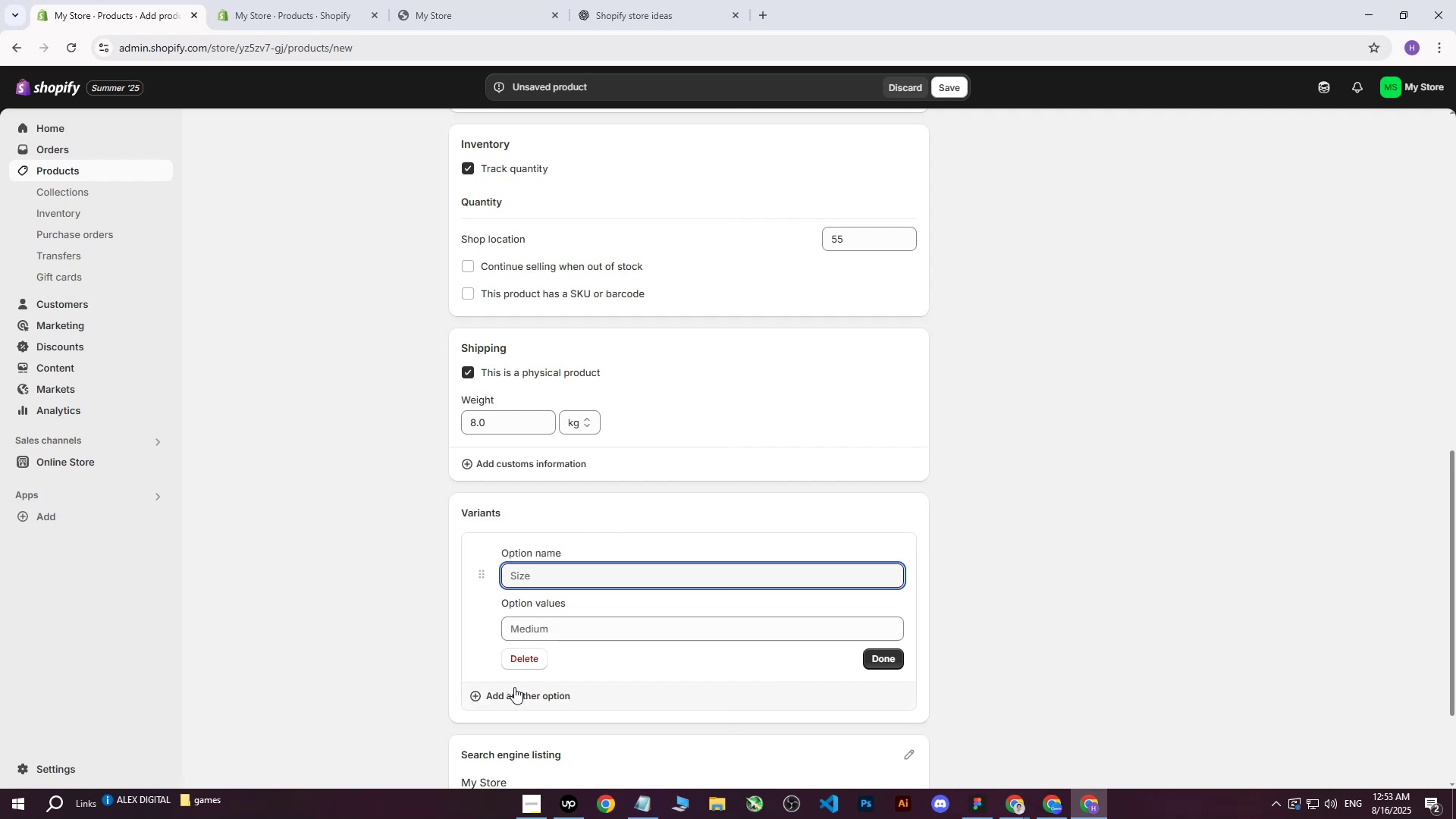 
left_click([530, 666])
 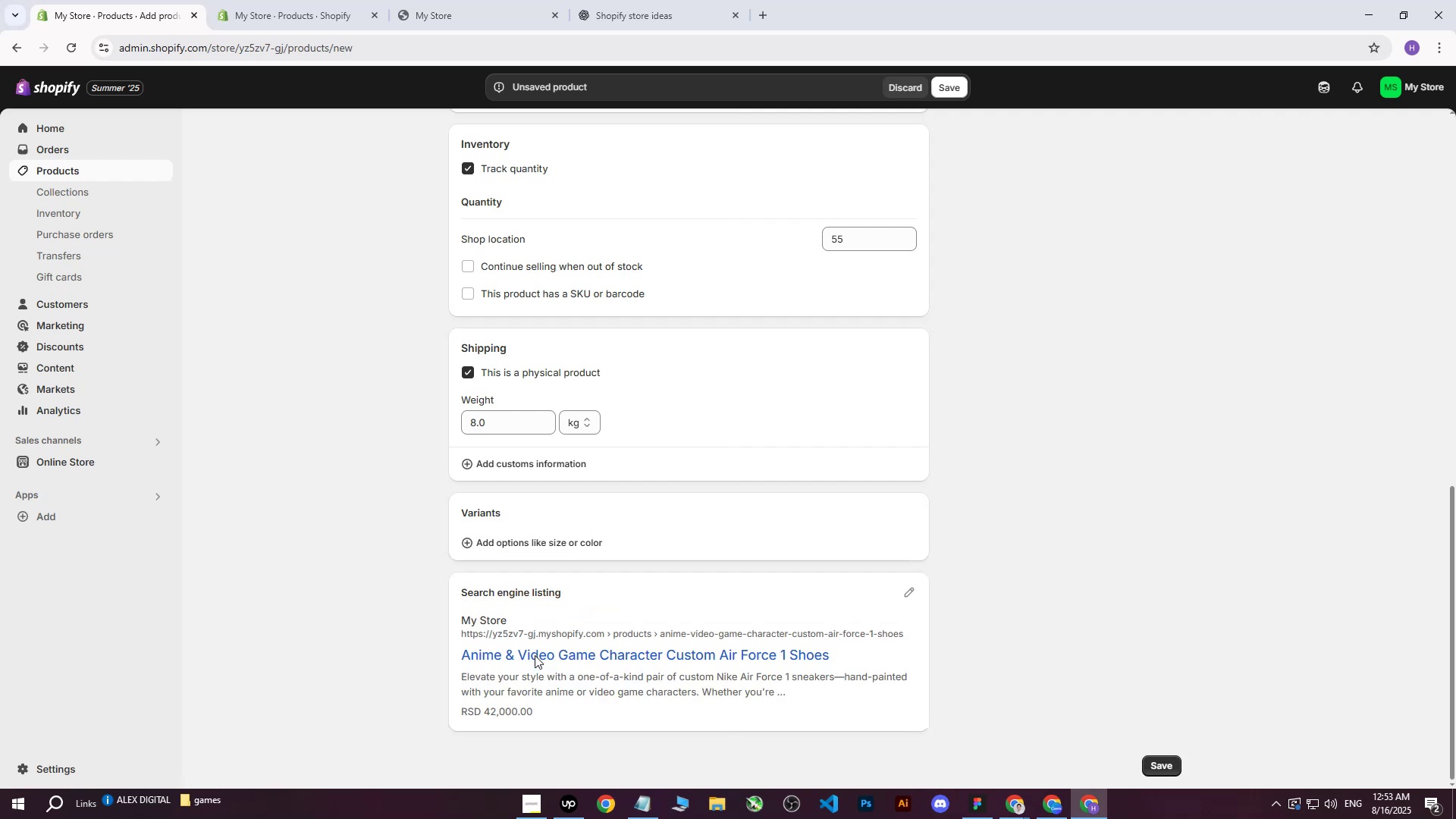 
scroll: coordinate [655, 513], scroll_direction: up, amount: 7.0
 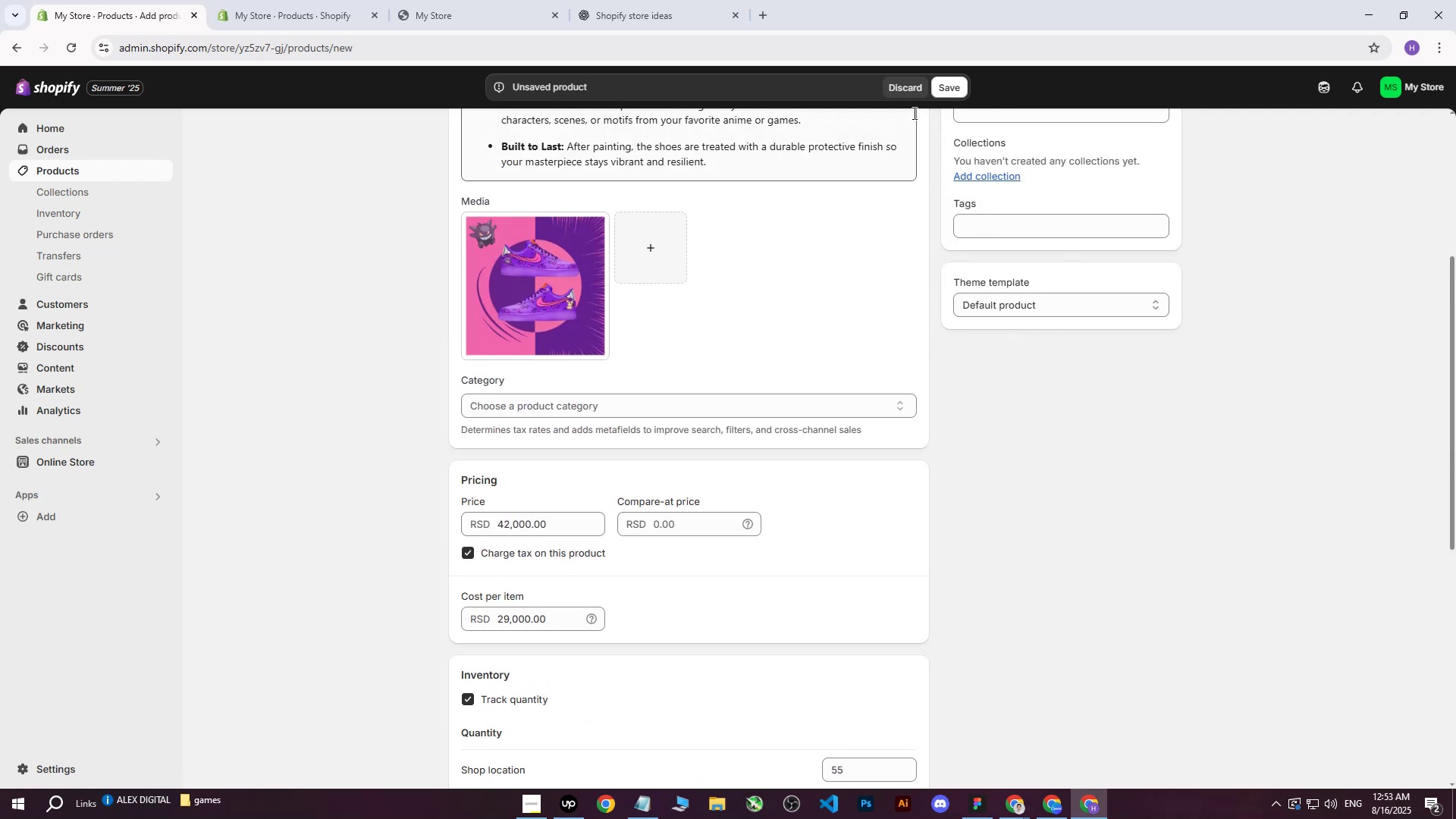 
left_click([944, 92])
 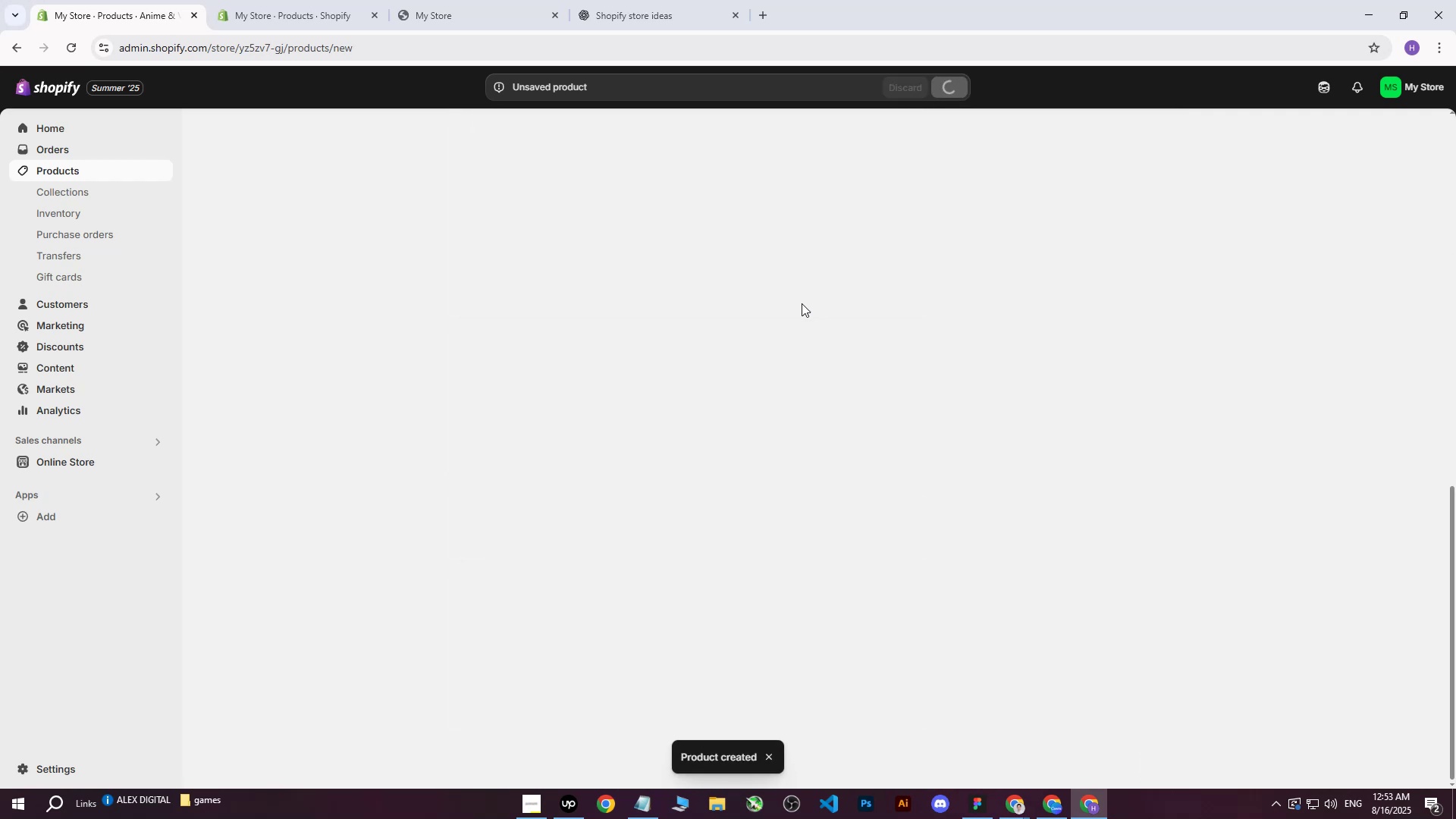 
scroll: coordinate [775, 328], scroll_direction: down, amount: 10.0
 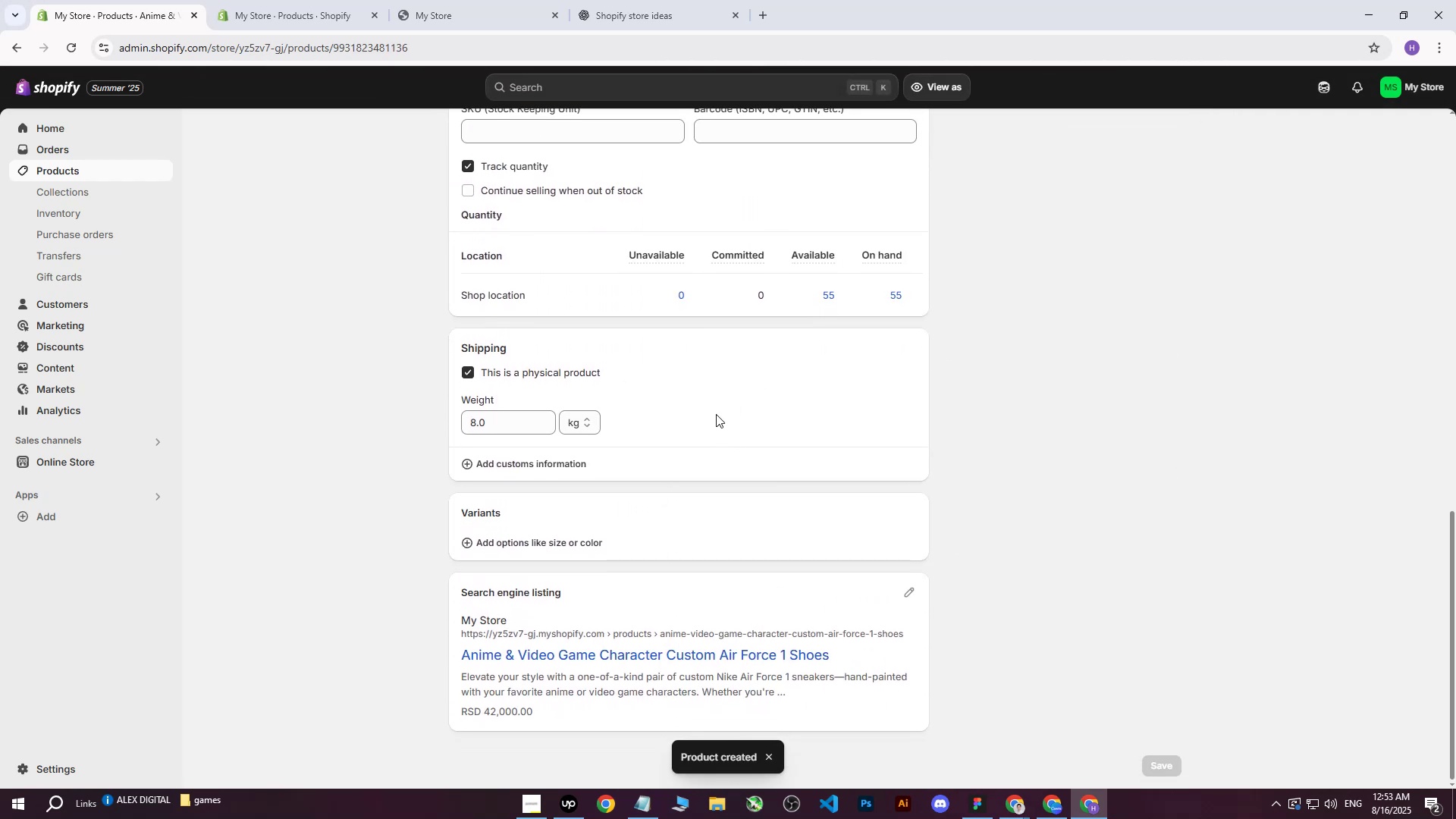 
scroll: coordinate [723, 379], scroll_direction: up, amount: 19.0
 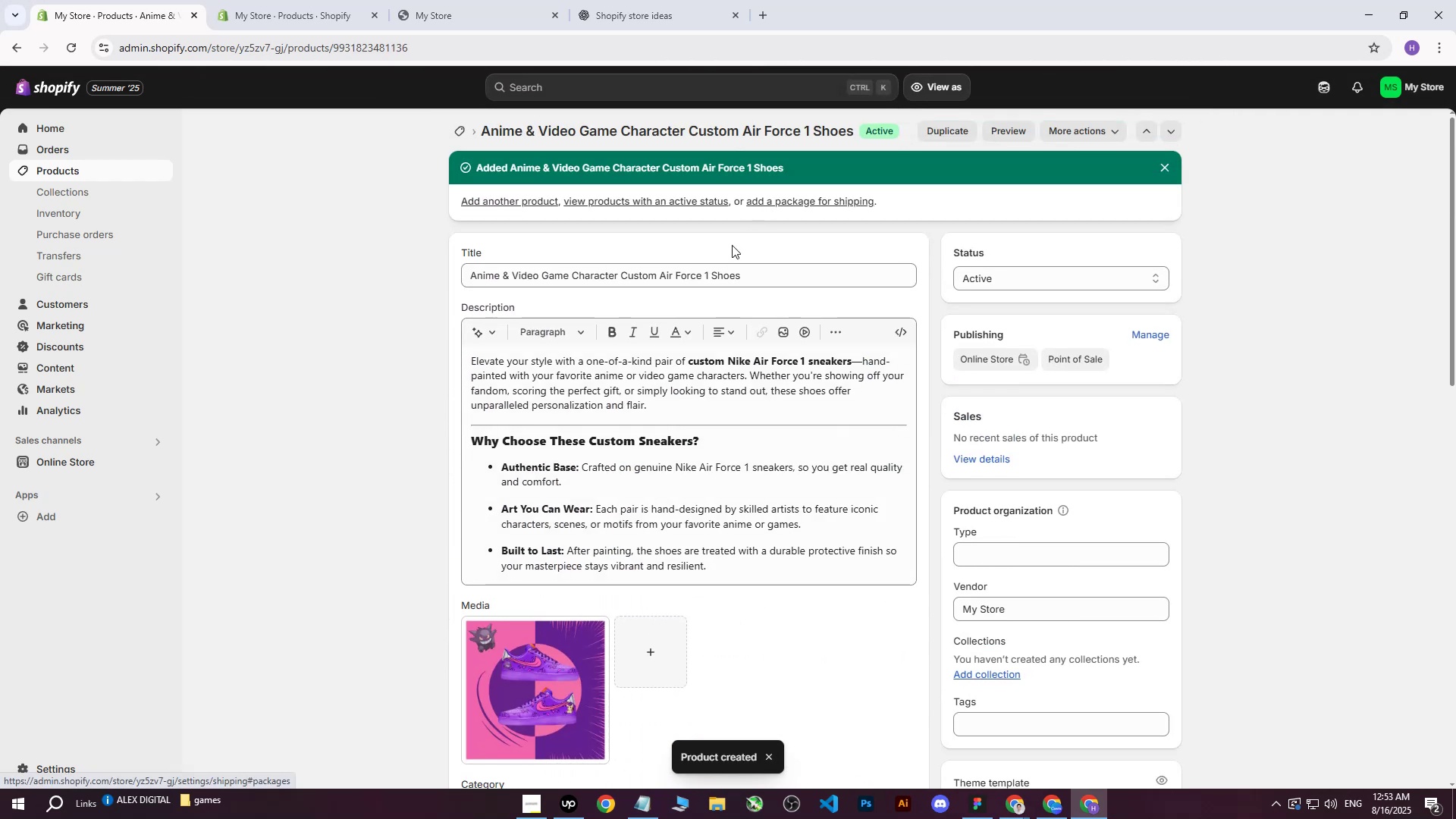 
left_click_drag(start_coordinate=[745, 270], to_coordinate=[256, 290])
 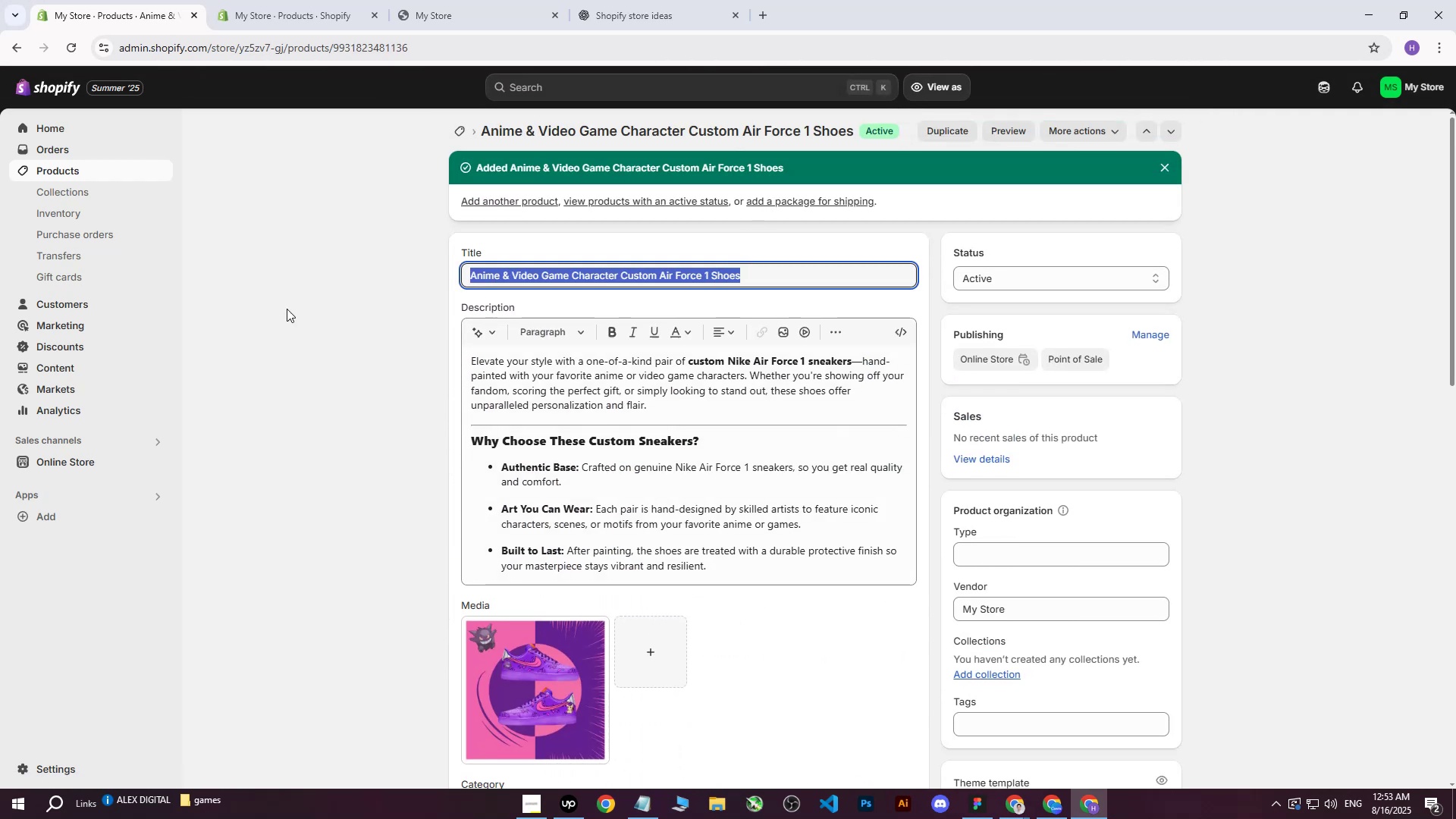 
key(Control+C)
 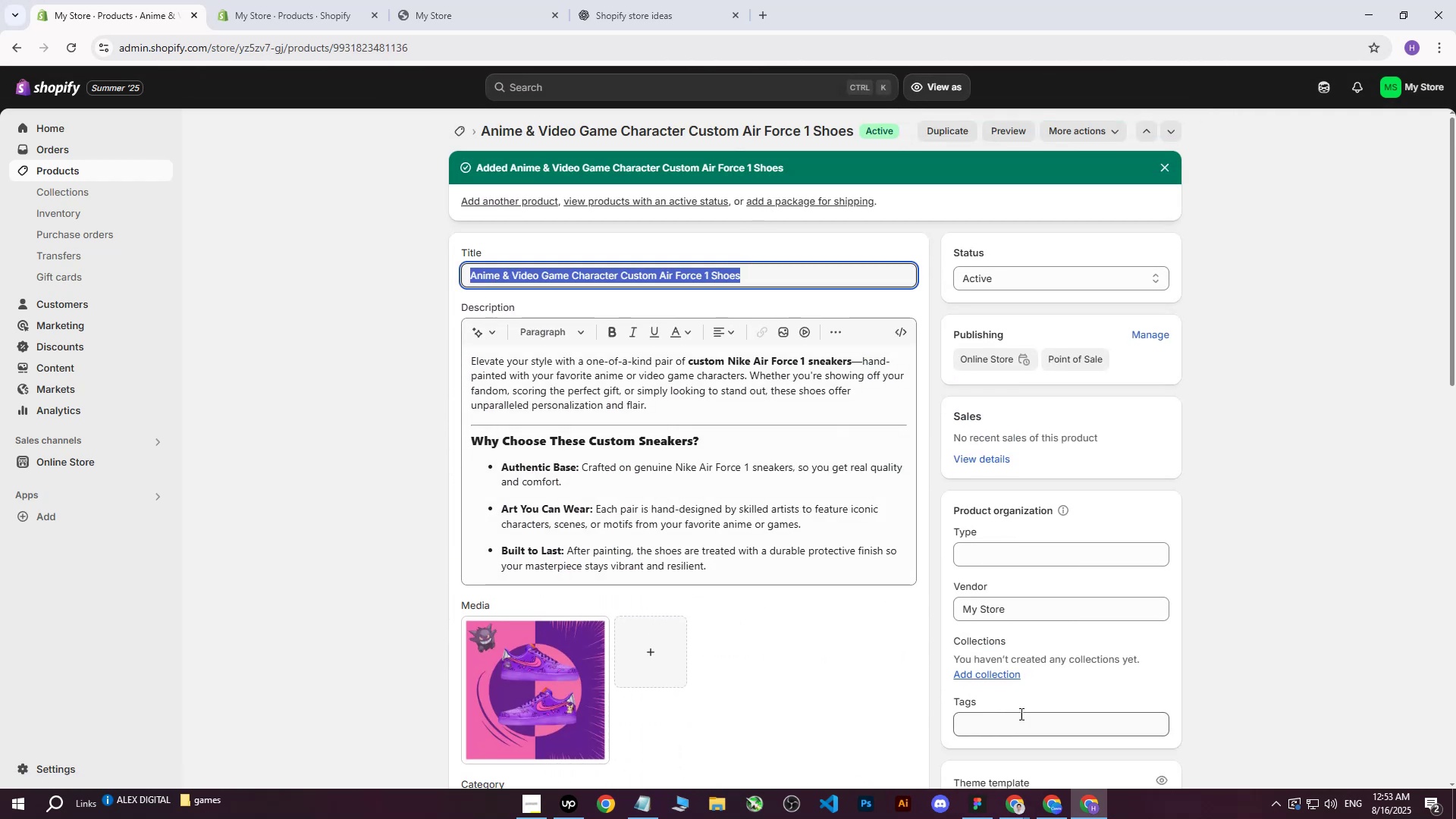 
left_click([1017, 718])
 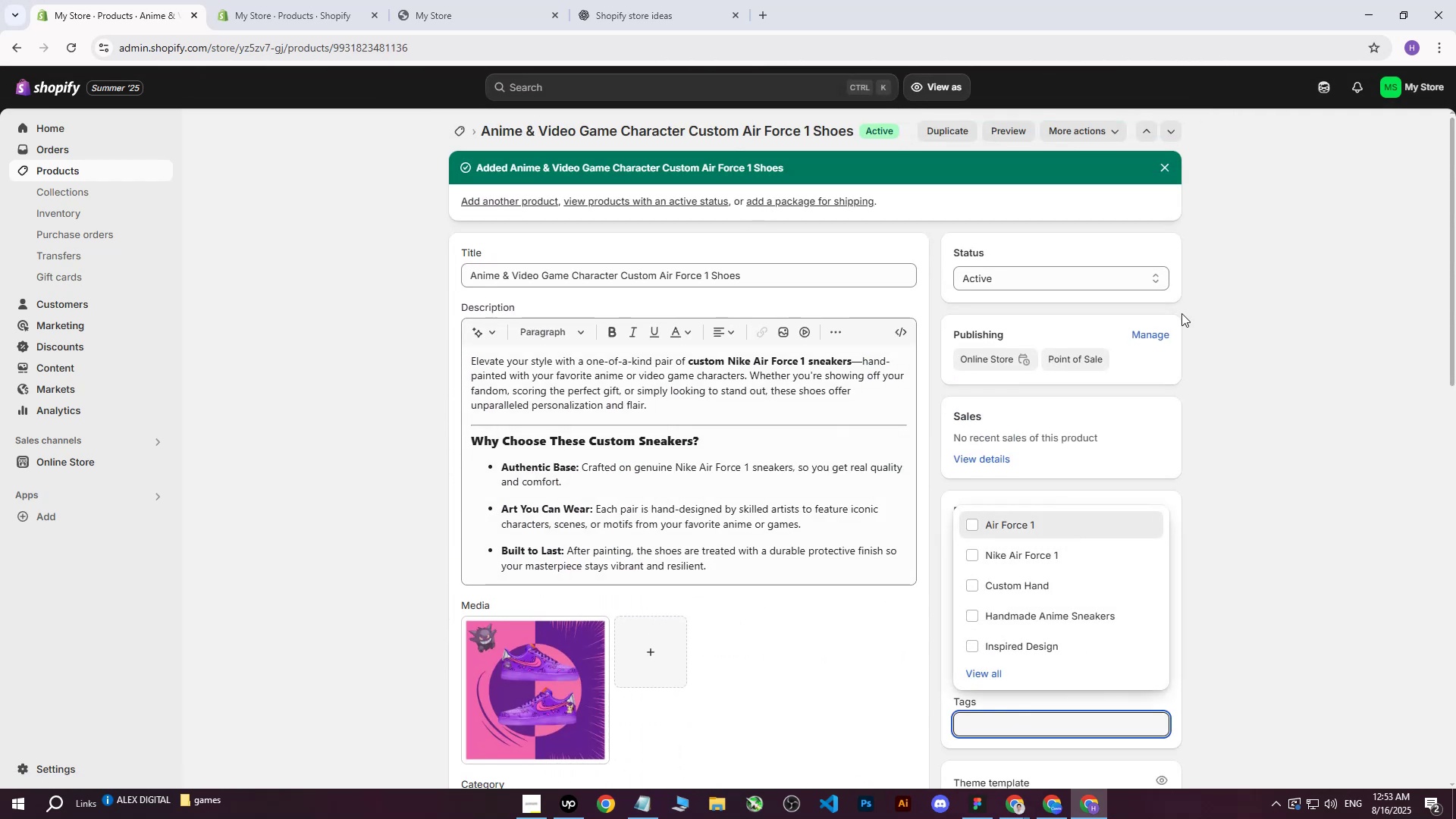 
key(Control+V)
 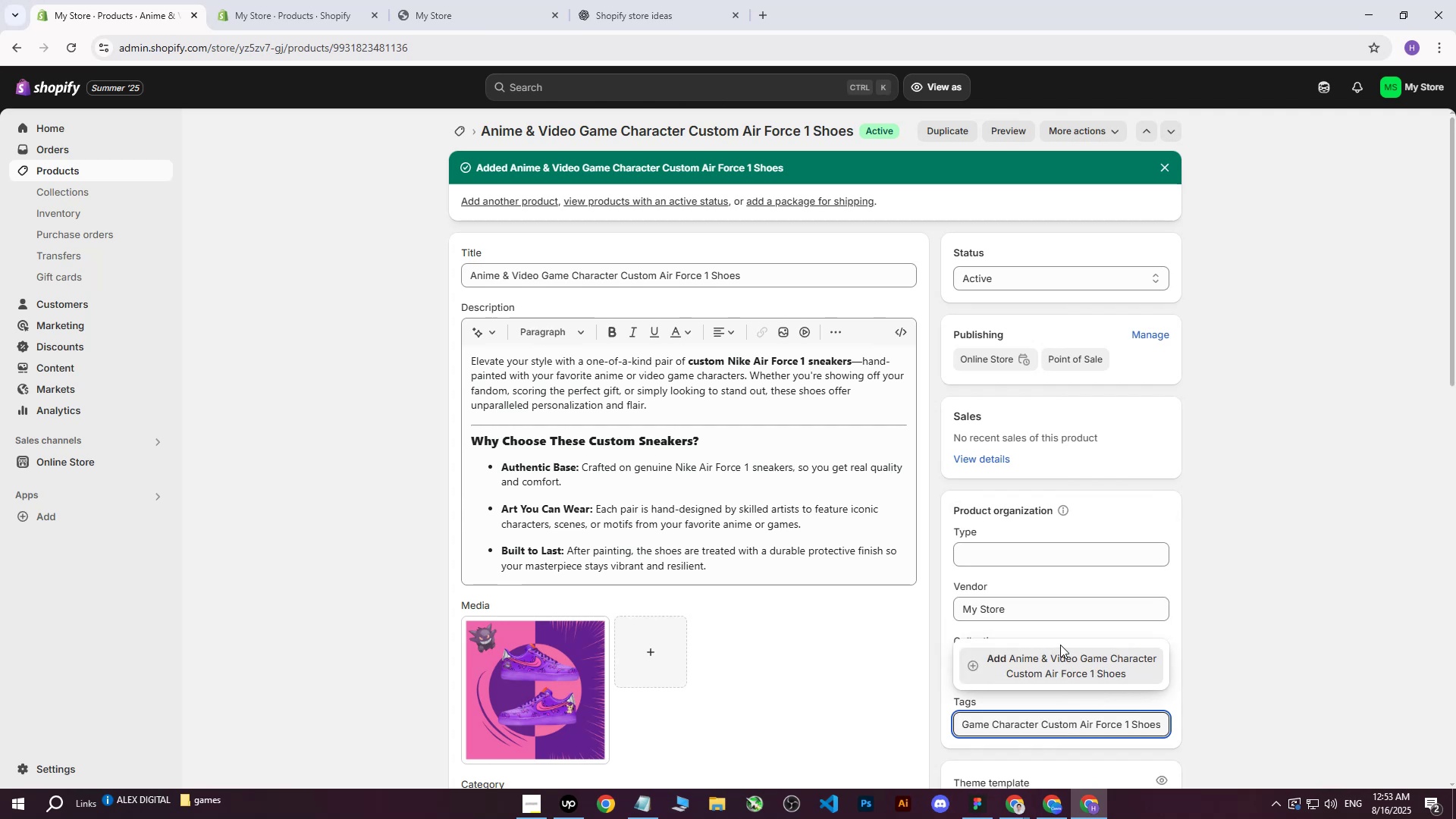 
left_click([1037, 667])
 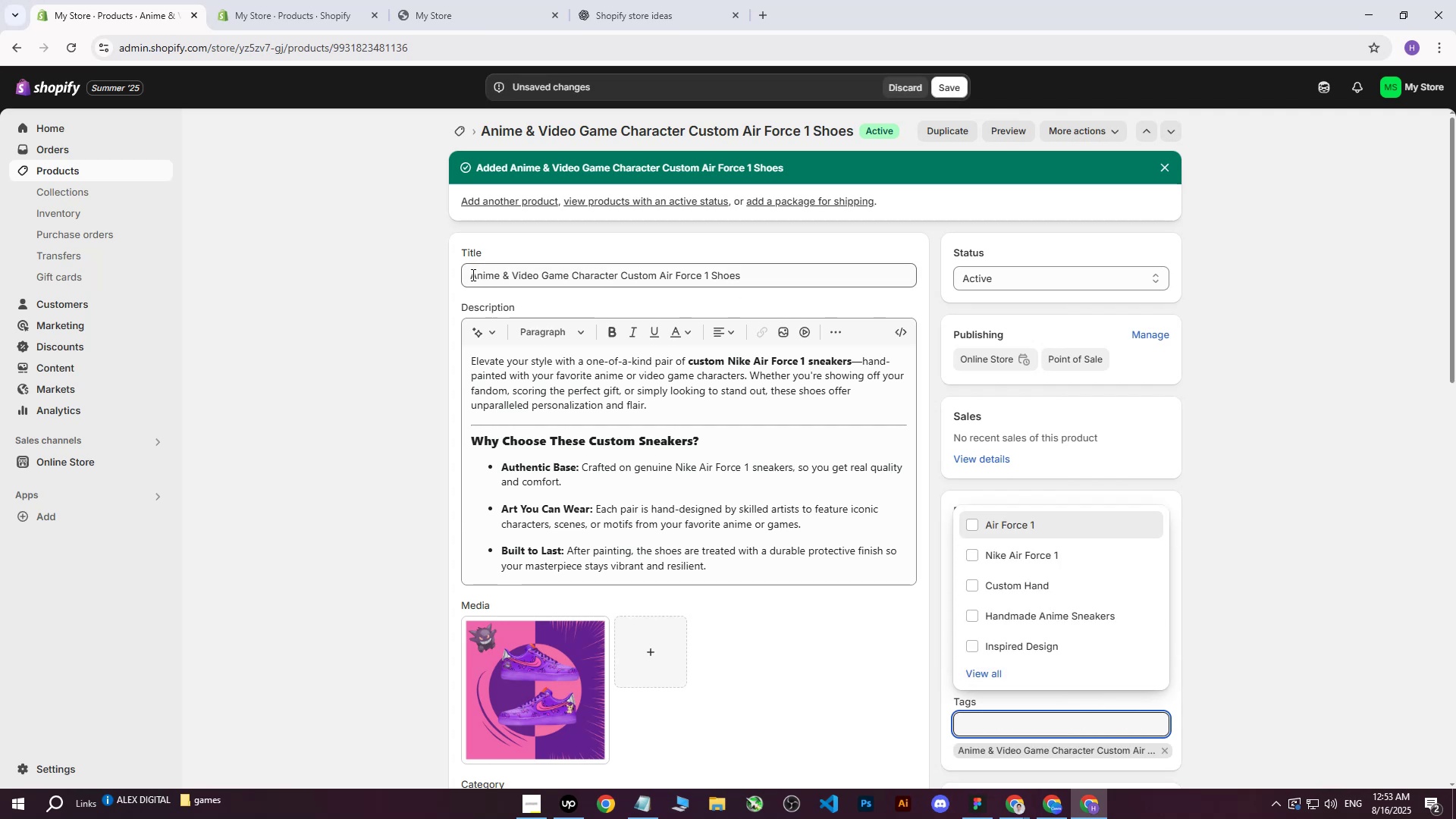 
left_click([1266, 545])
 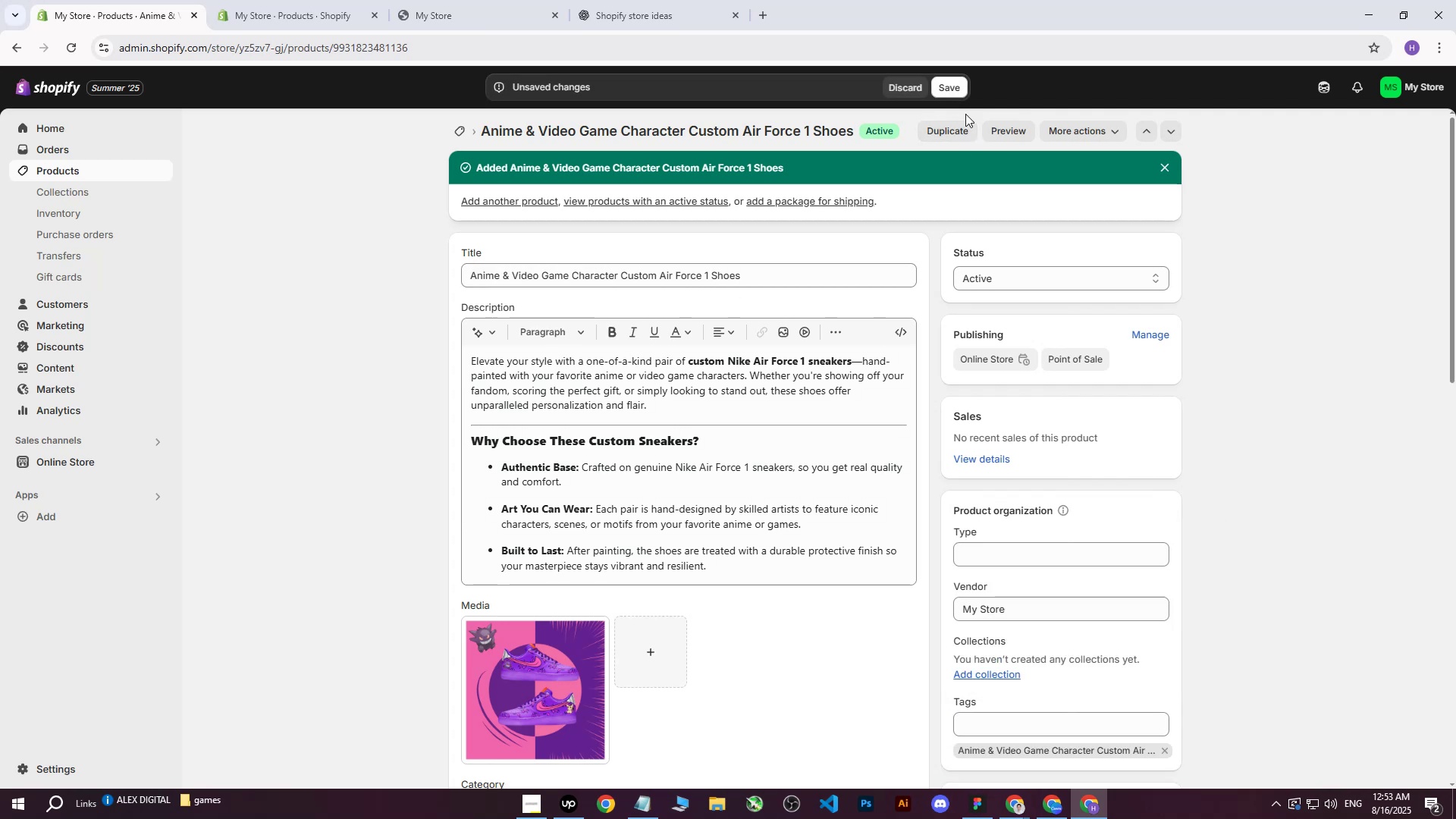 
left_click([949, 84])
 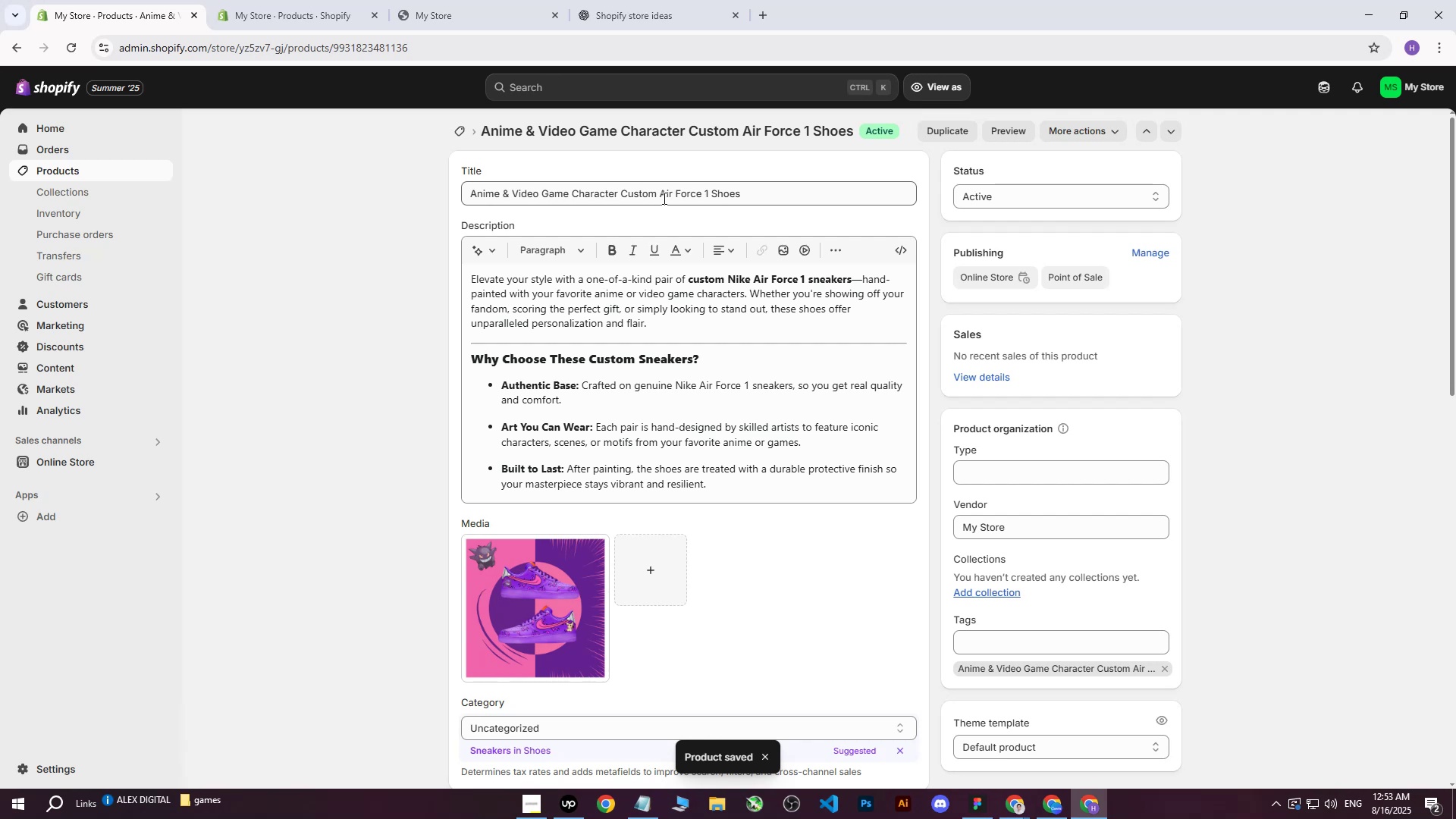 
wait(7.27)
 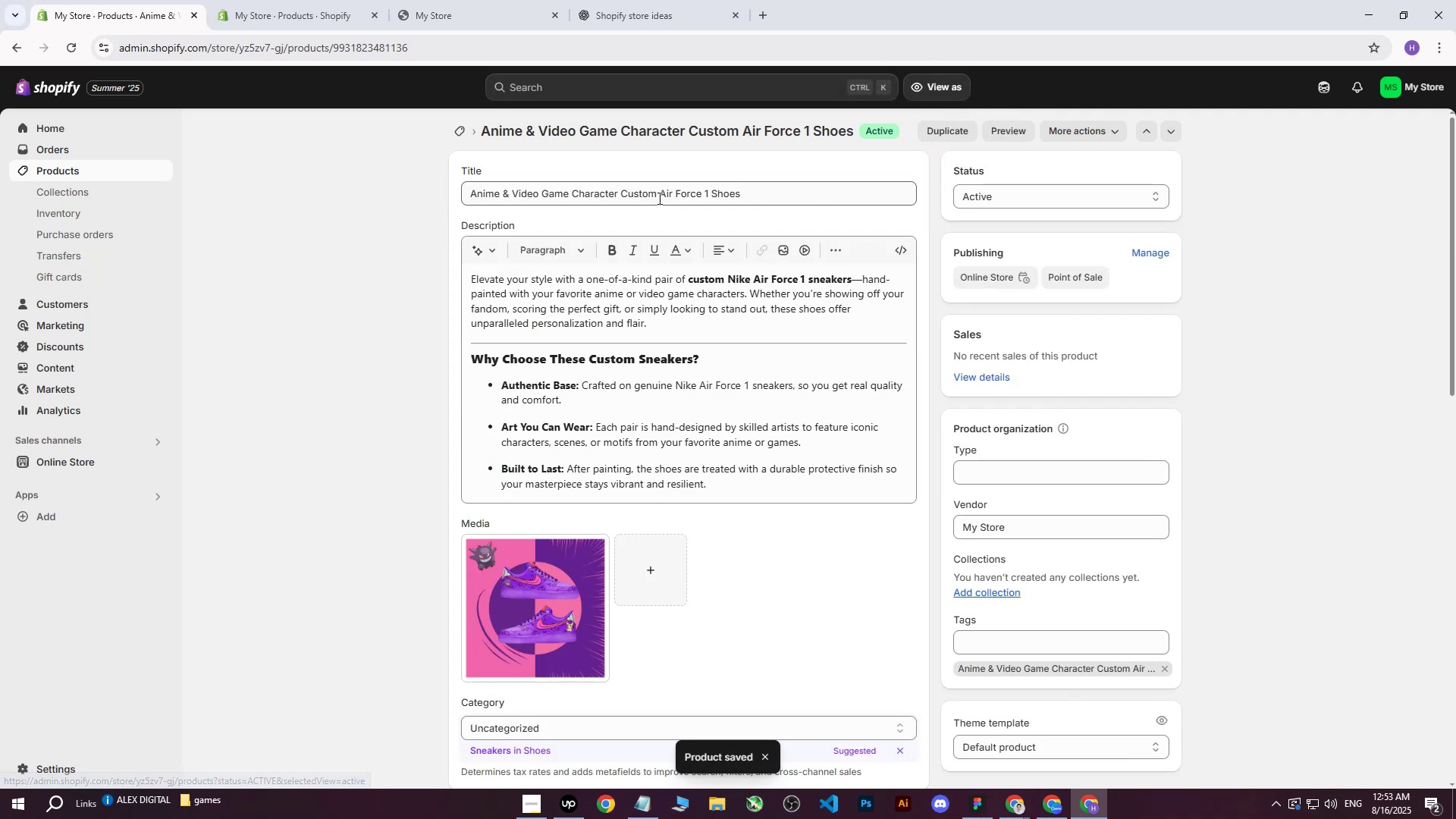 
scroll: coordinate [648, 242], scroll_direction: up, amount: 3.0
 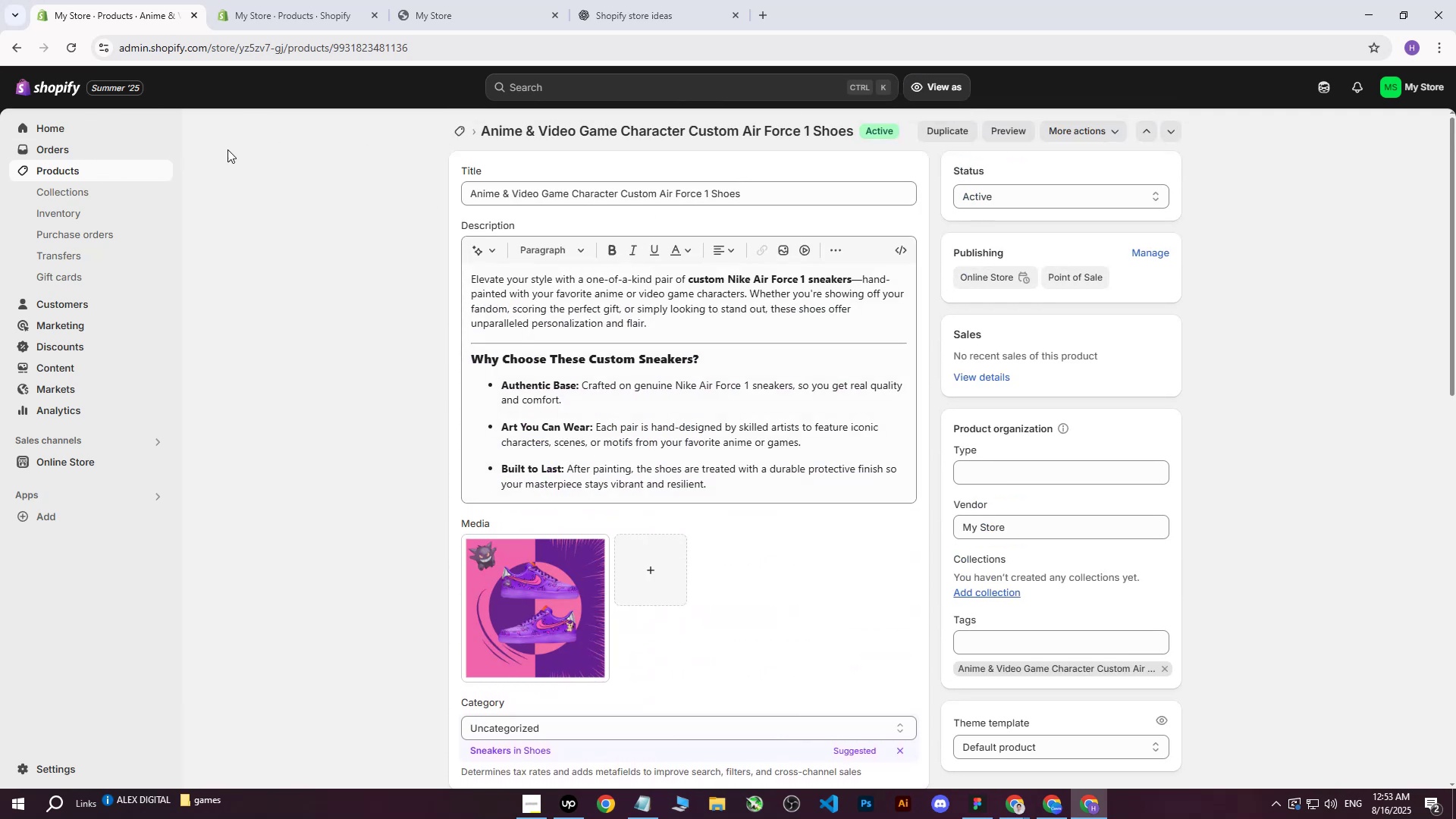 
left_click([80, 174])
 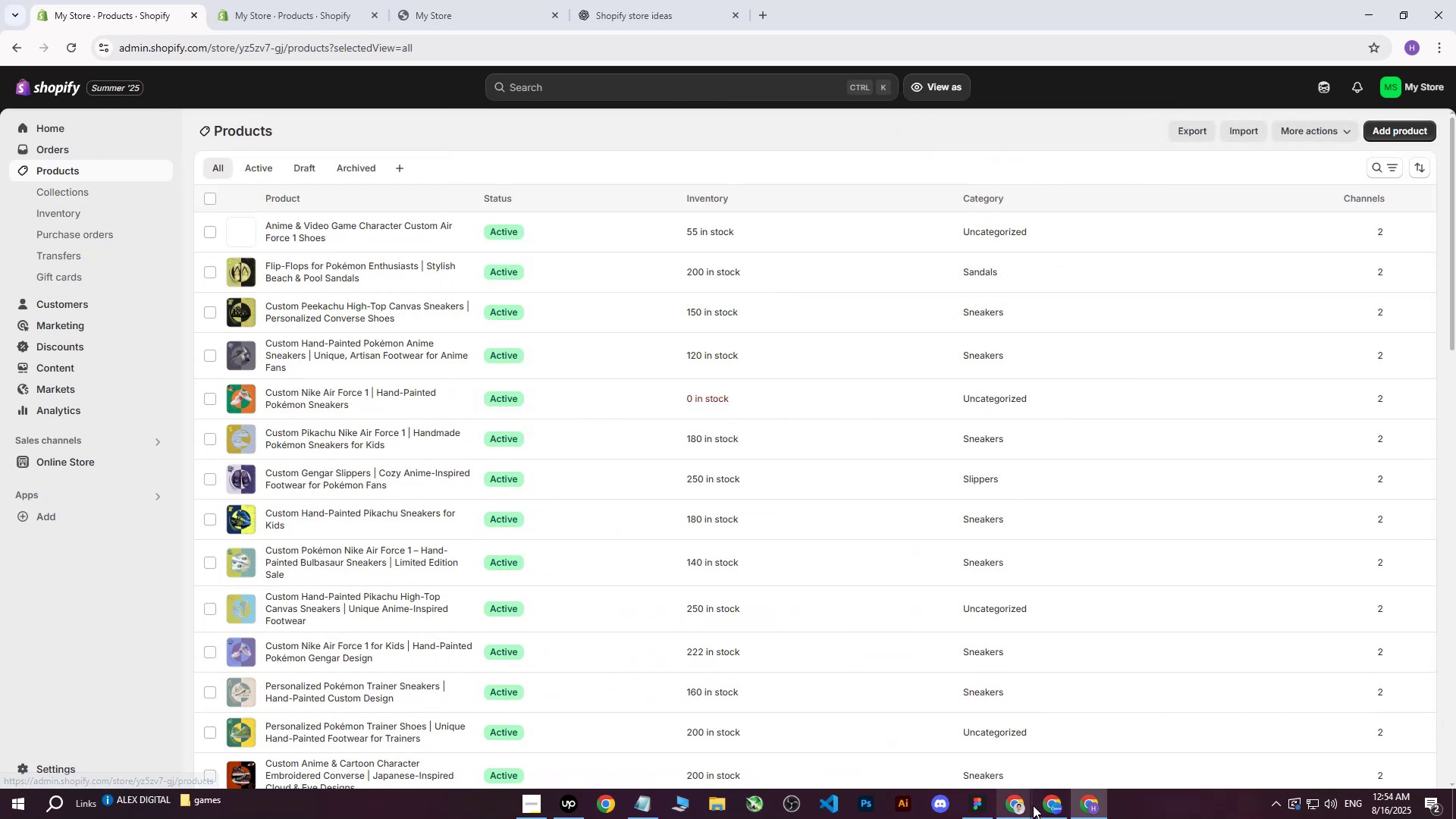 
left_click([1032, 806])
 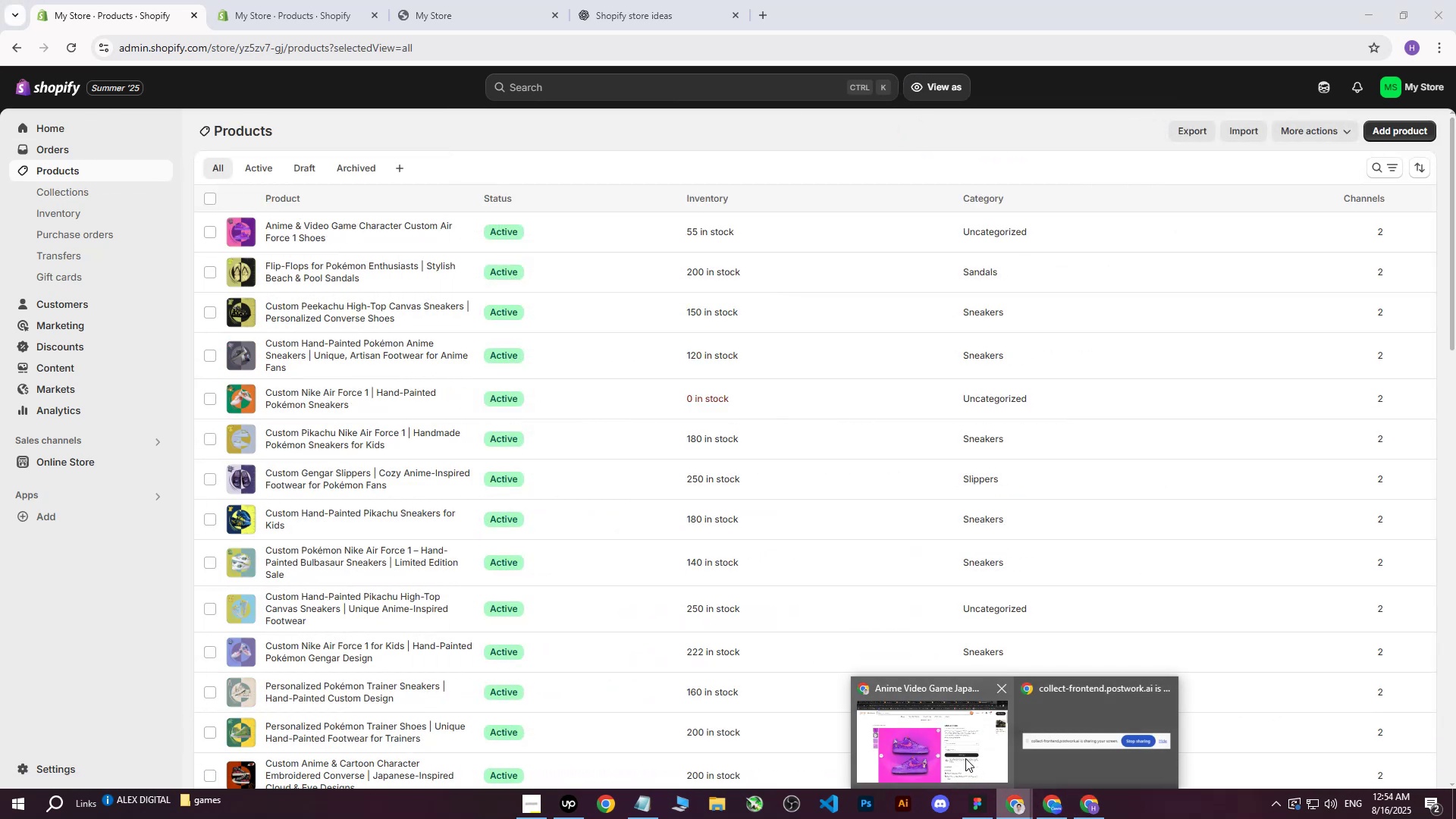 
left_click([963, 758])
 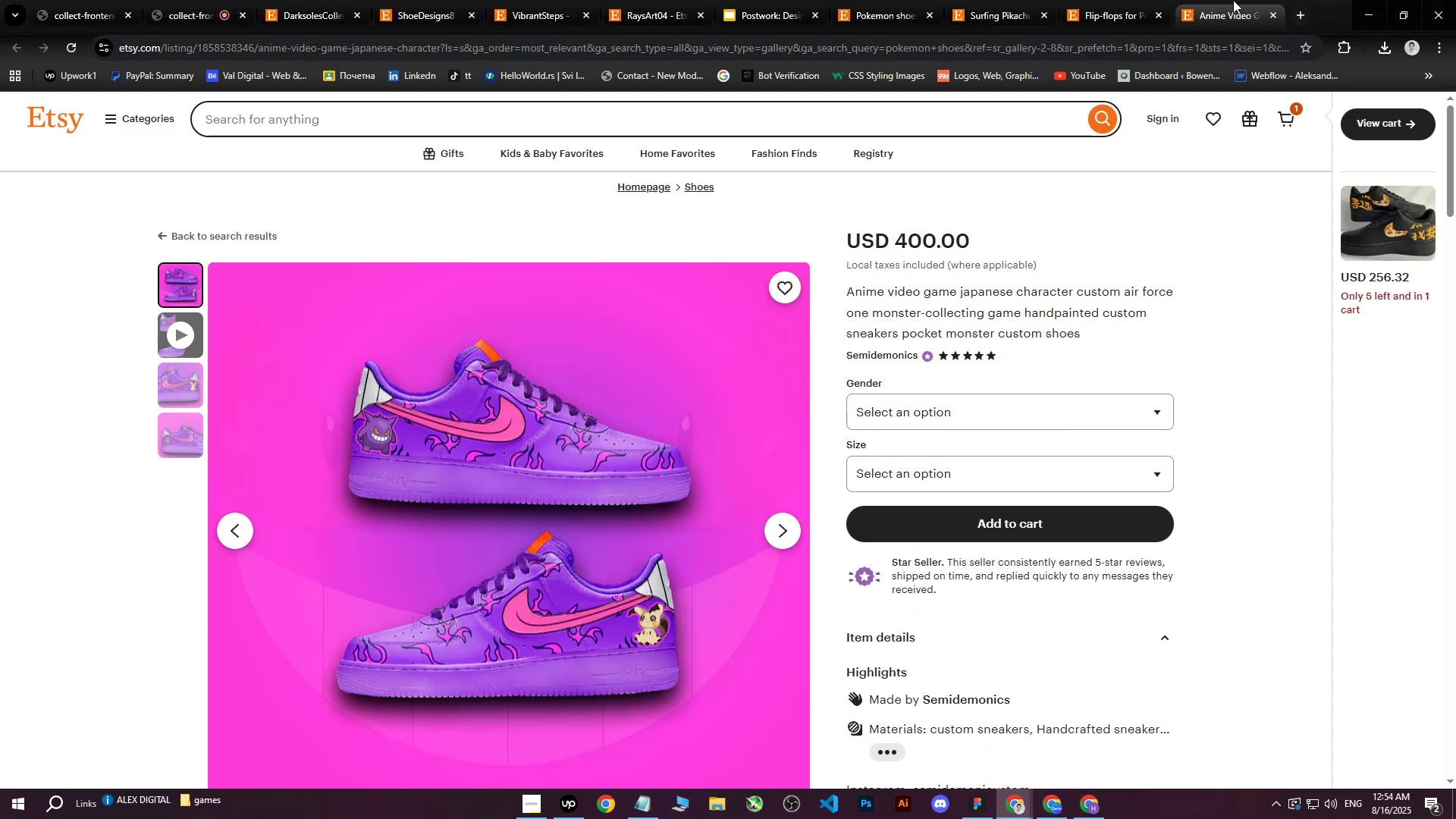 
left_click([1242, 0])
 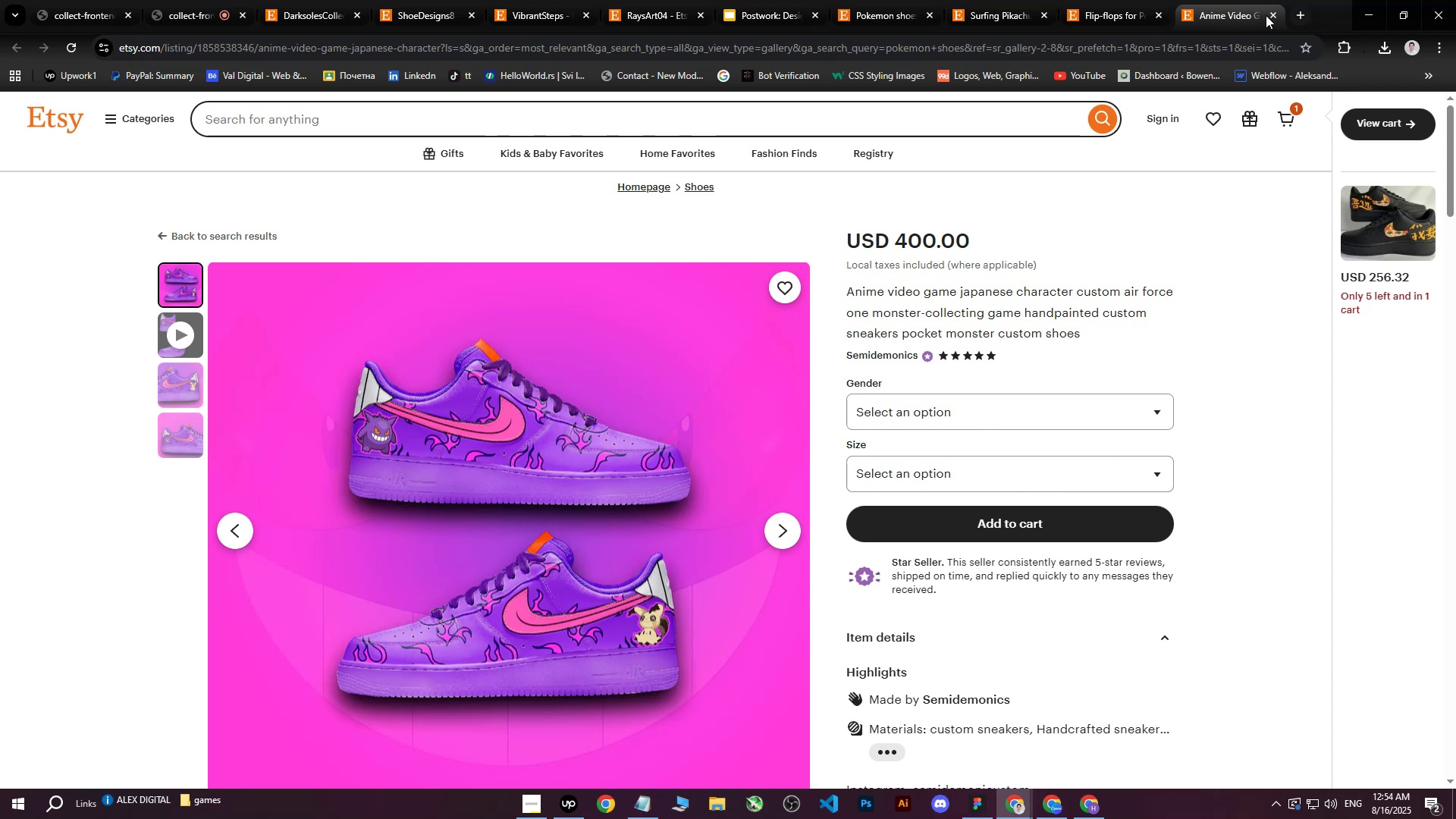 
double_click([1267, 15])
 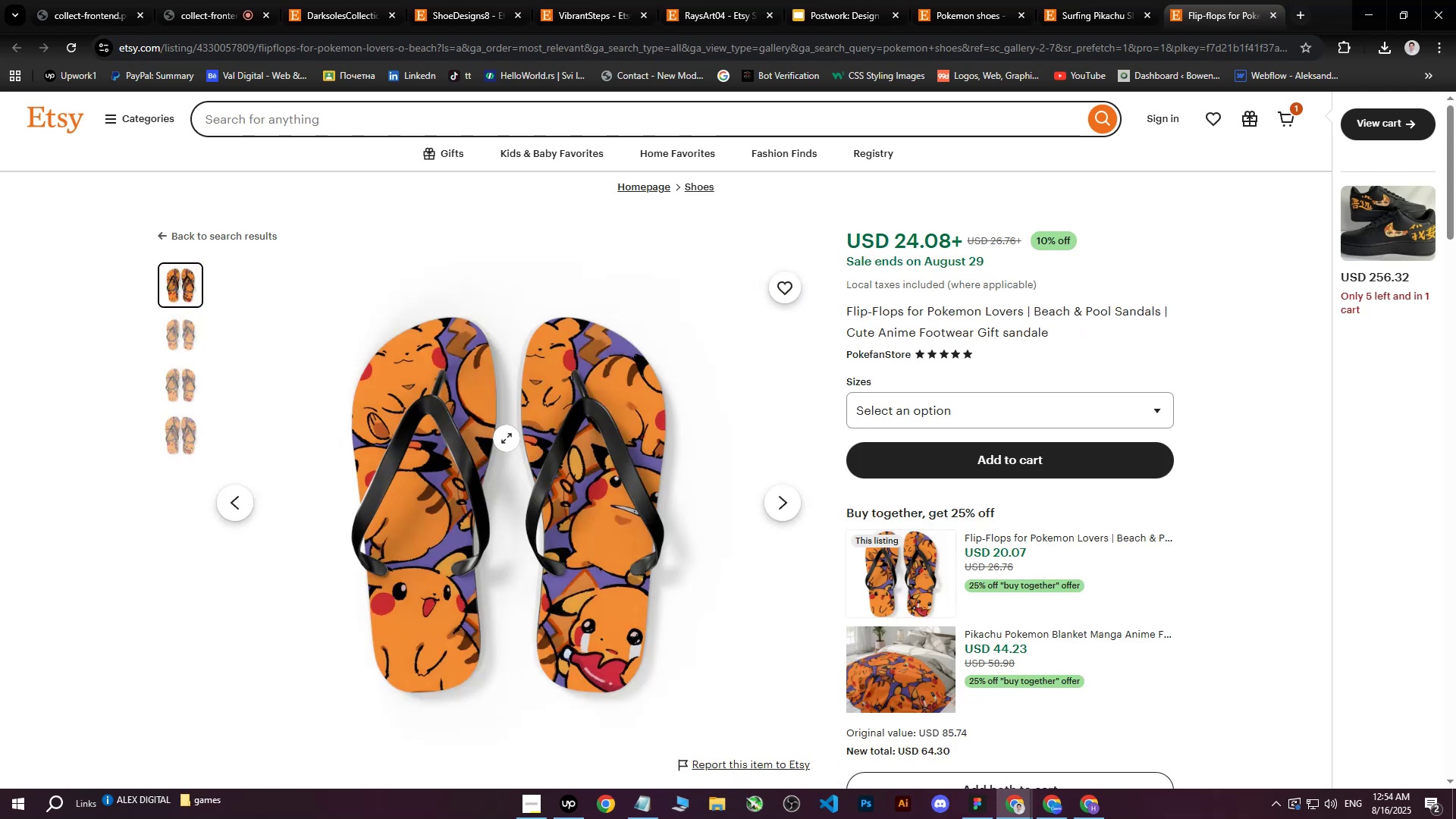 
right_click([507, 438])
 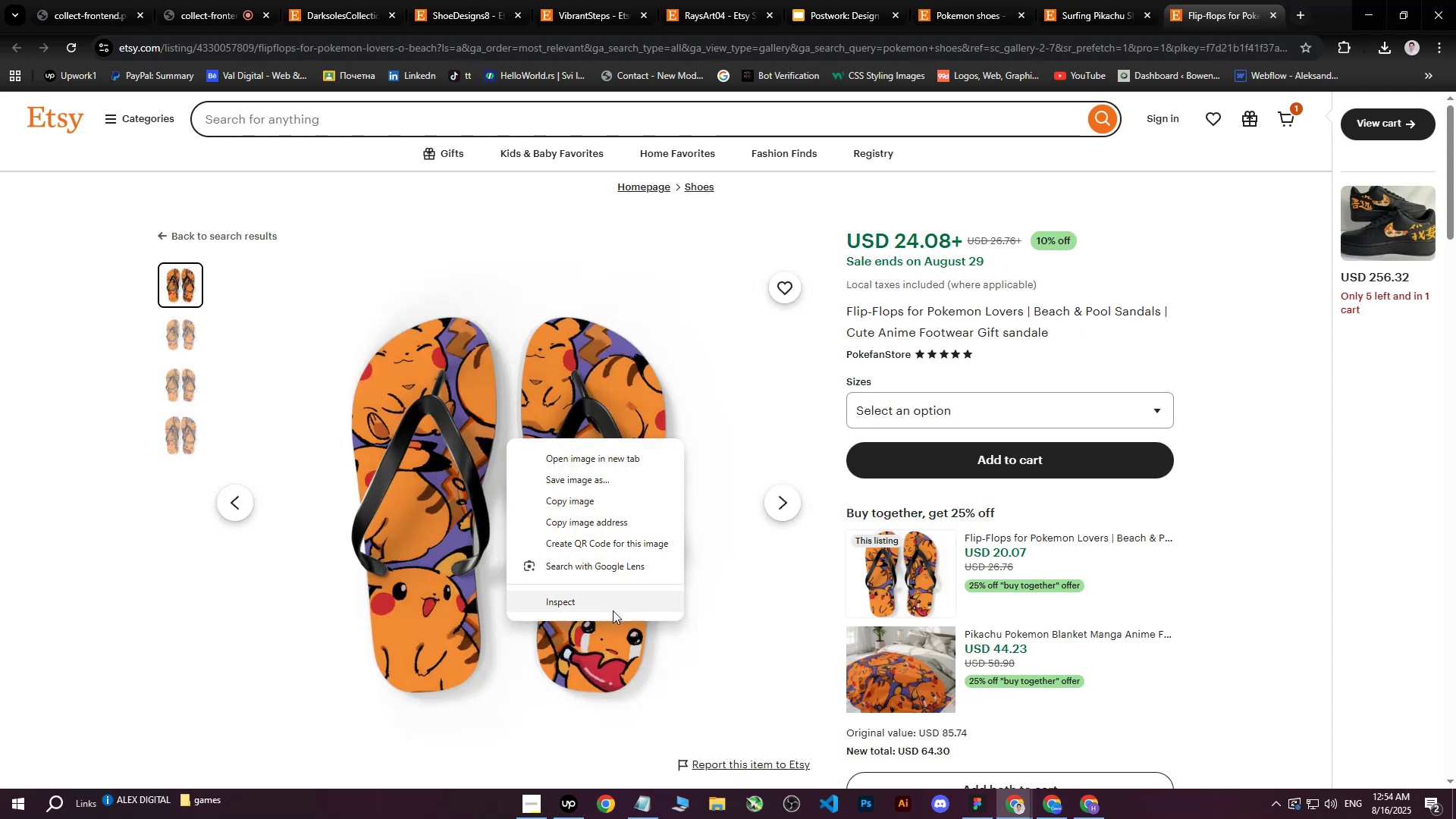 
left_click([613, 610])
 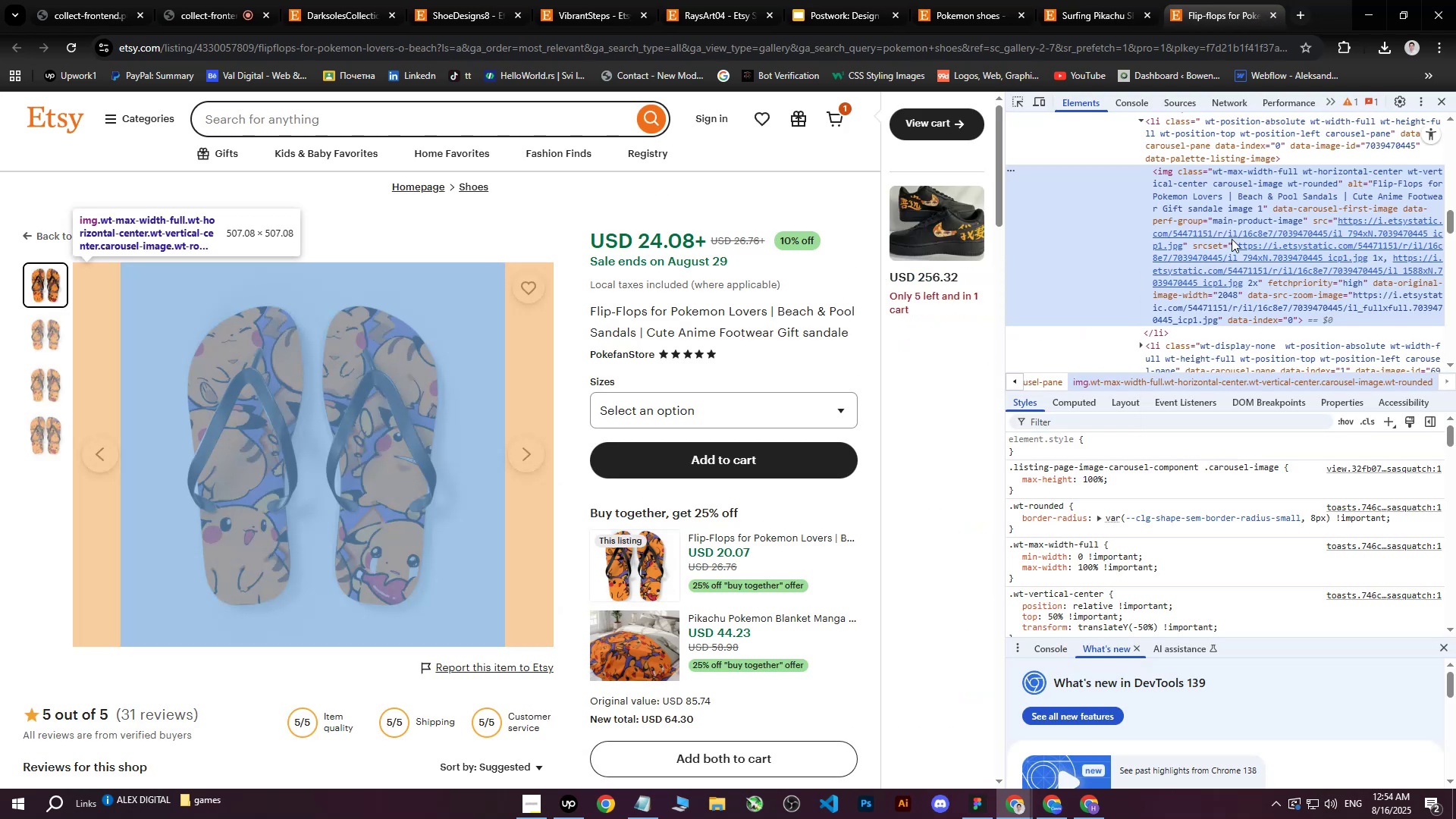 
left_click([1256, 246])
 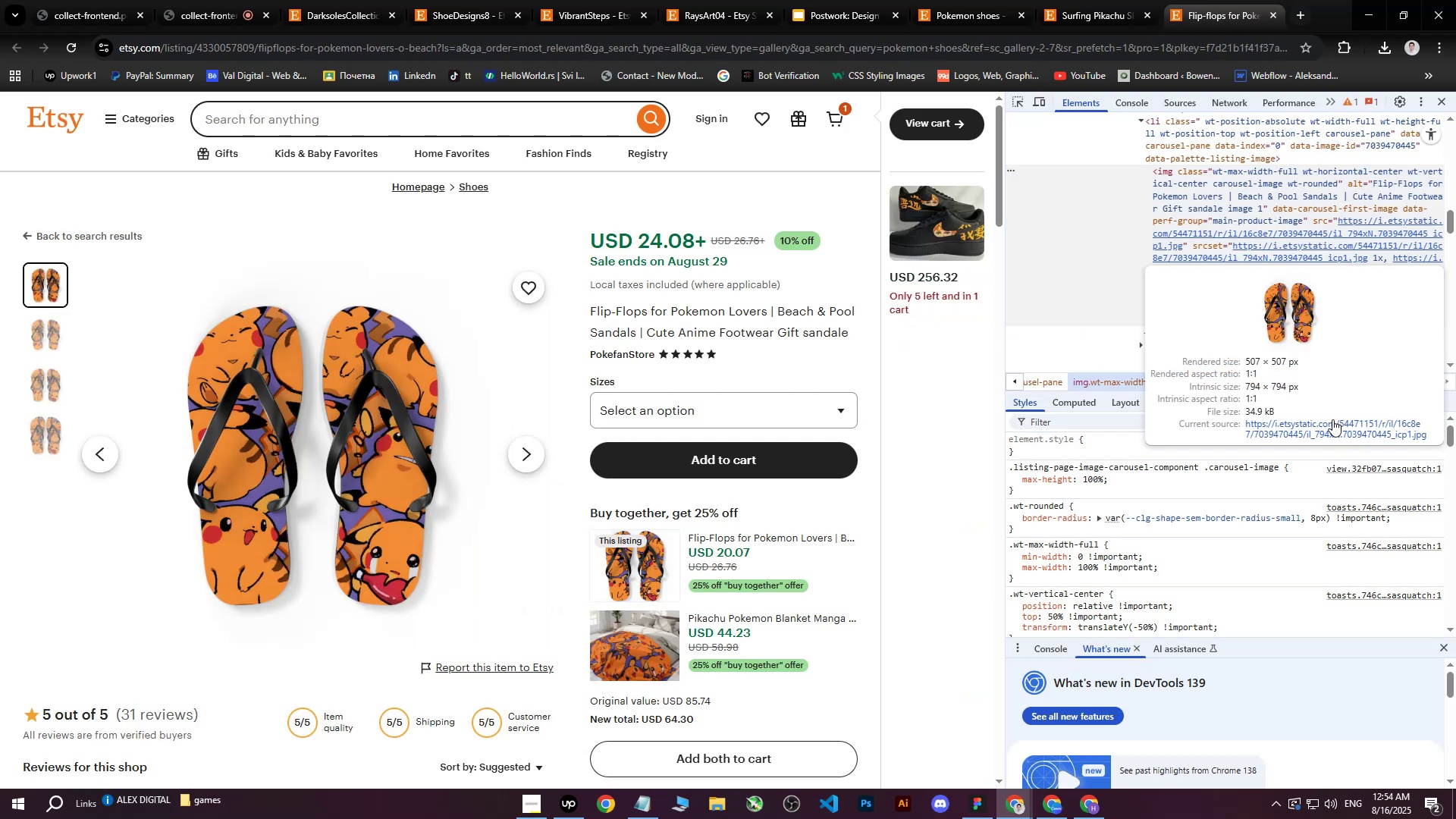 
left_click([1332, 420])
 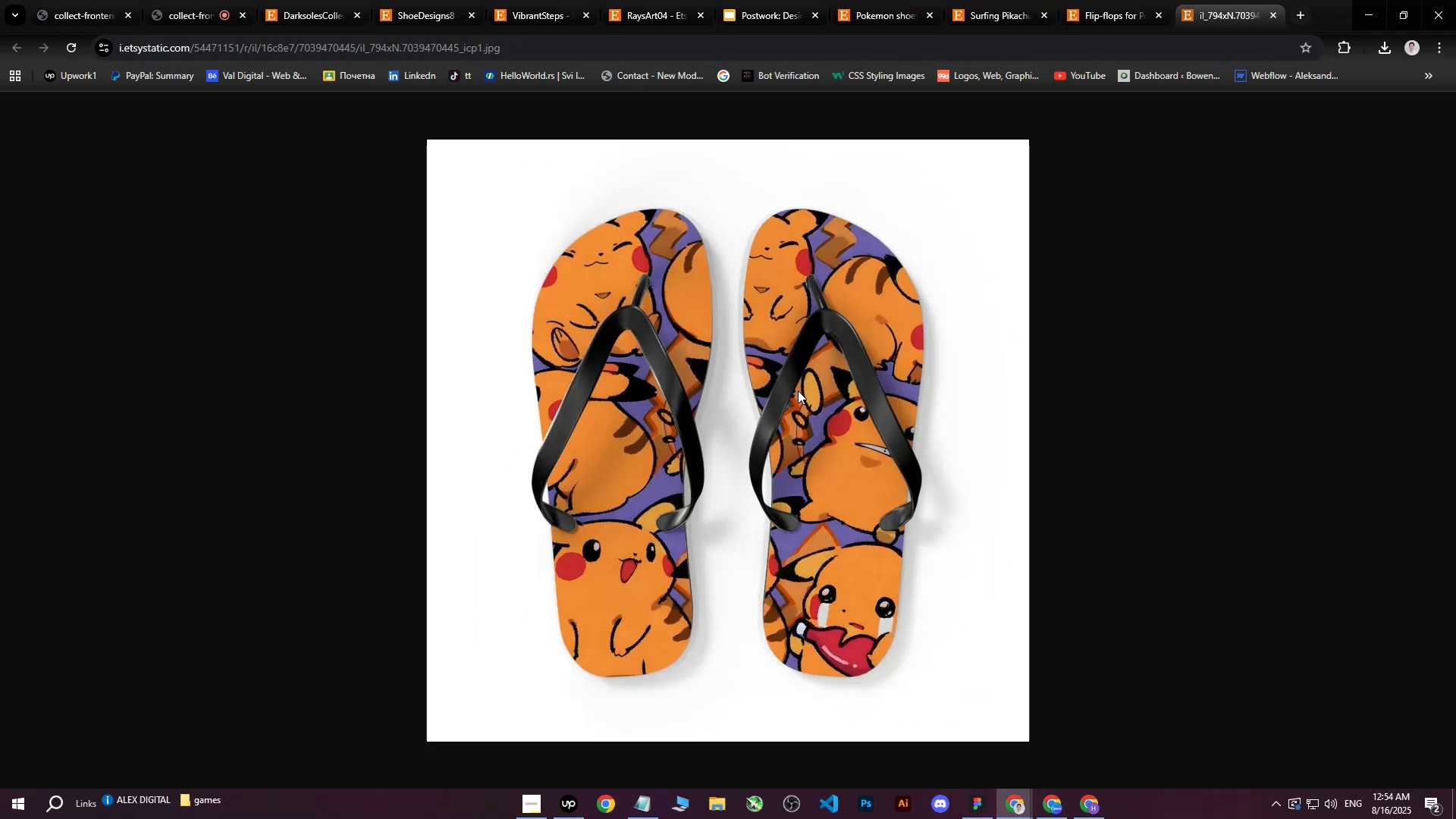 
right_click([783, 393])
 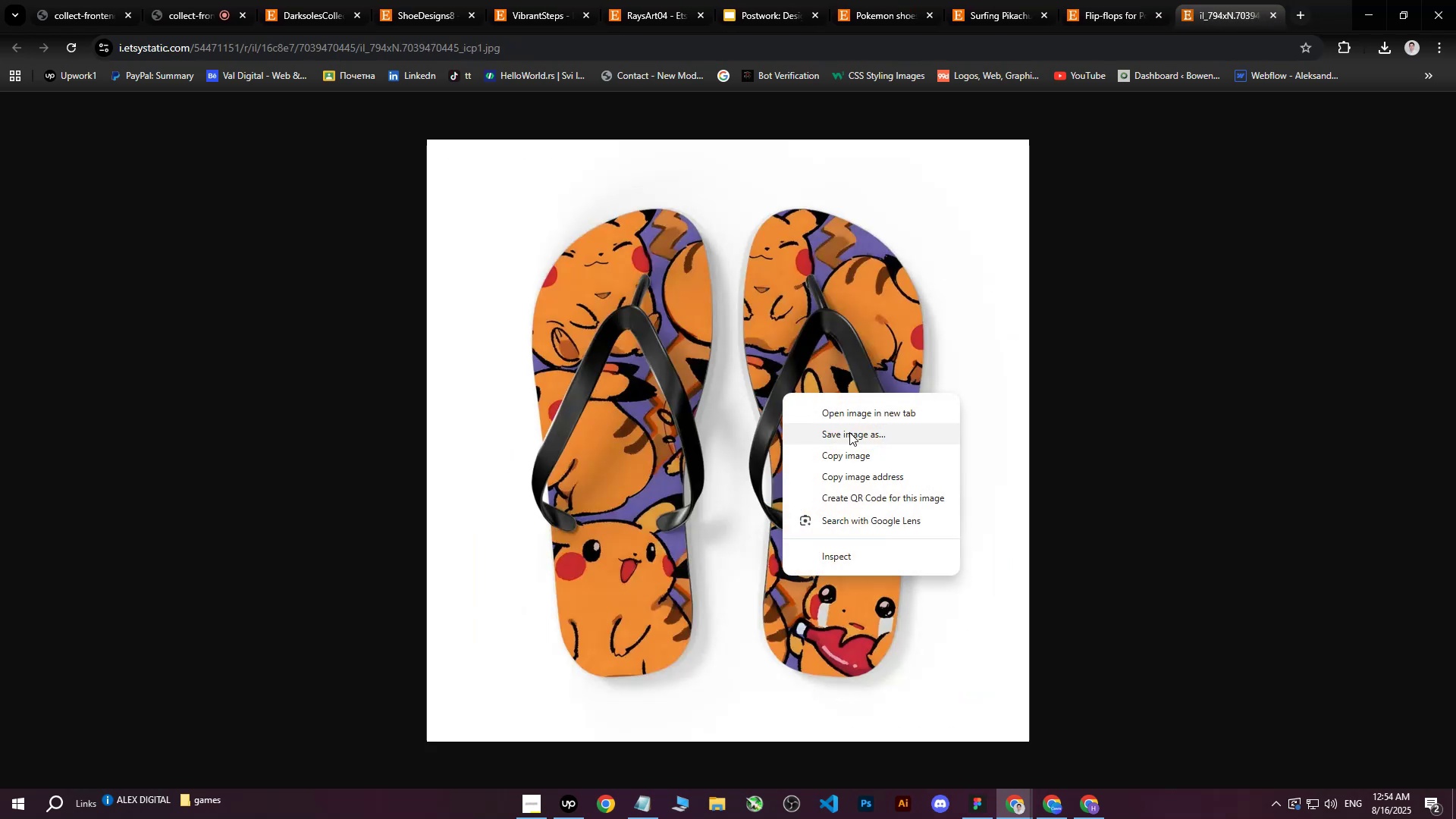 
left_click([849, 432])
 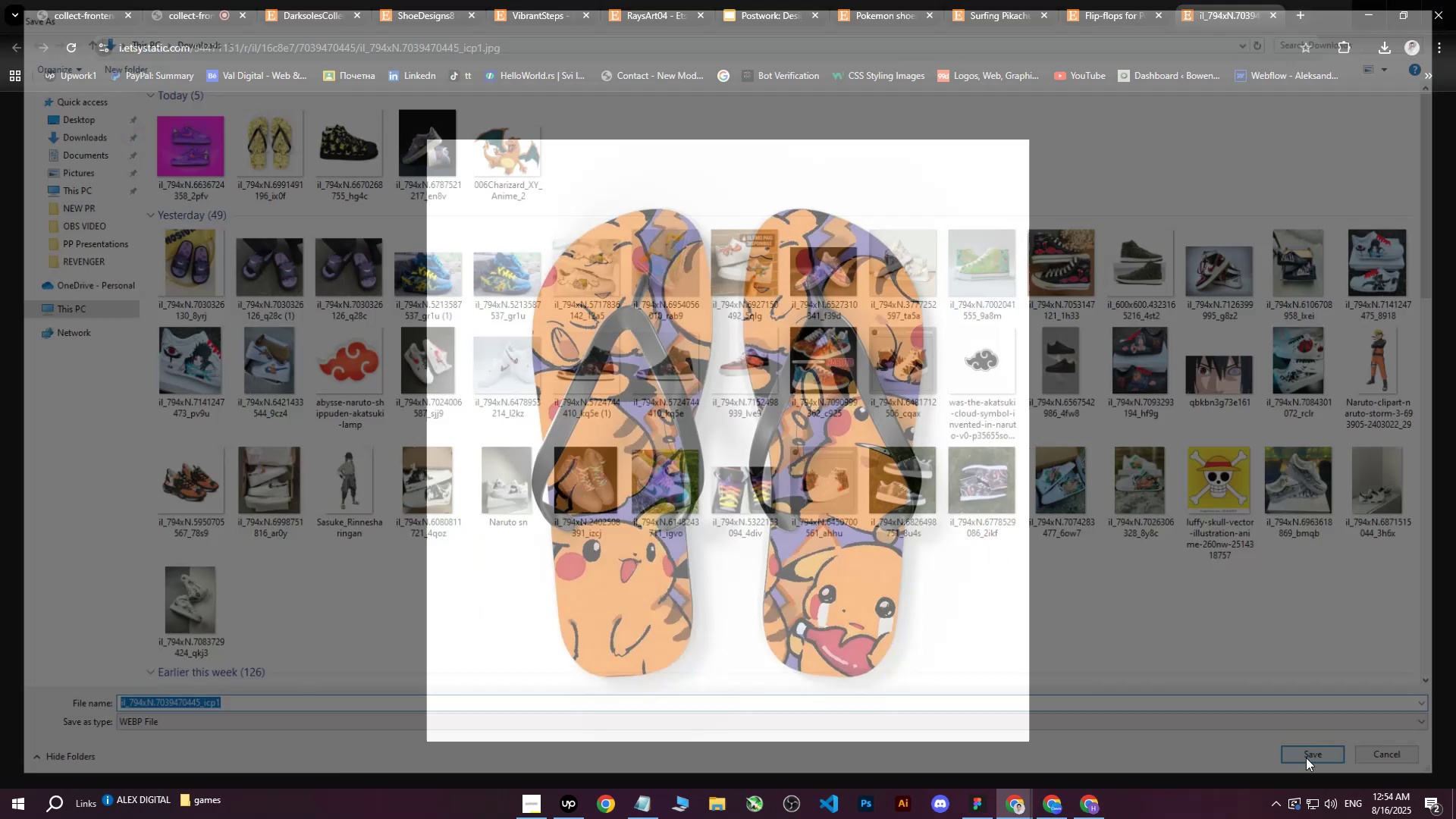 
left_click([1076, 812])
 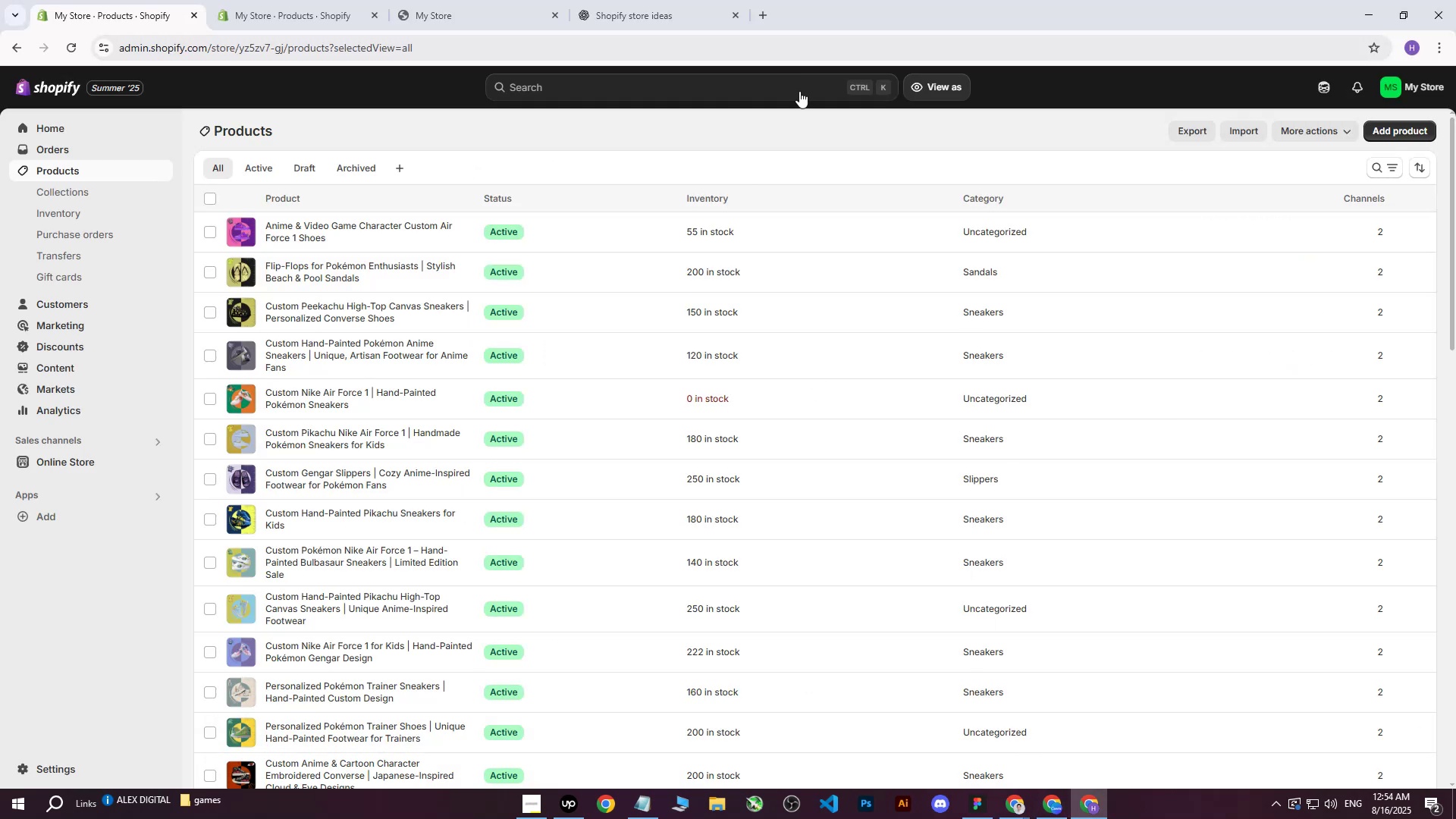 
left_click([637, 0])
 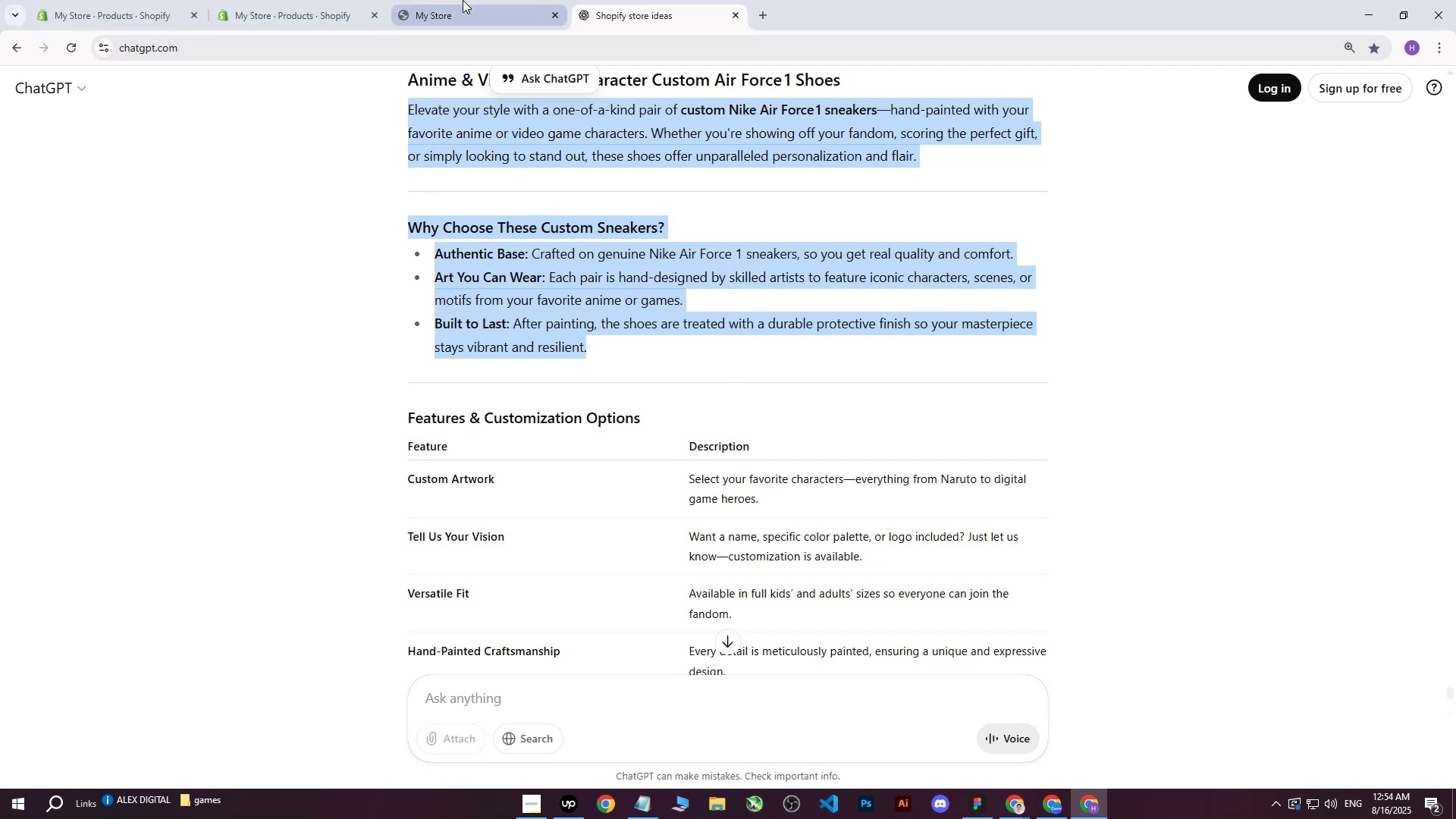 
left_click([1049, 817])
 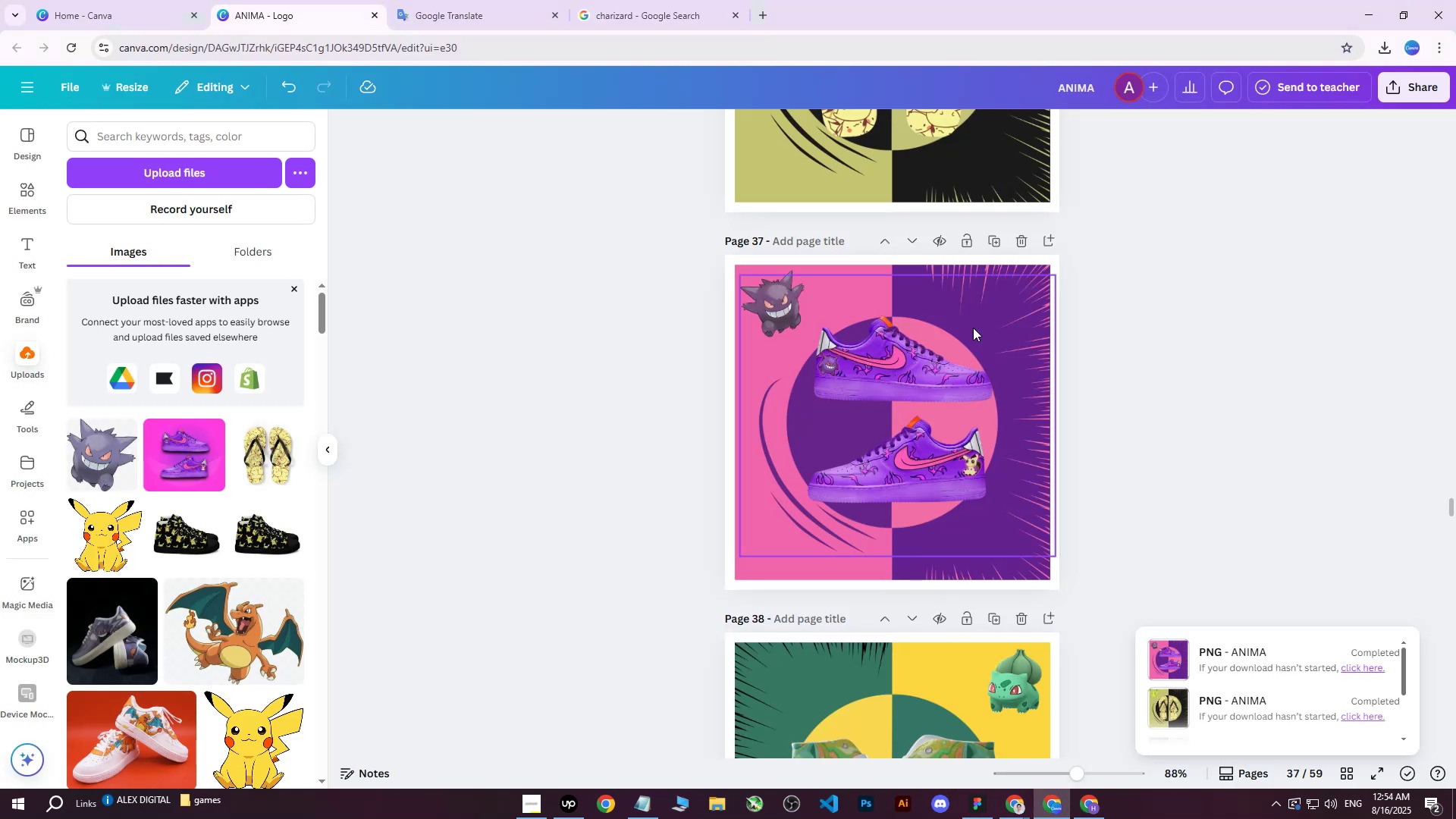 
left_click([1000, 243])
 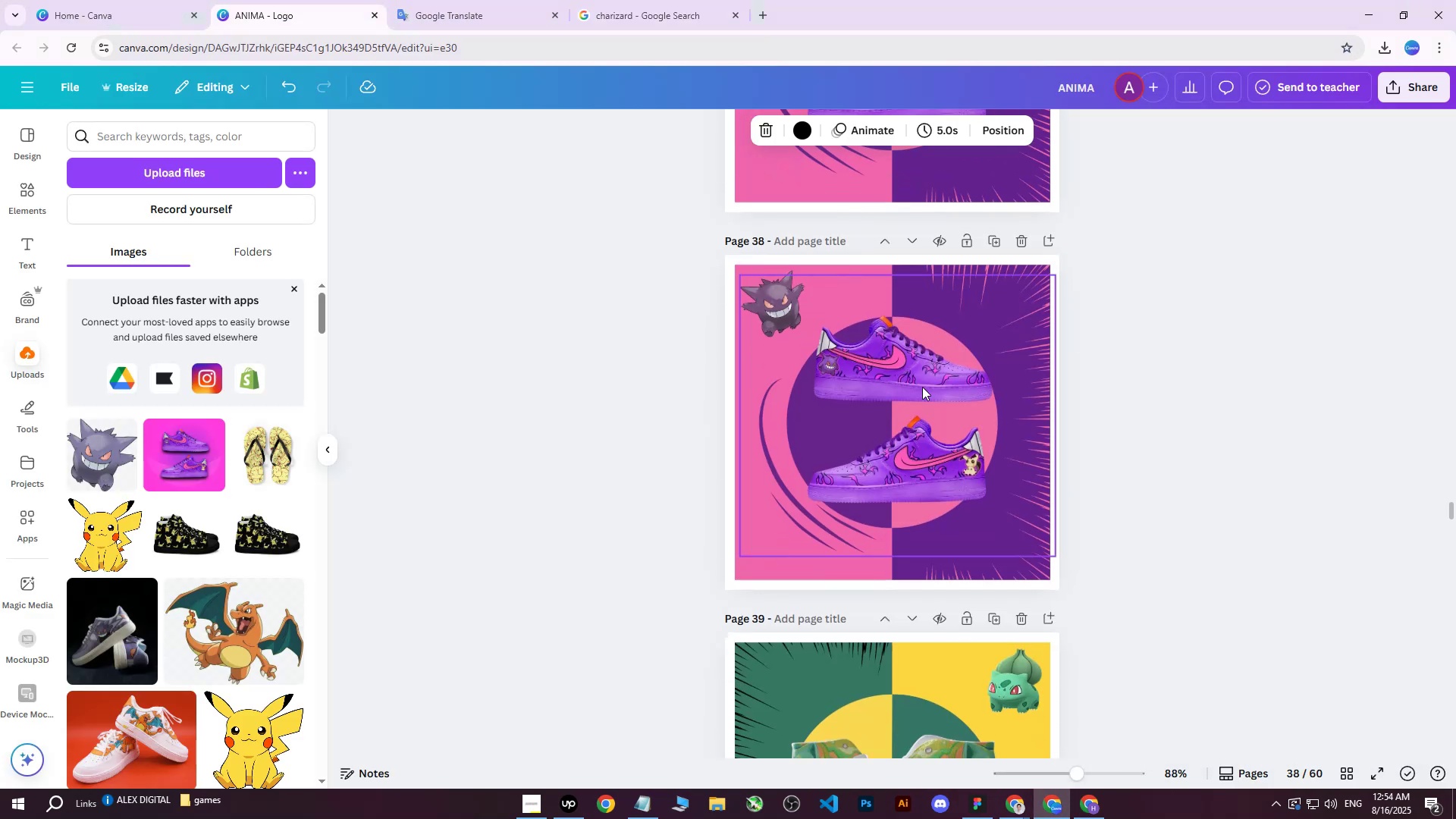 
left_click([912, 403])
 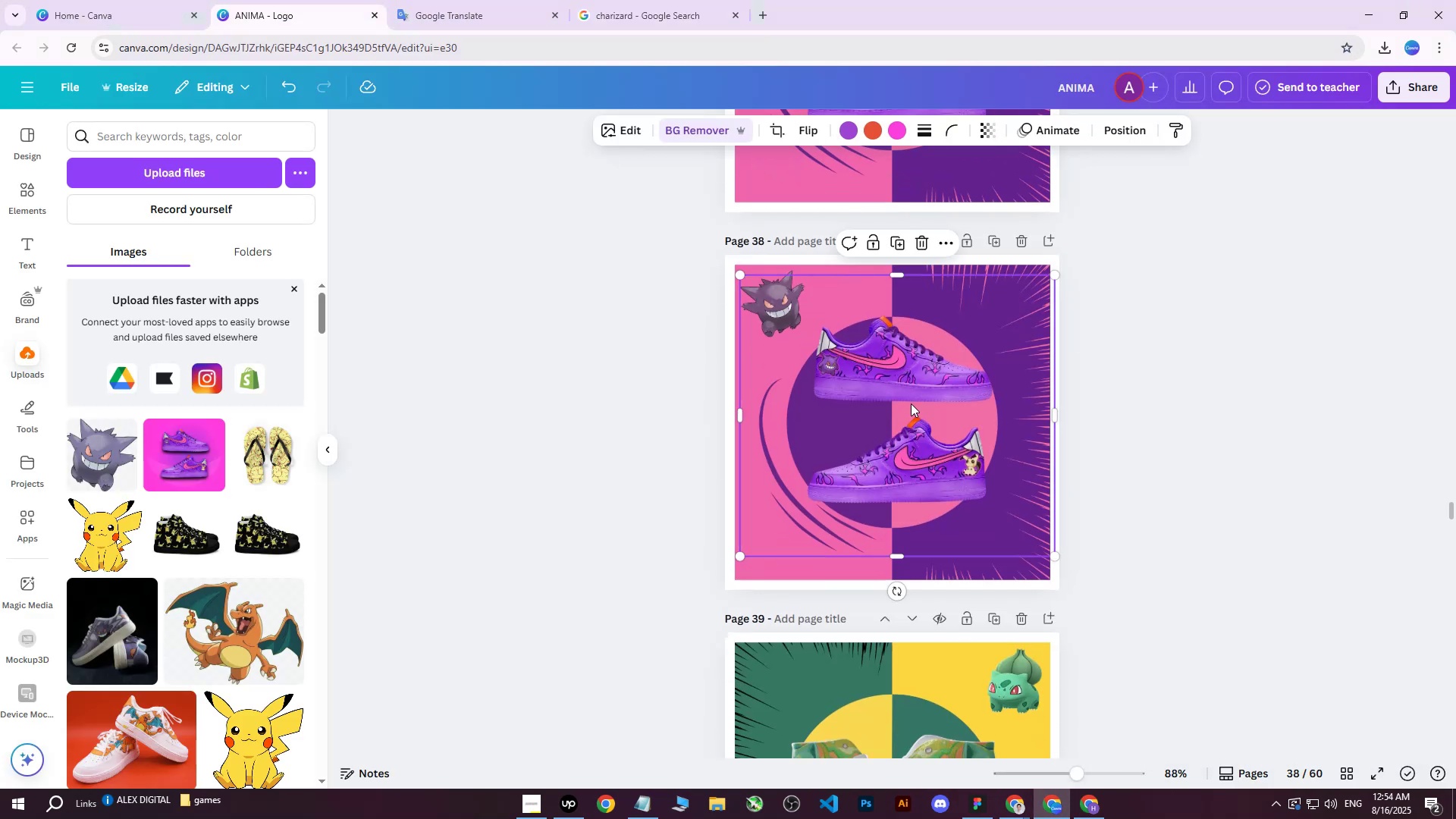 
key(Delete)
 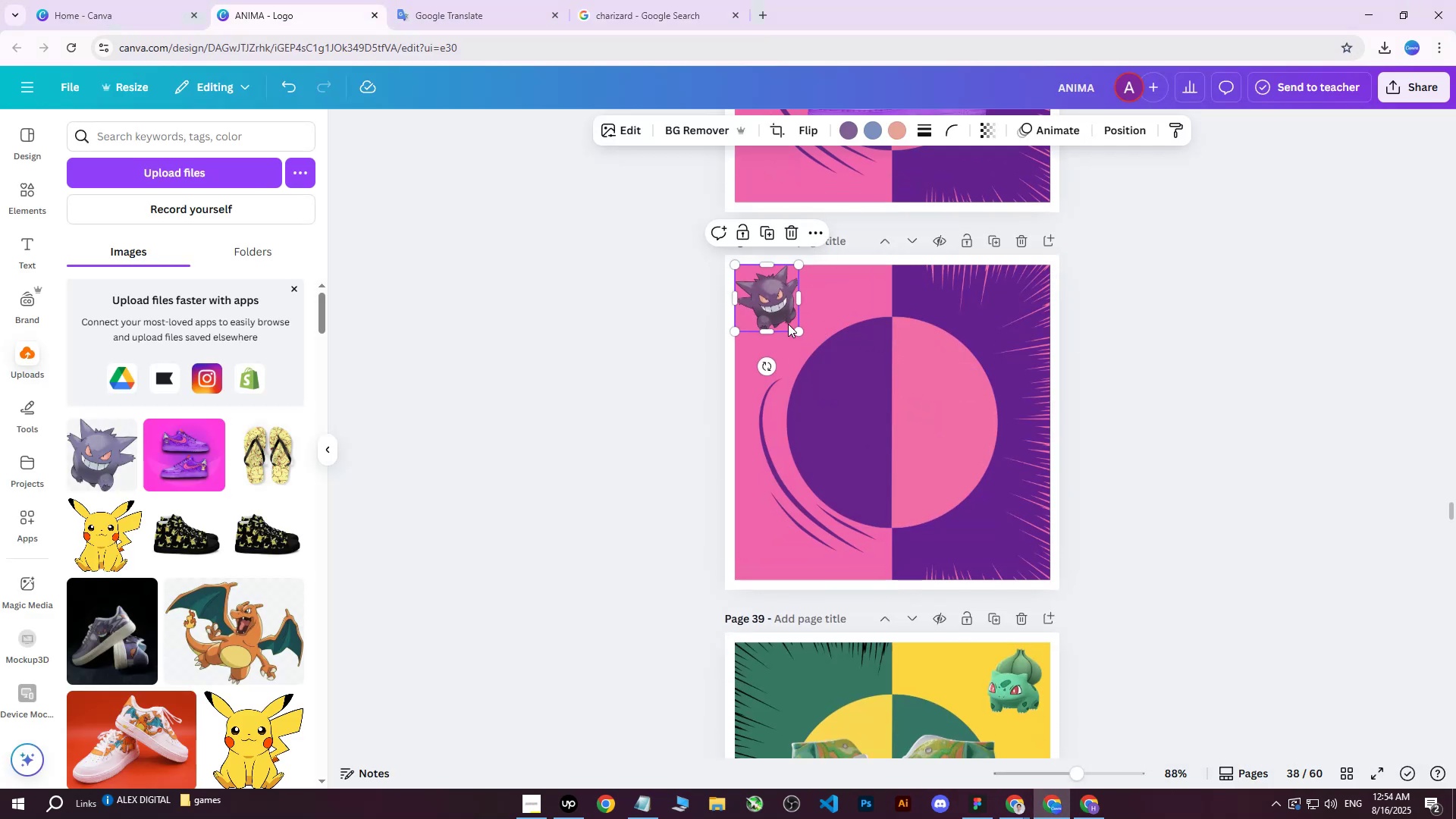 
key(Delete)
 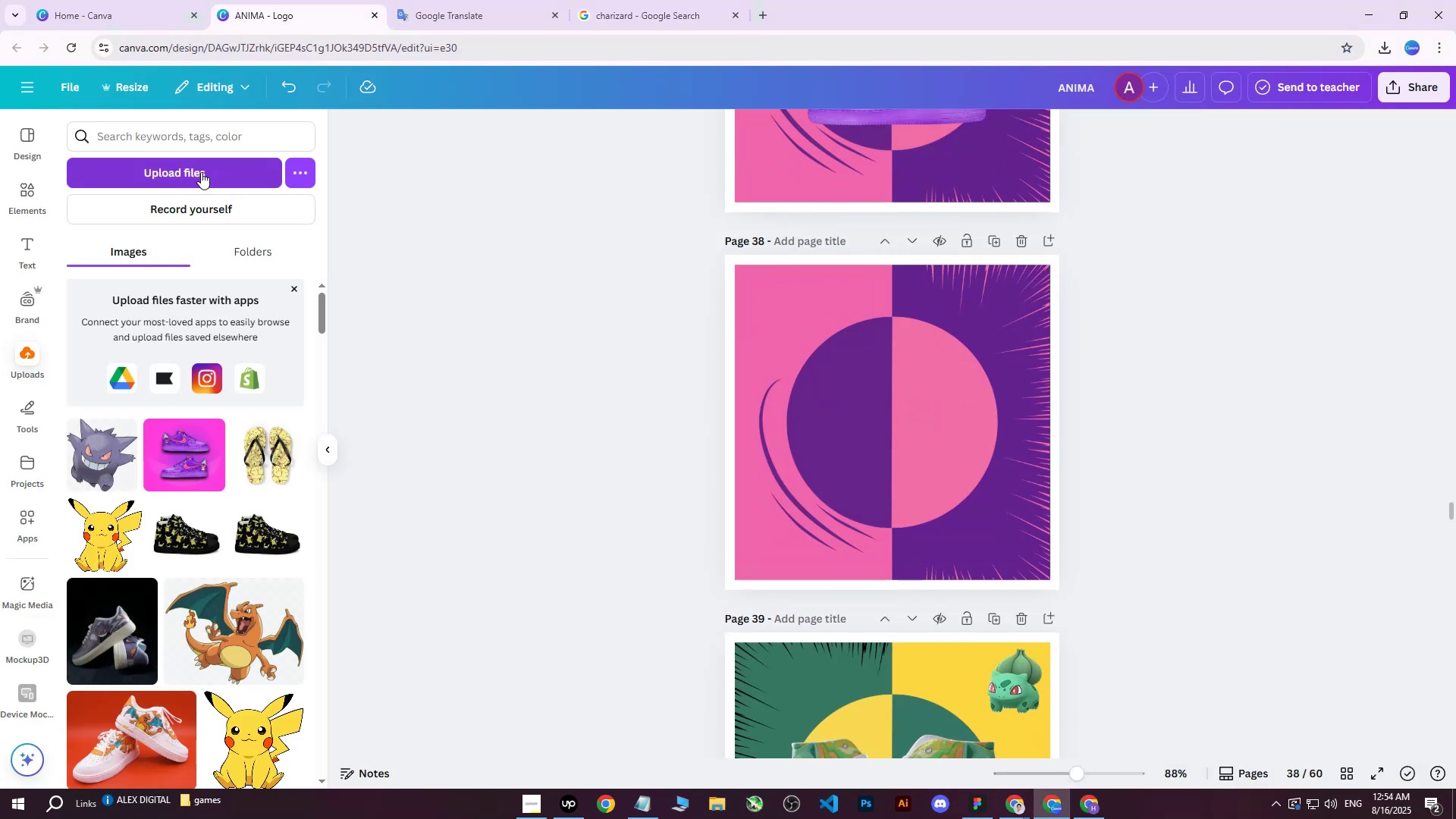 
left_click([201, 172])
 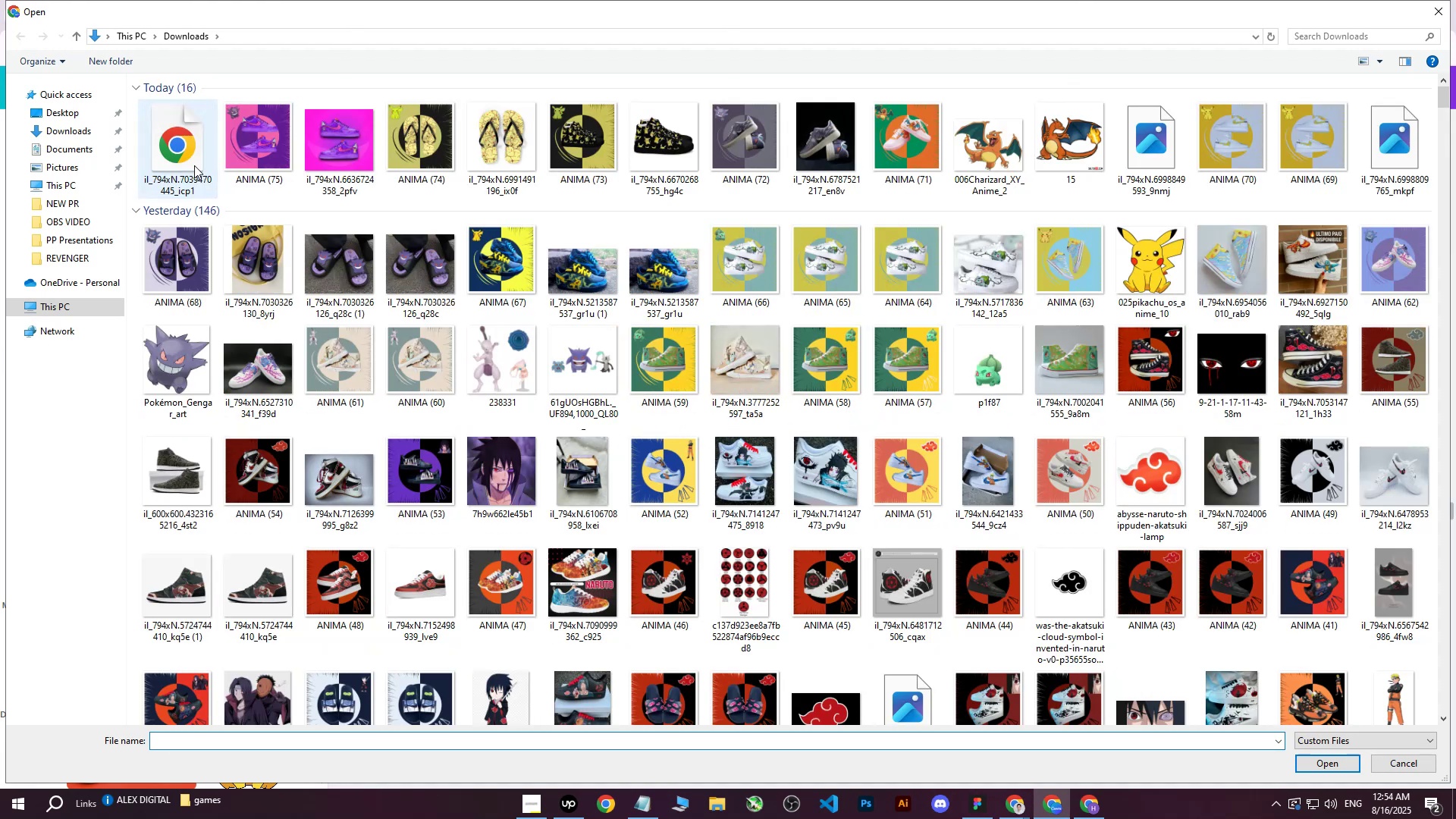 
left_click([194, 165])
 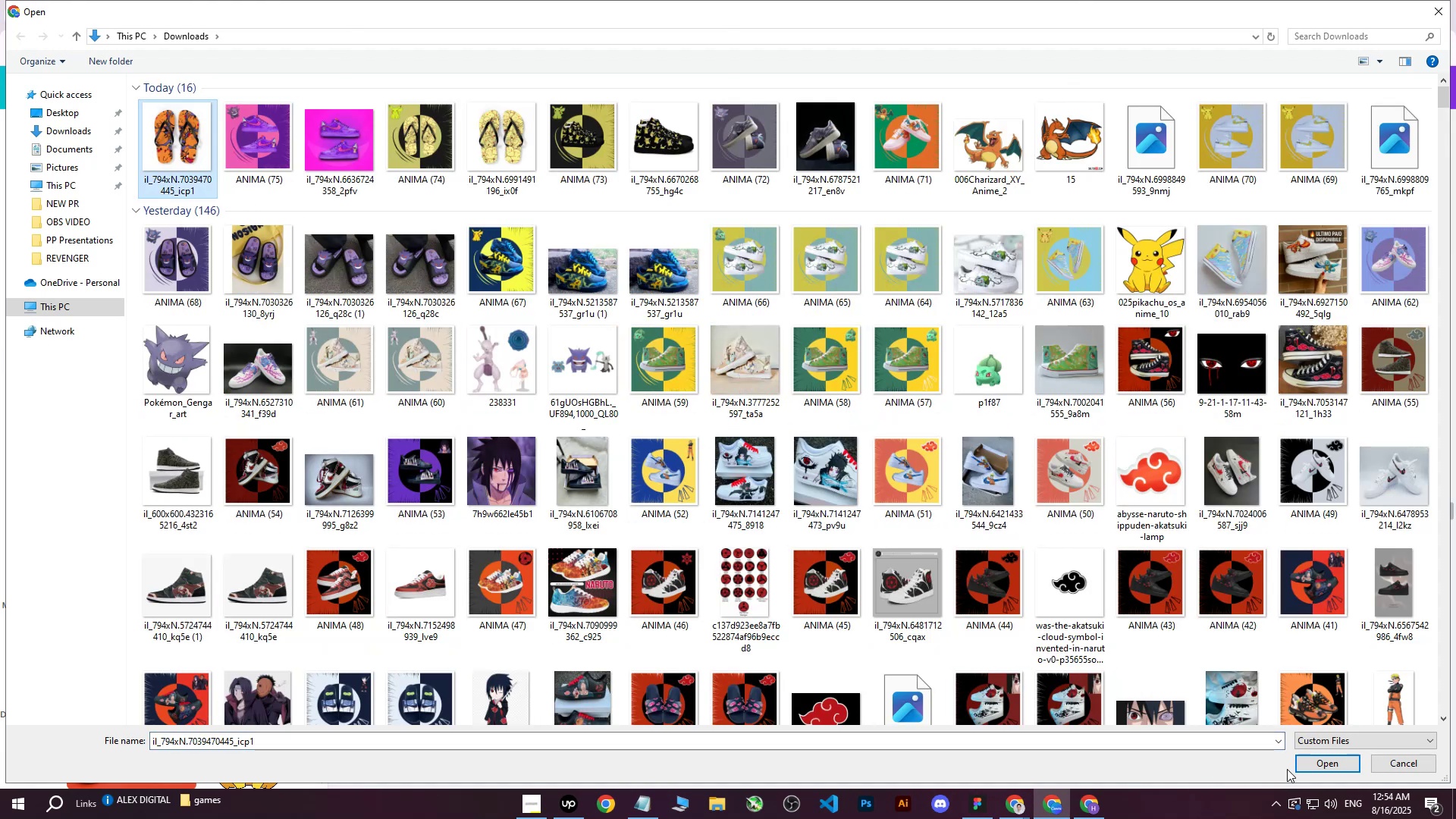 
left_click([1298, 760])
 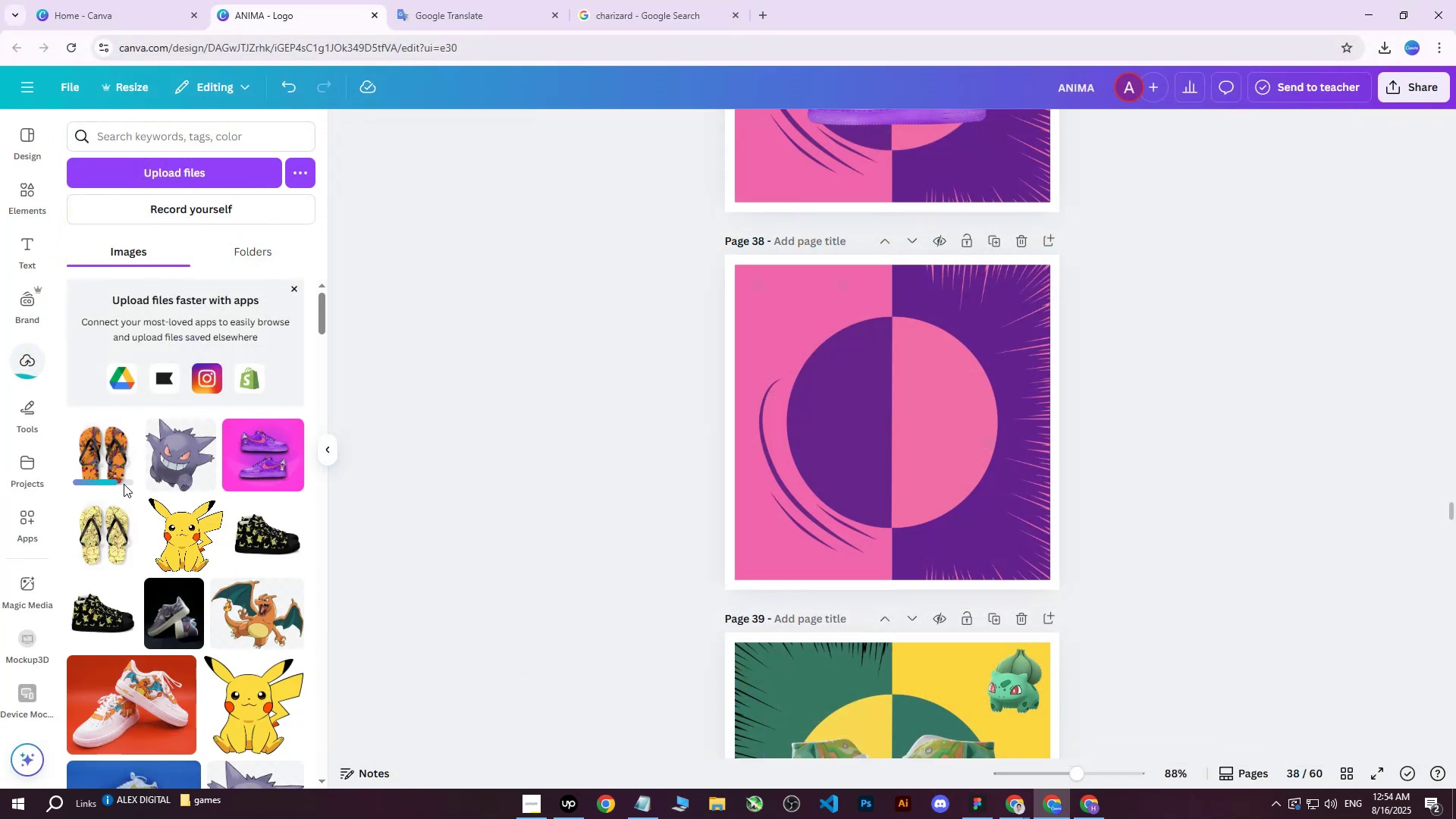 
left_click([106, 459])
 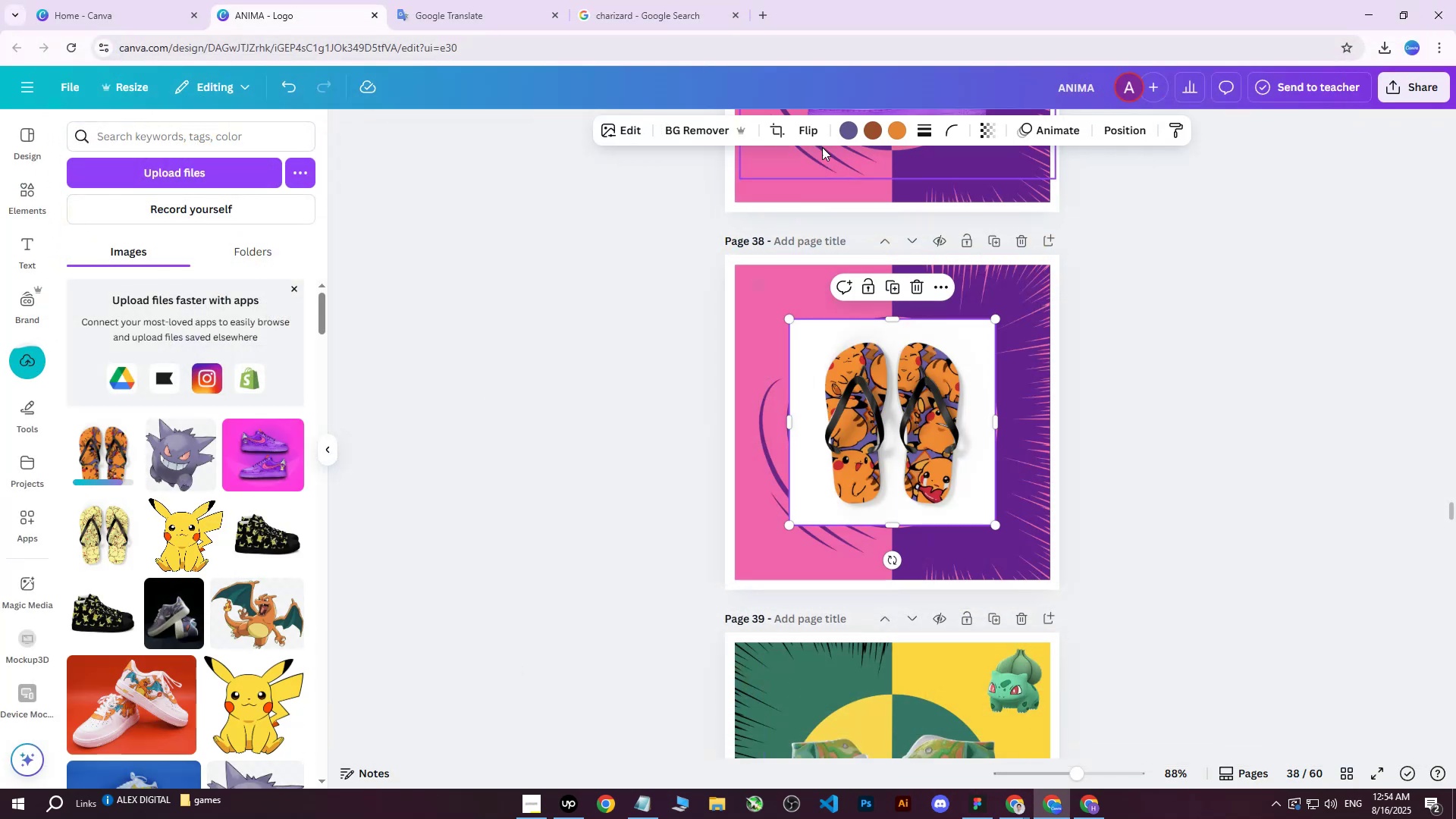 
left_click([704, 129])
 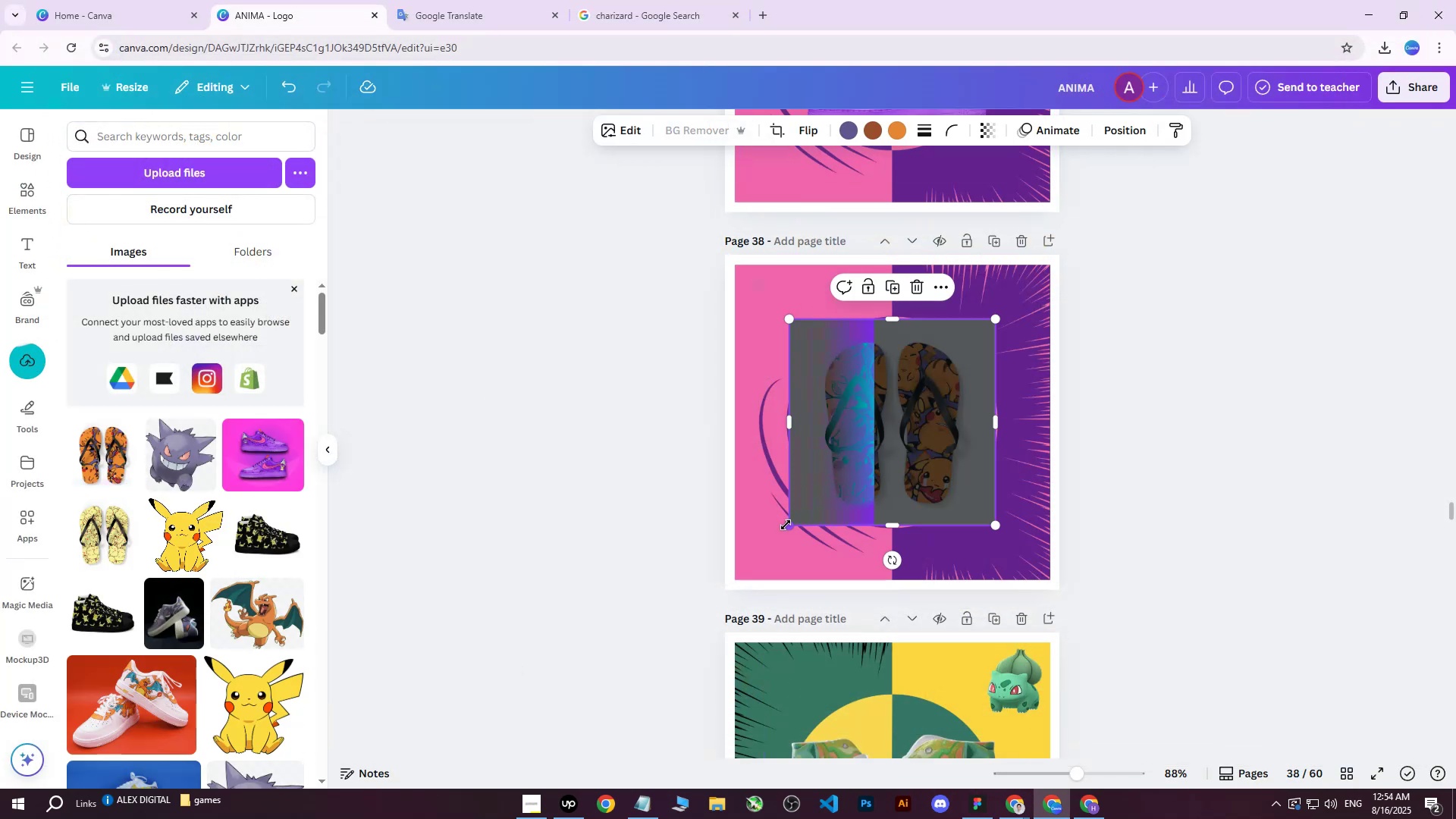 
left_click_drag(start_coordinate=[785, 528], to_coordinate=[671, 617])
 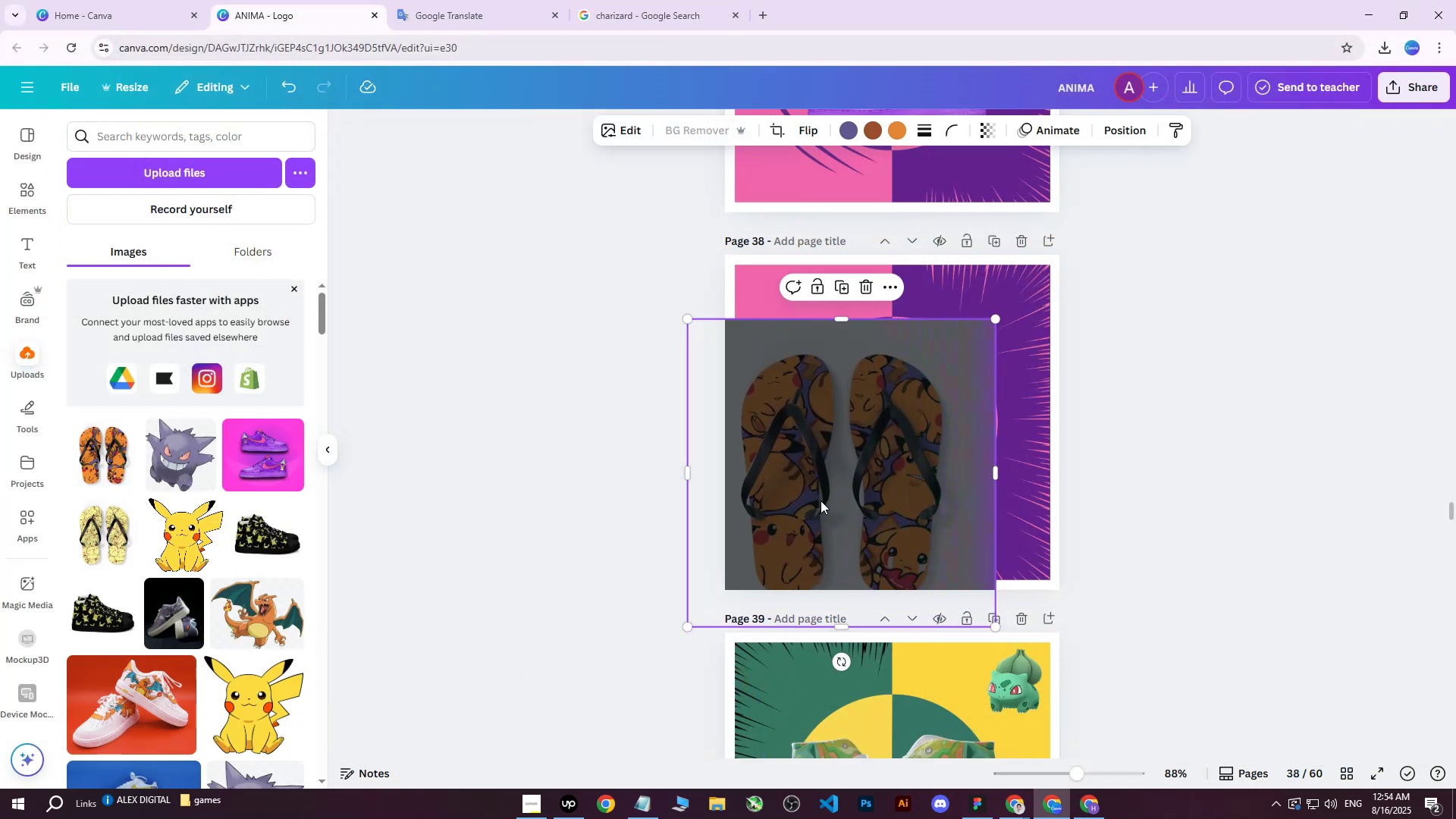 
left_click_drag(start_coordinate=[850, 482], to_coordinate=[917, 436])
 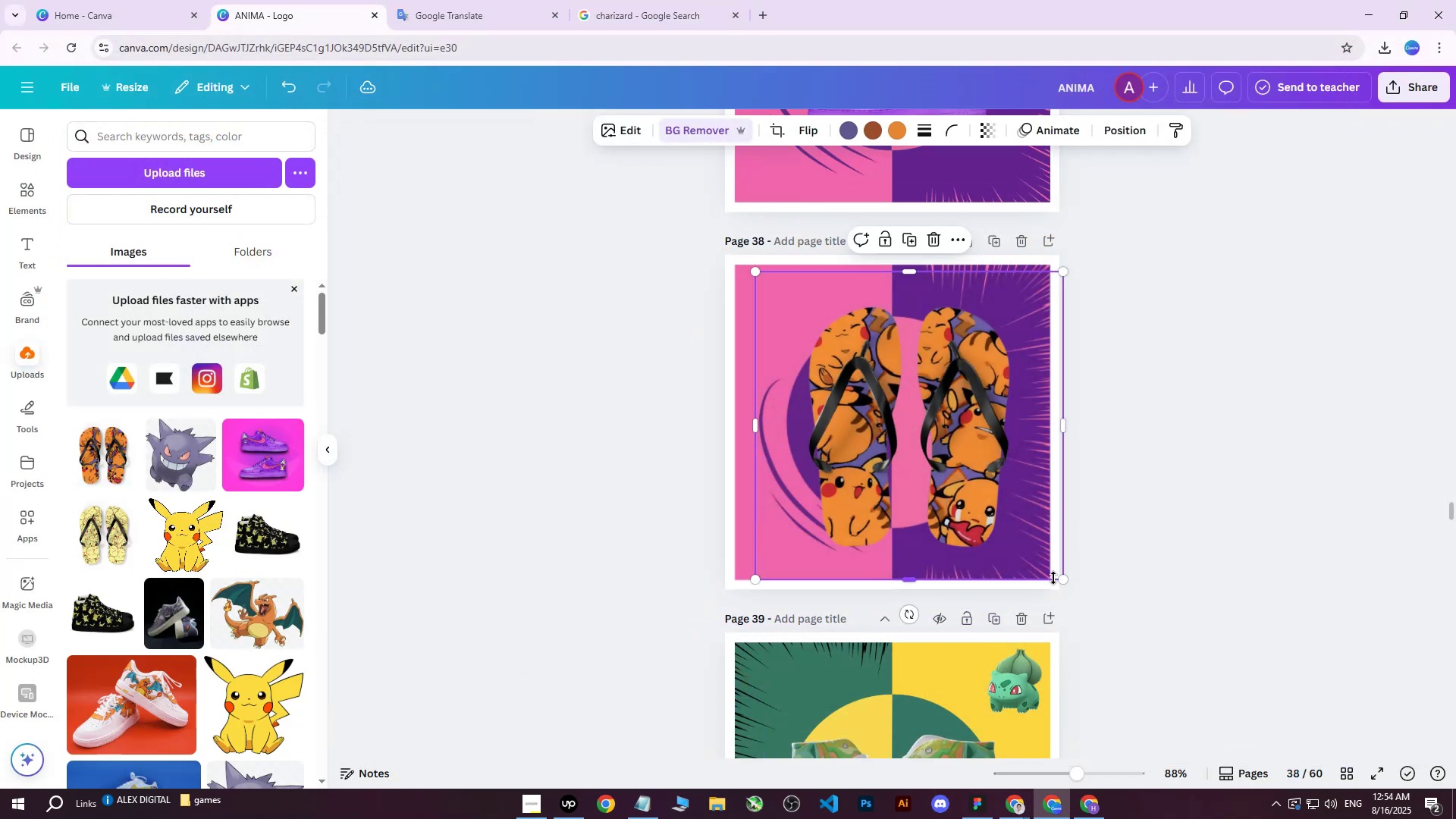 
left_click_drag(start_coordinate=[1063, 579], to_coordinate=[1031, 517])
 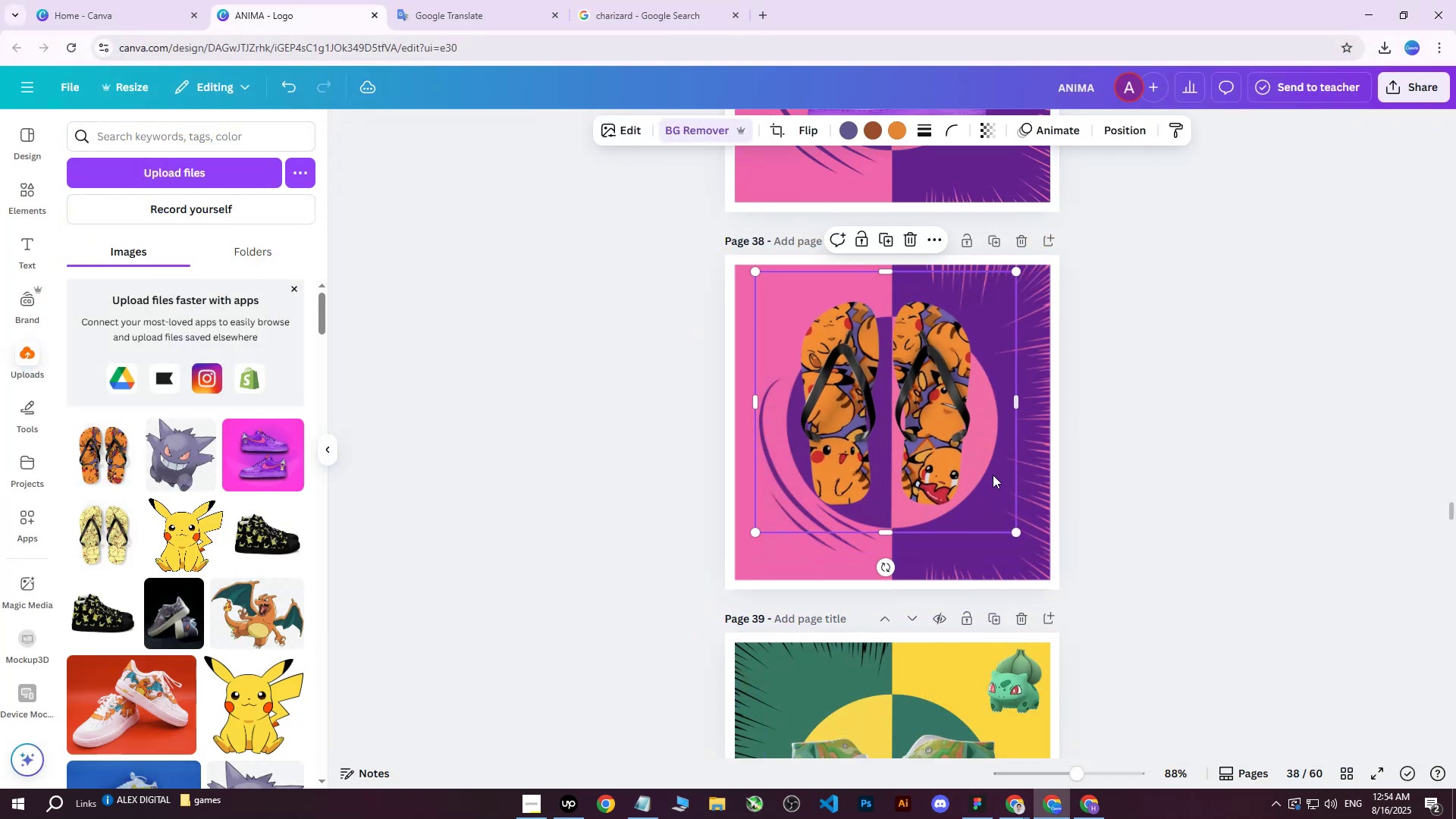 
left_click_drag(start_coordinate=[952, 439], to_coordinate=[956, 455])
 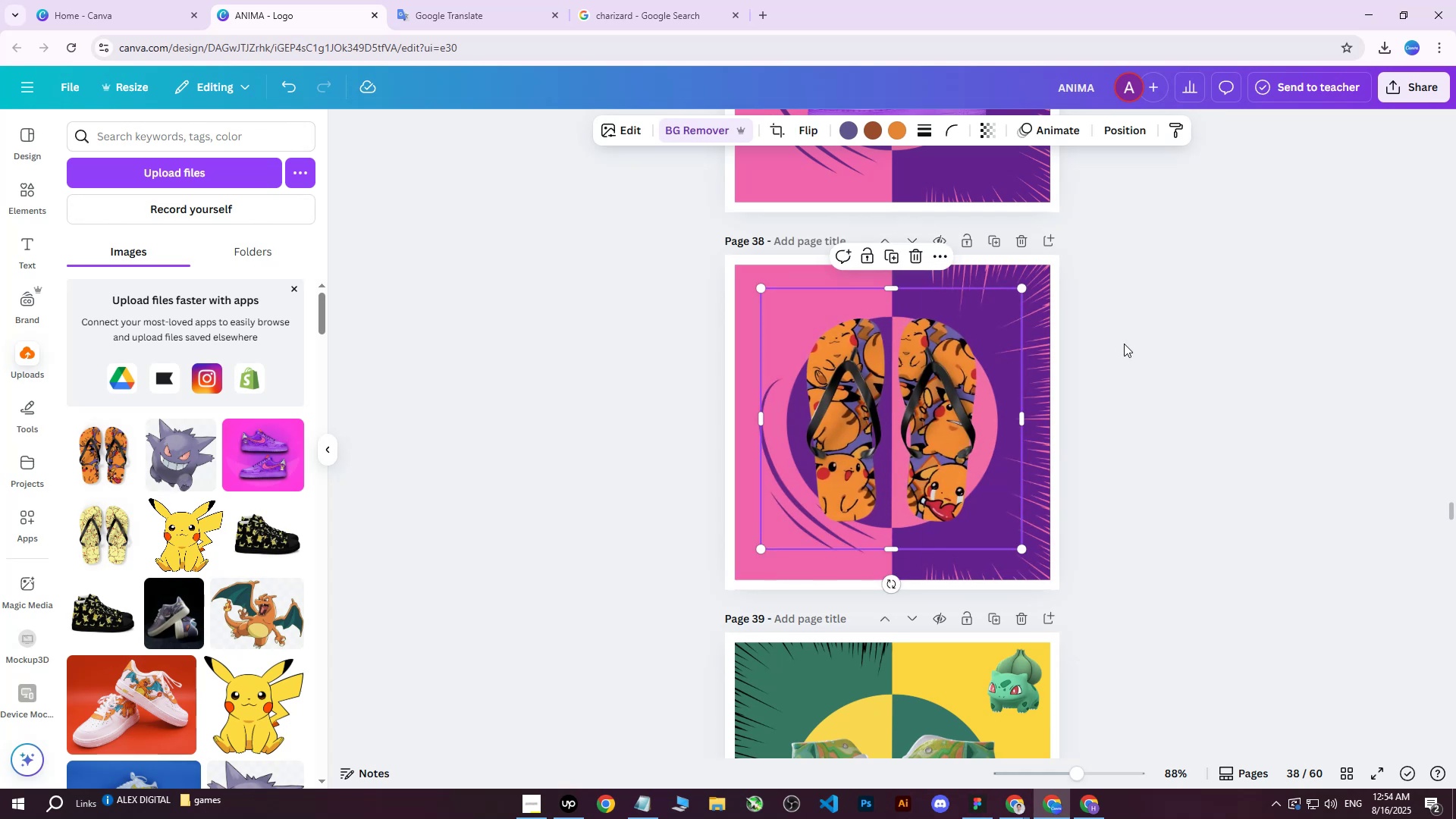 
left_click([1124, 343])
 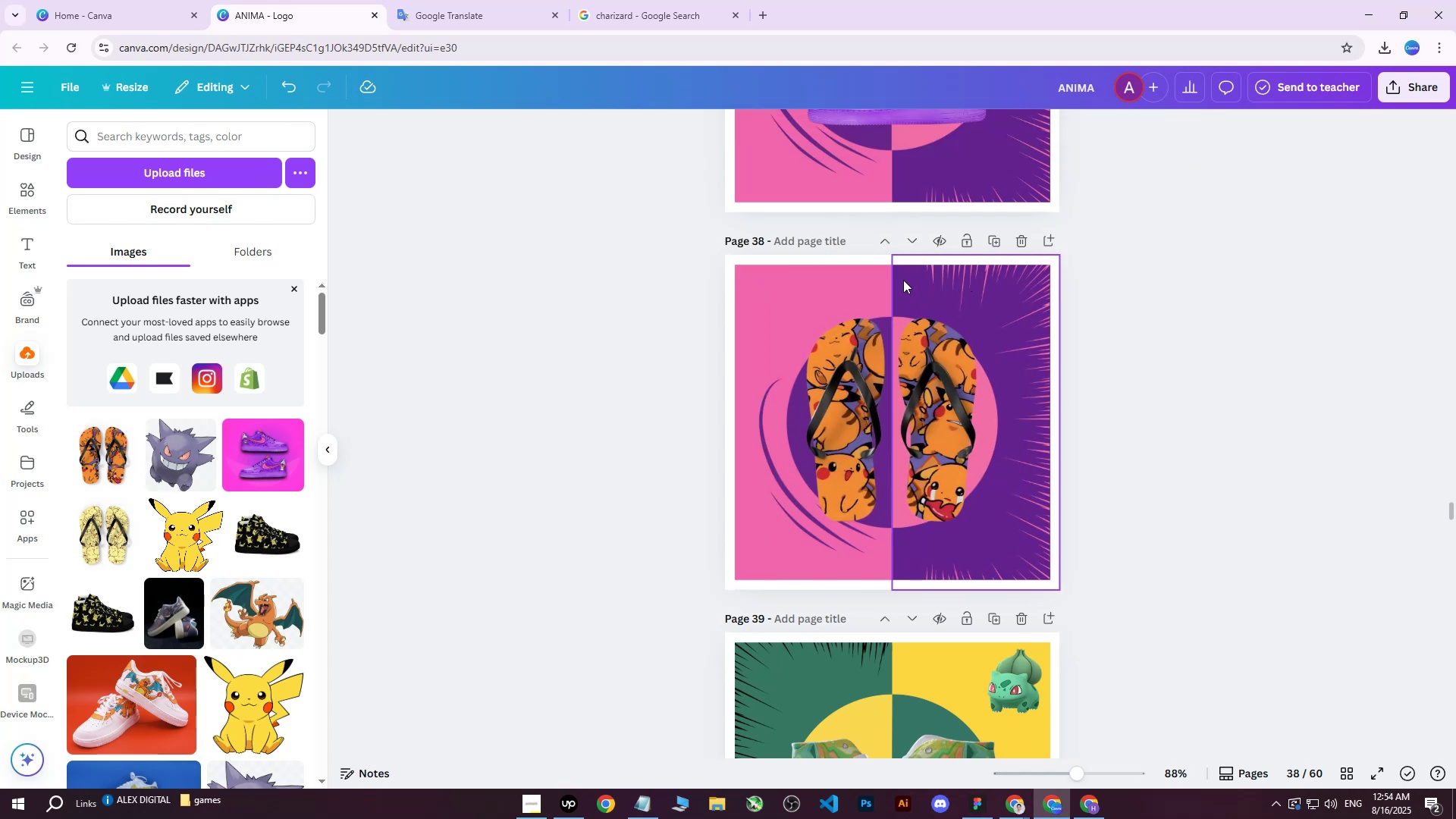 
left_click([899, 275])
 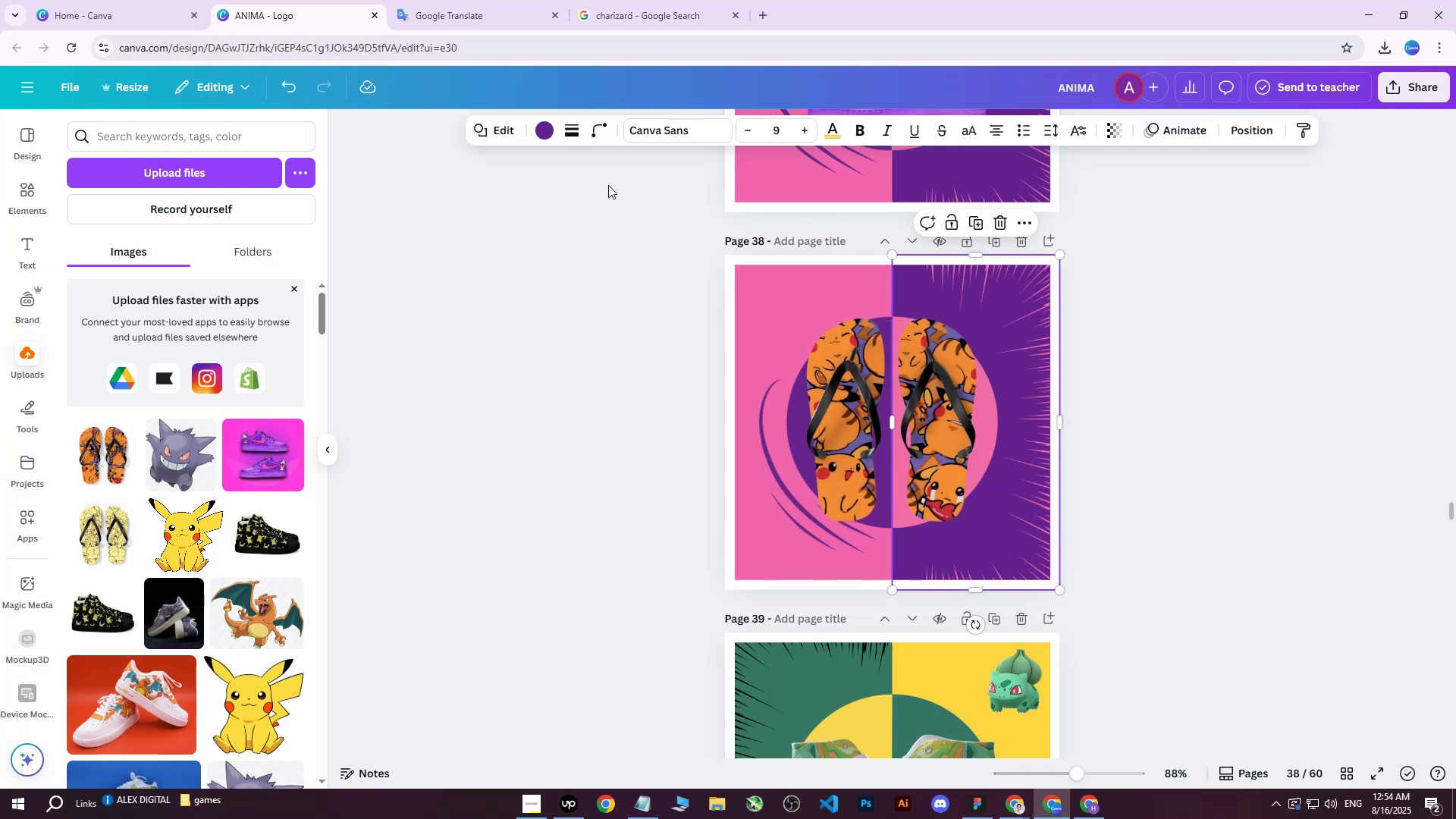 
left_click([542, 130])
 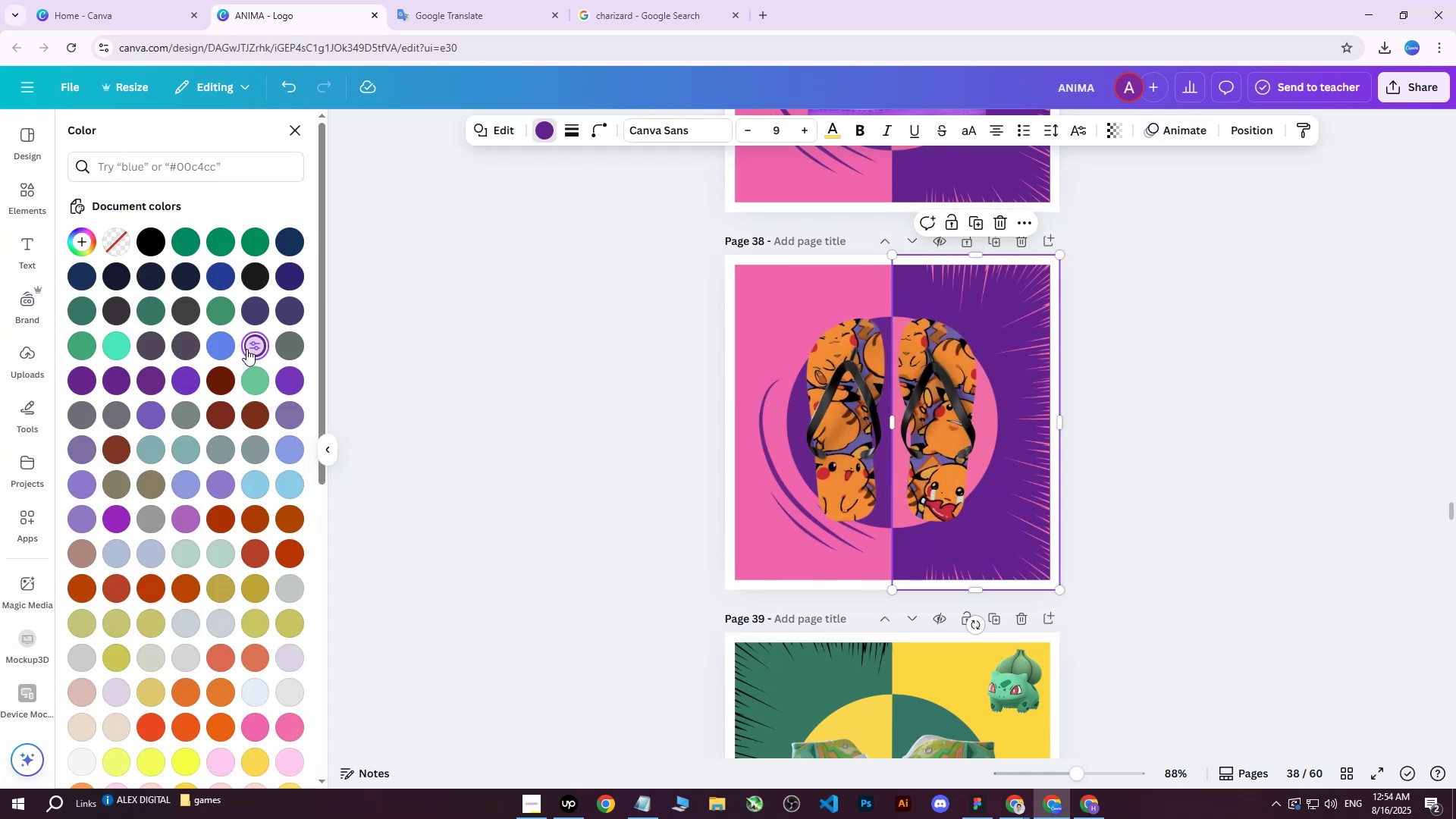 
double_click([250, 347])
 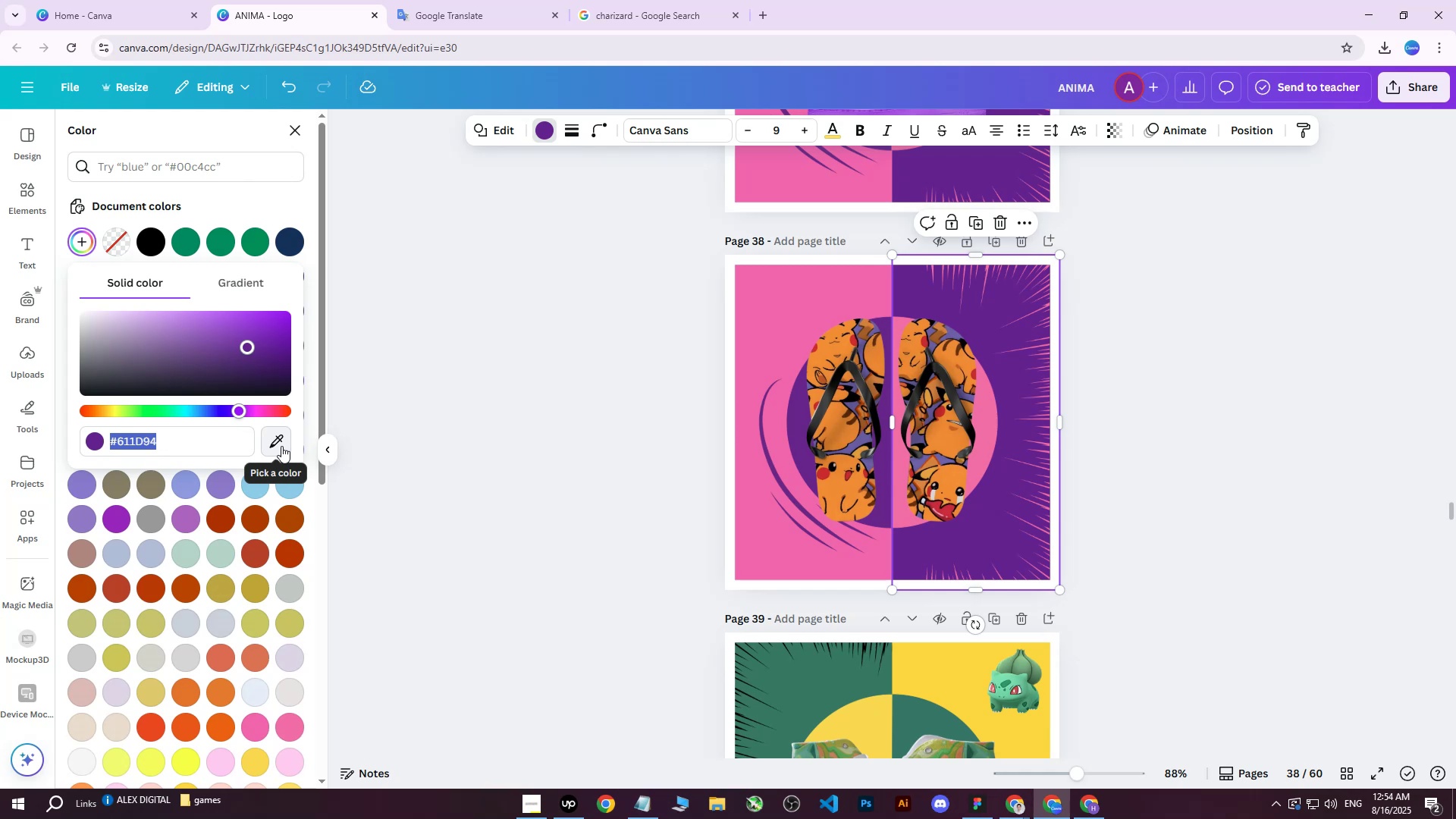 
left_click([281, 446])
 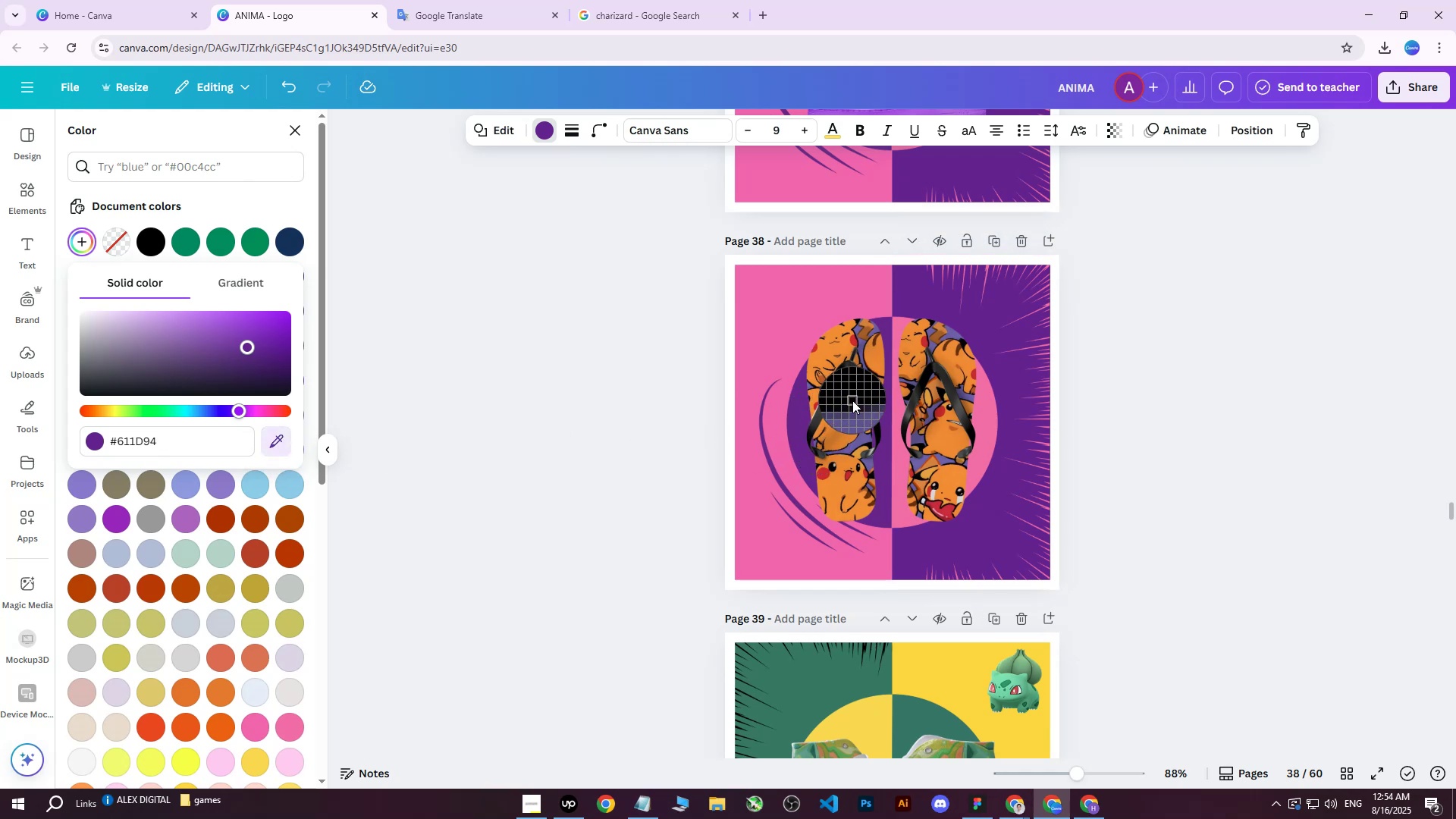 
left_click([852, 404])
 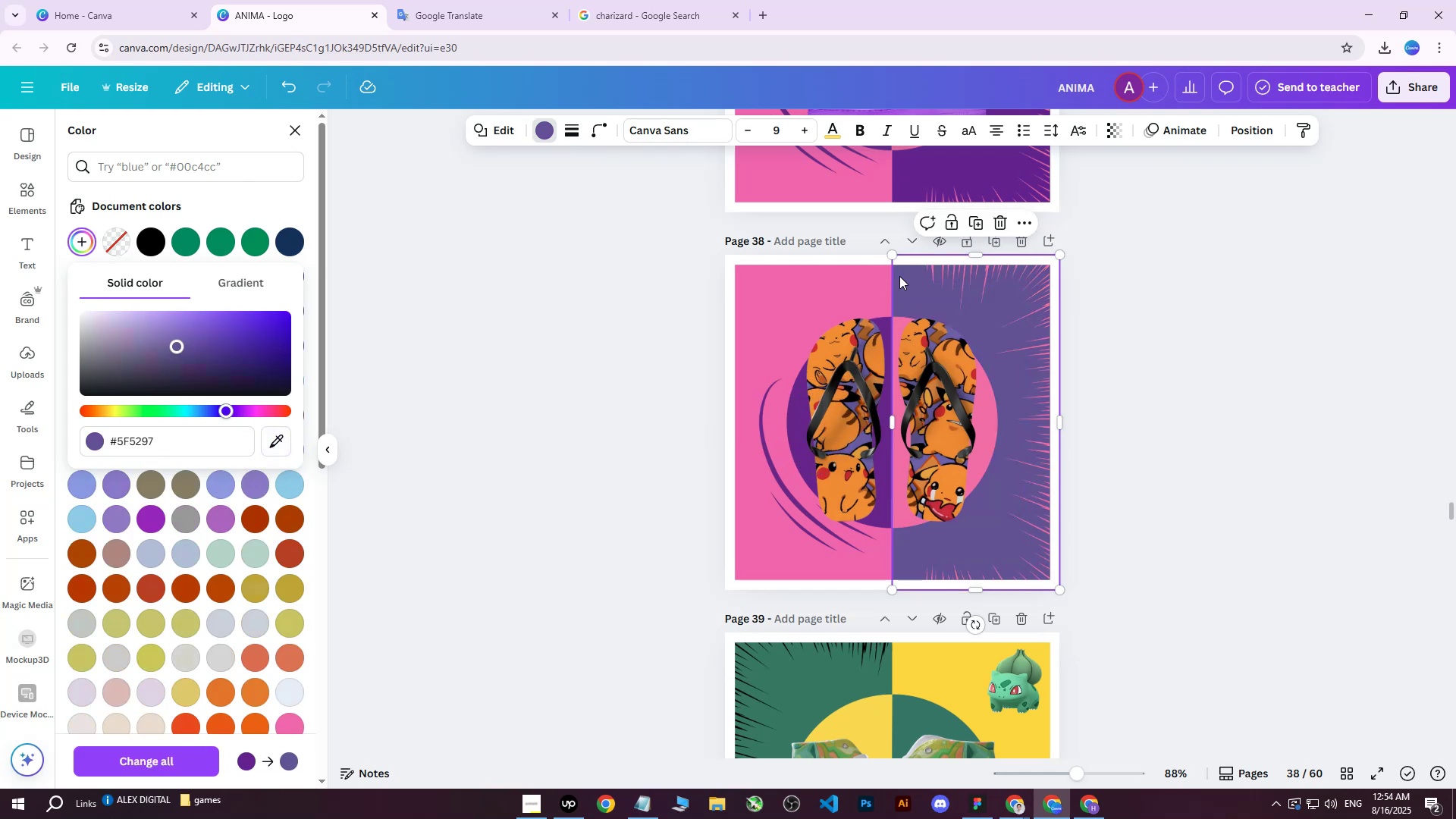 
left_click([771, 275])
 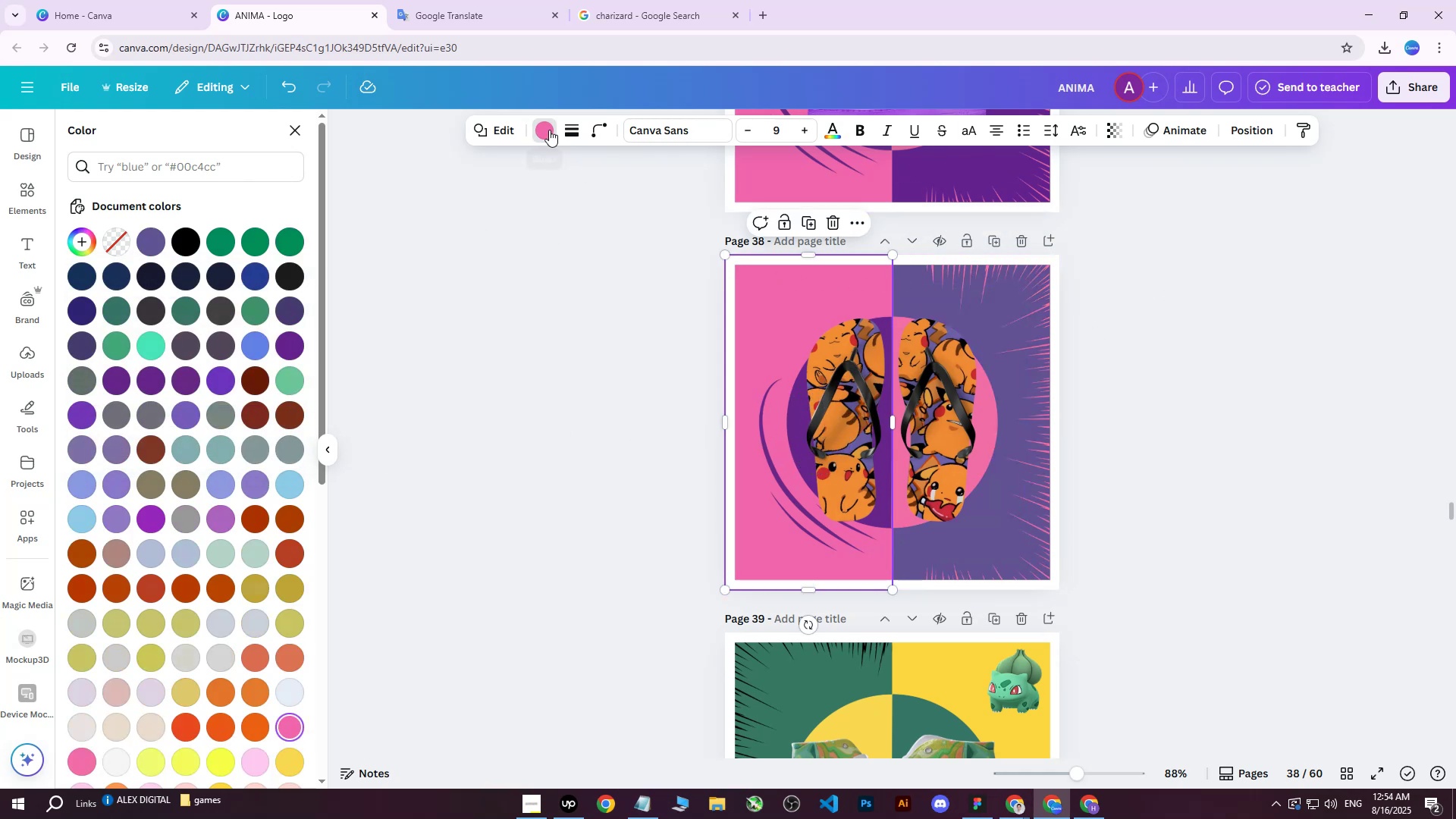 
double_click([549, 130])
 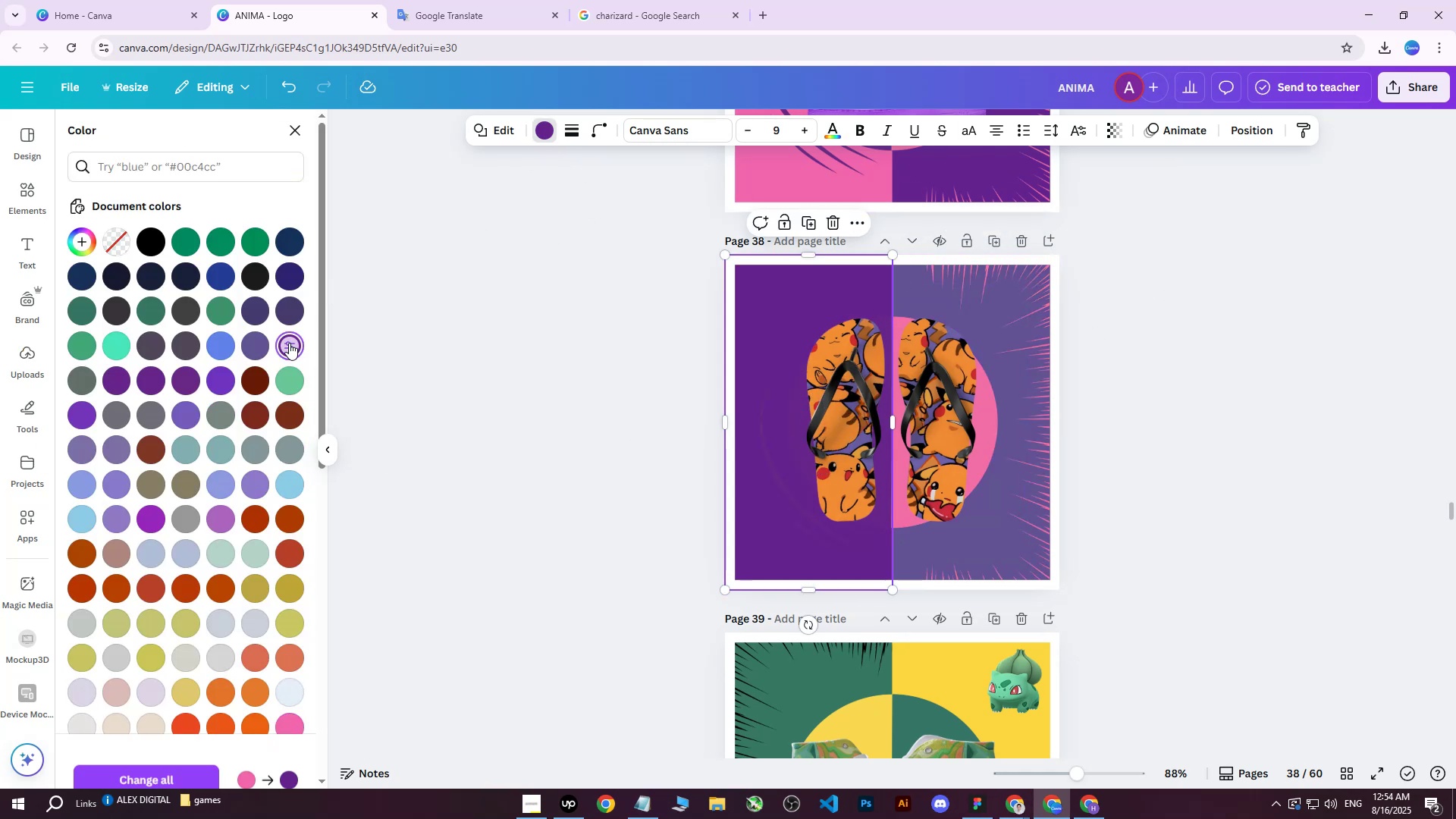 
double_click([289, 343])
 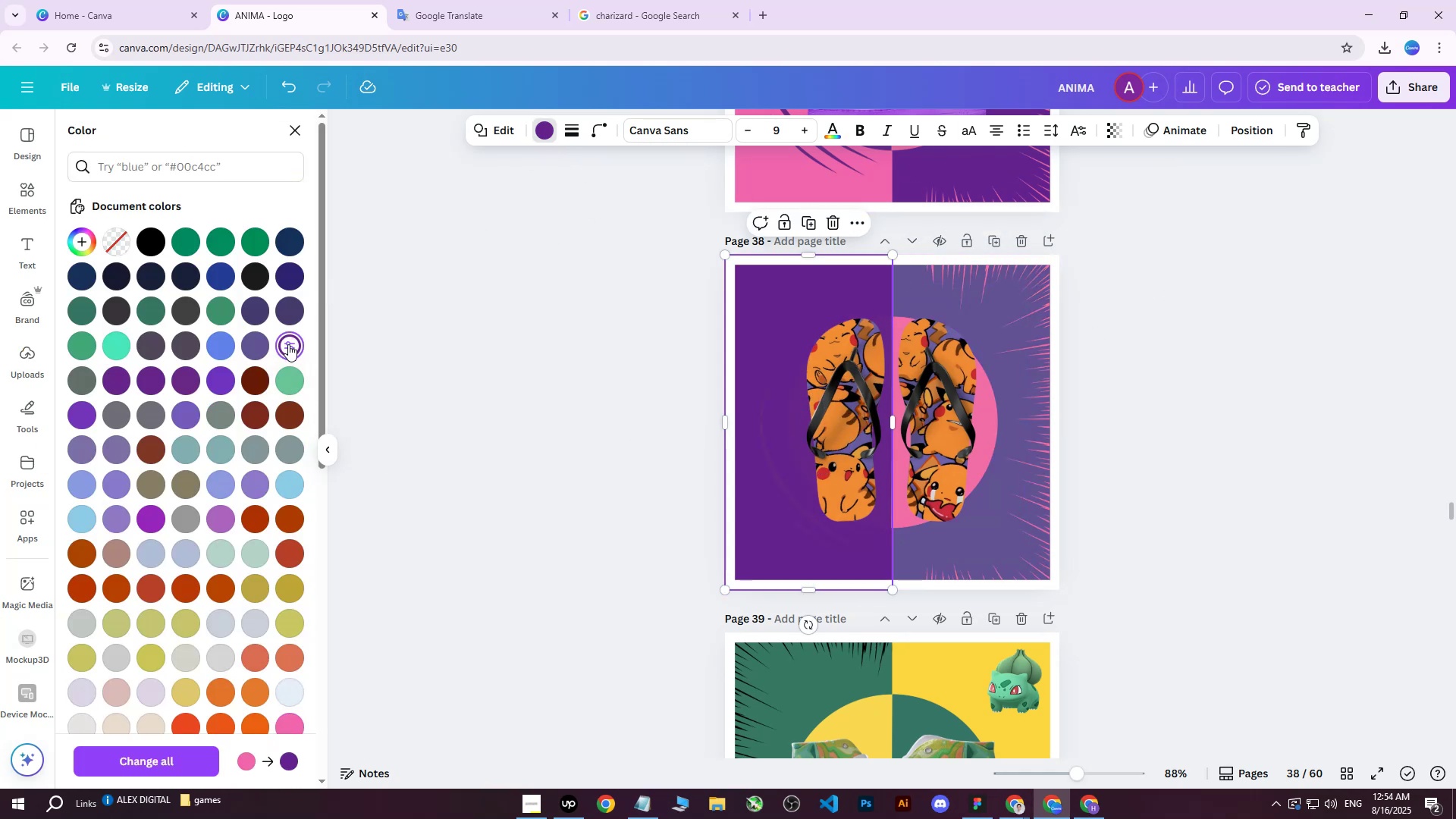 
triple_click([288, 344])
 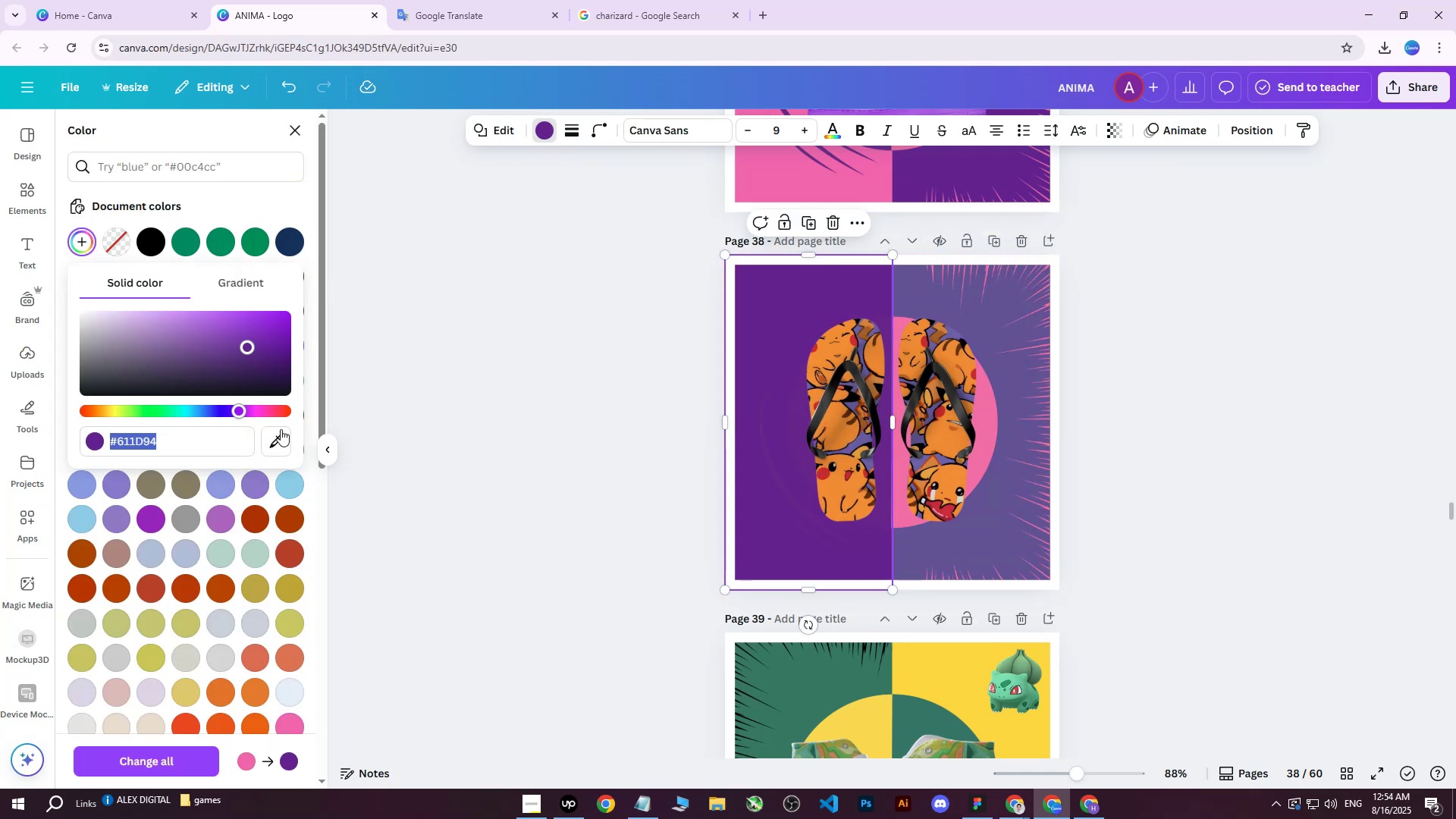 
left_click([282, 447])
 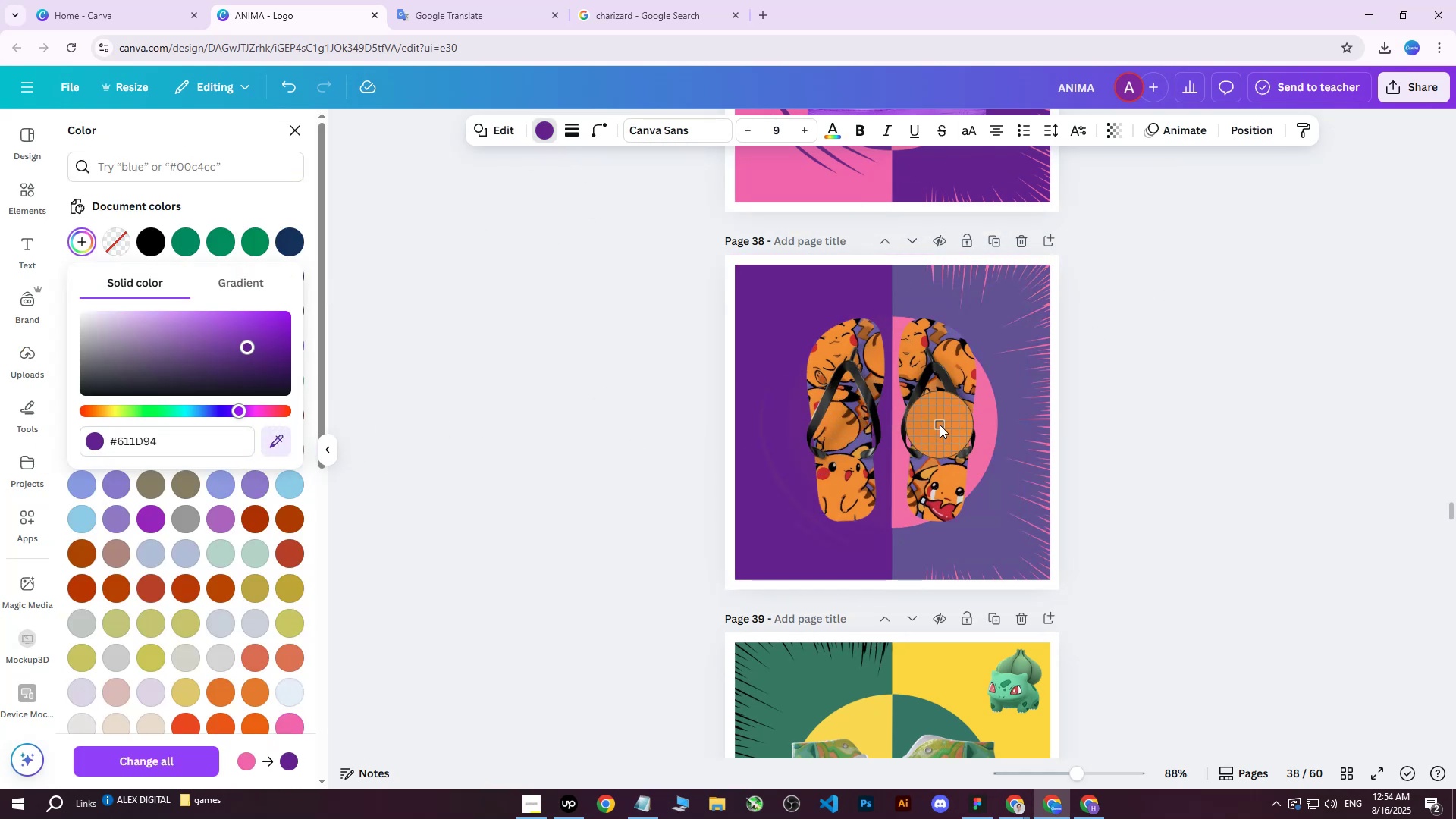 
left_click([938, 433])
 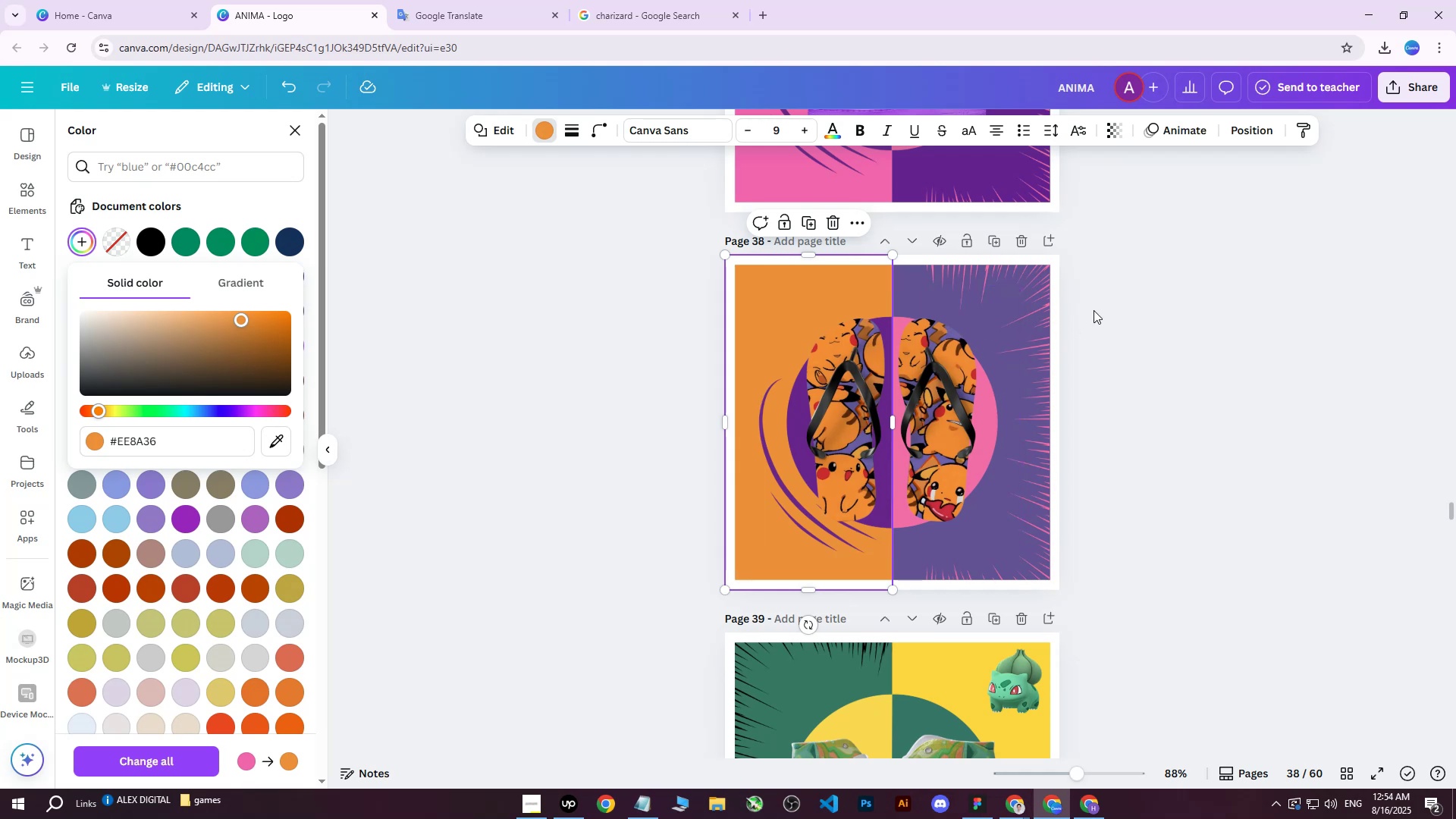 
left_click([1049, 309])
 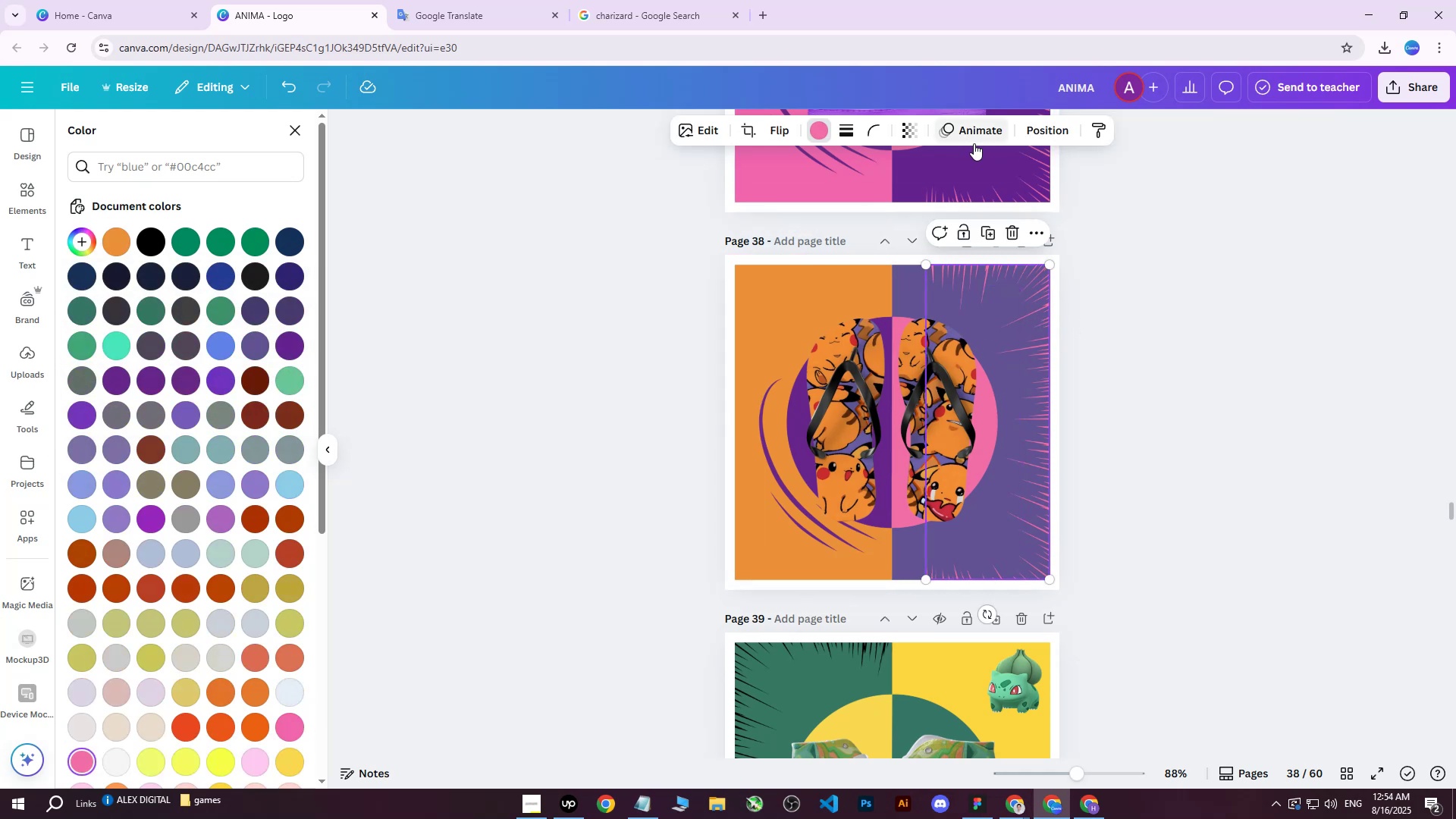 
left_click([1221, 477])
 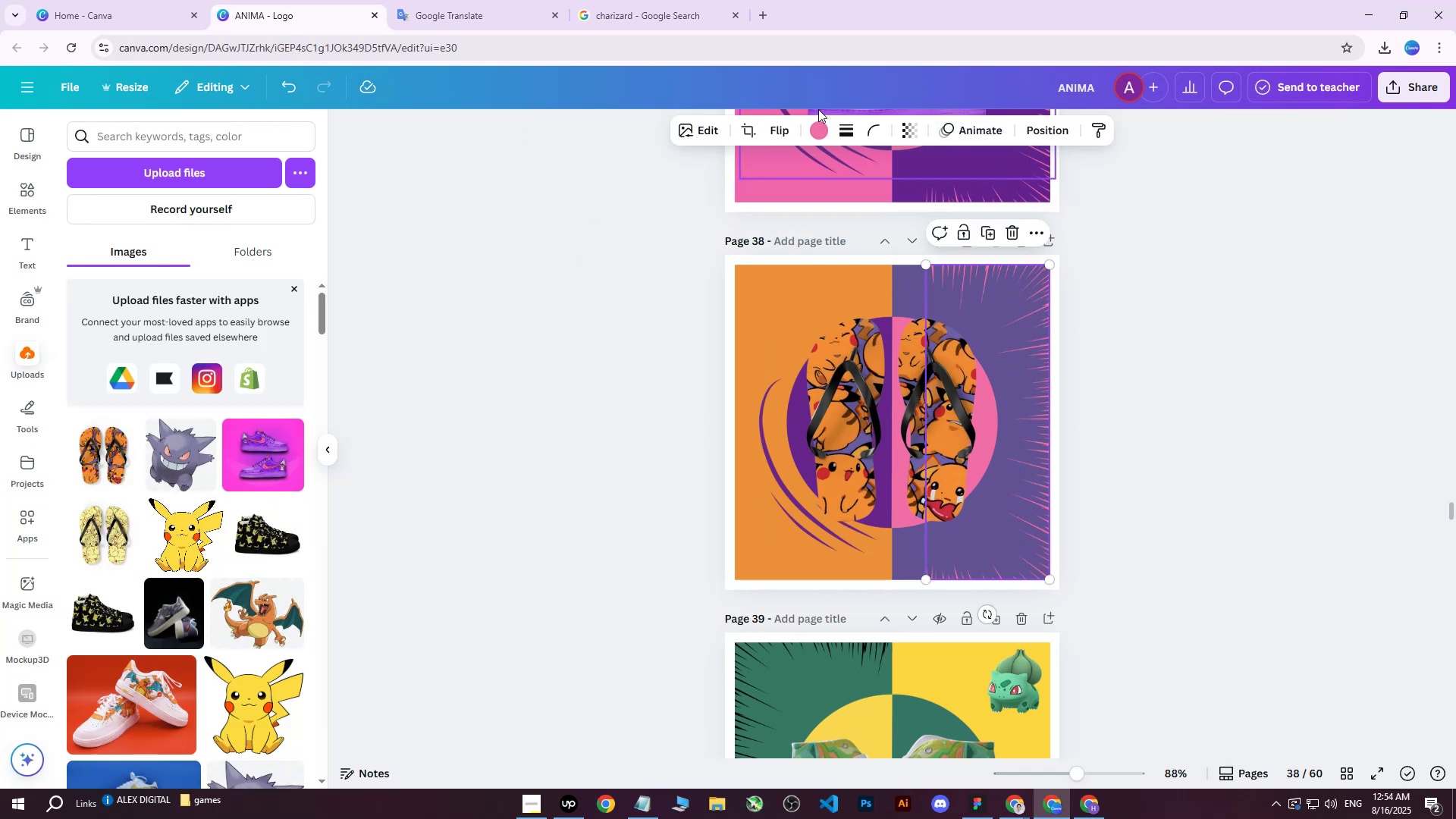 
left_click([812, 122])
 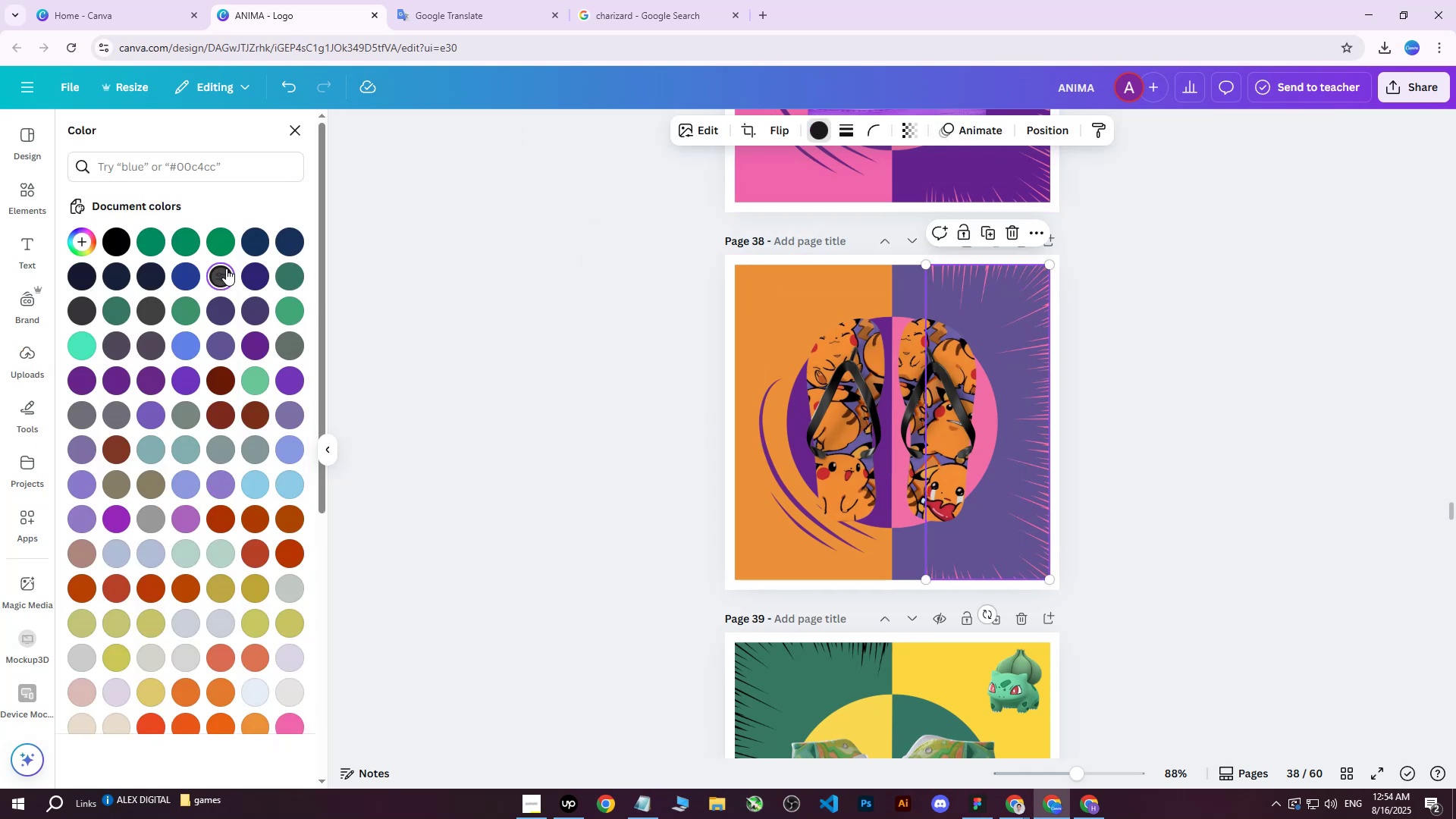 
double_click([226, 268])
 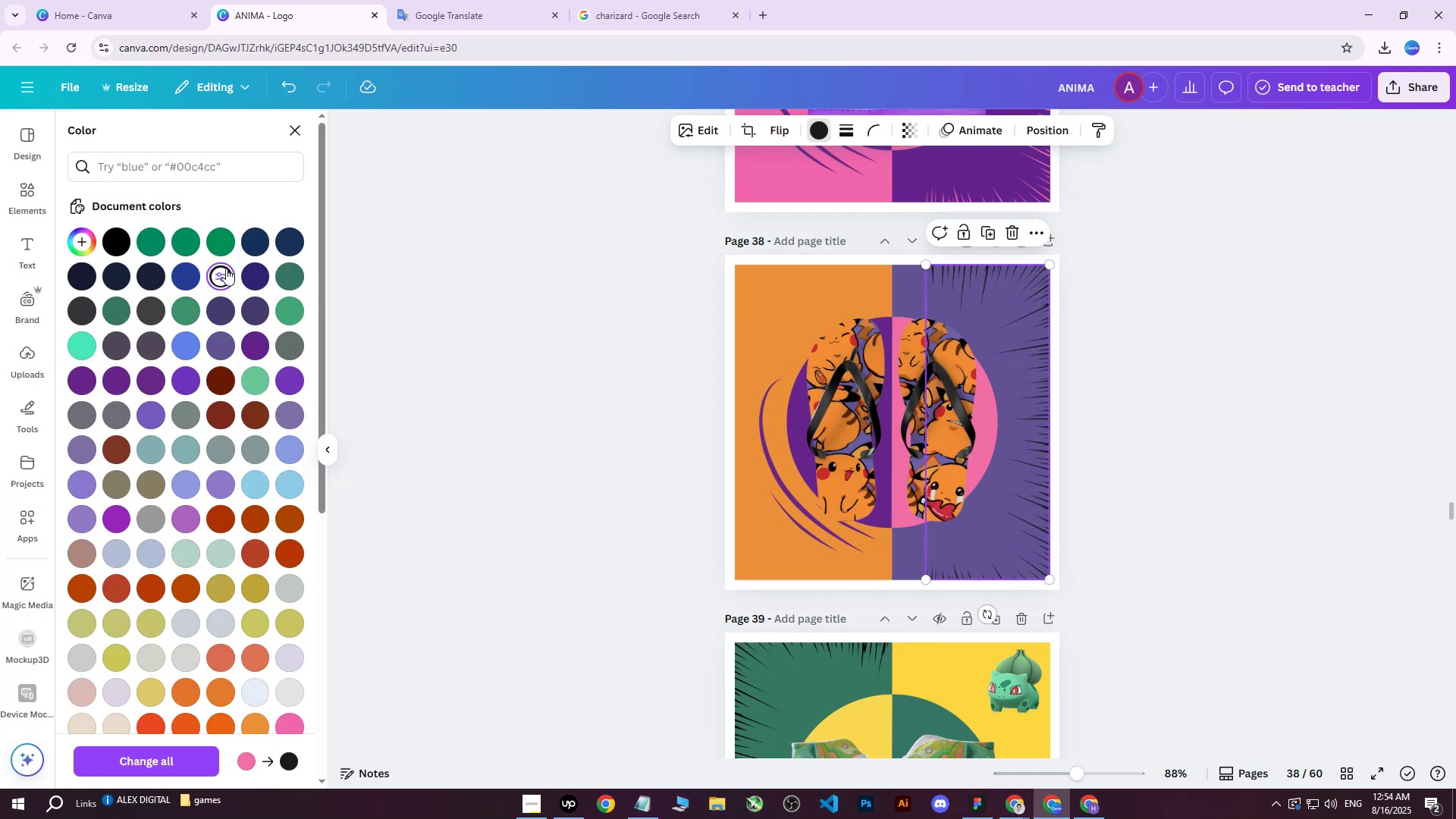 
triple_click([226, 268])
 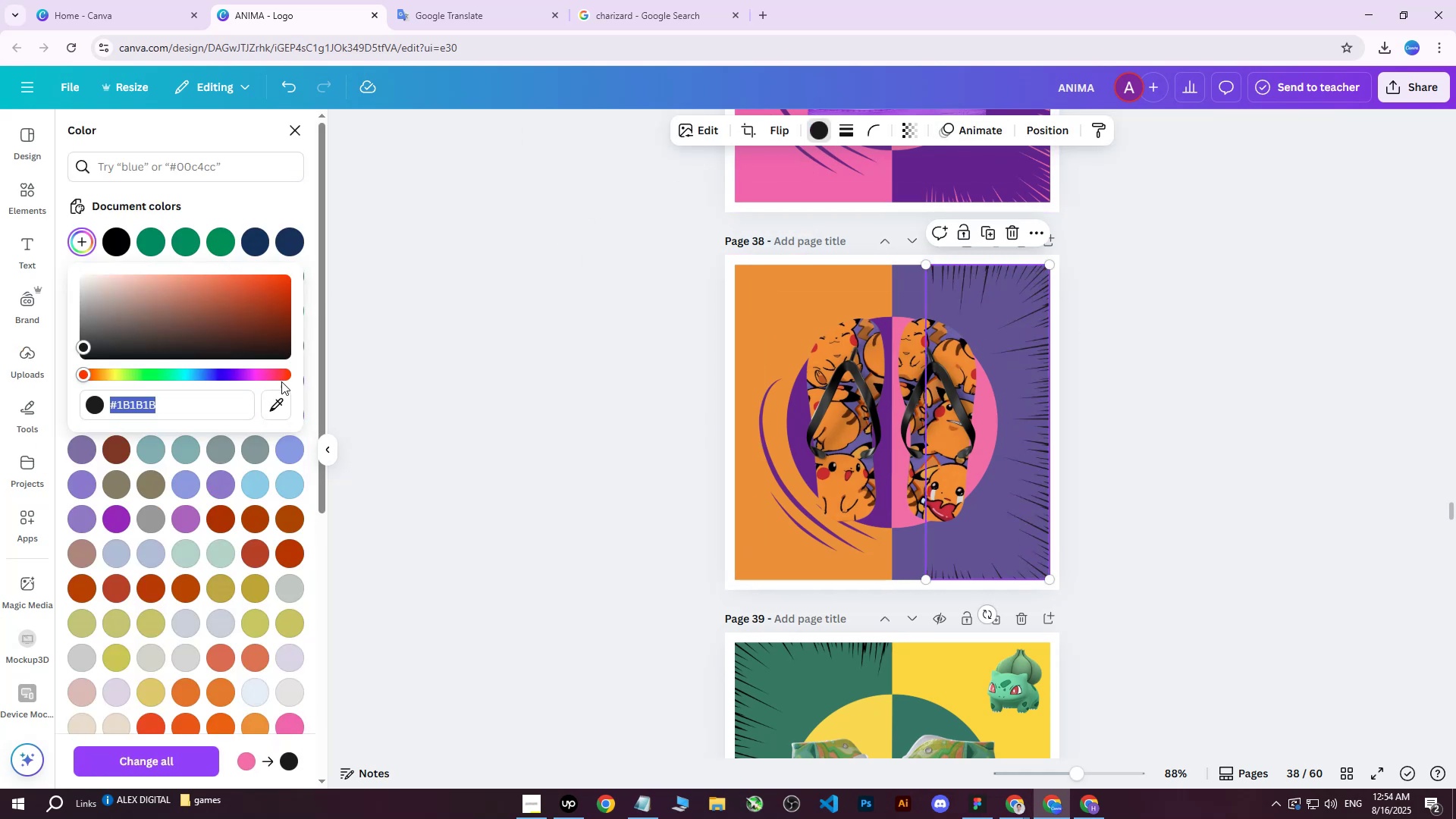 
left_click([290, 413])
 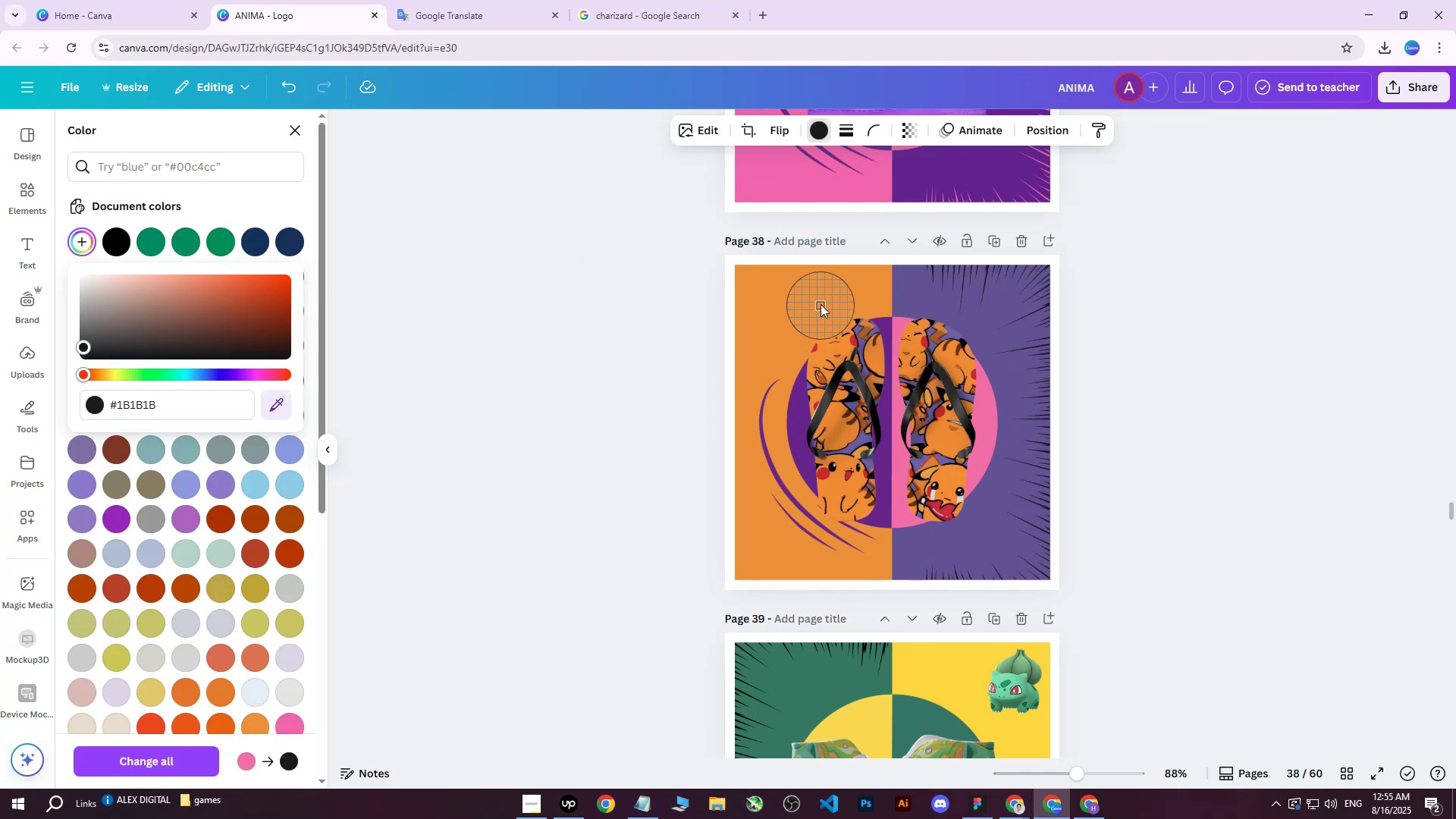 
left_click([819, 295])
 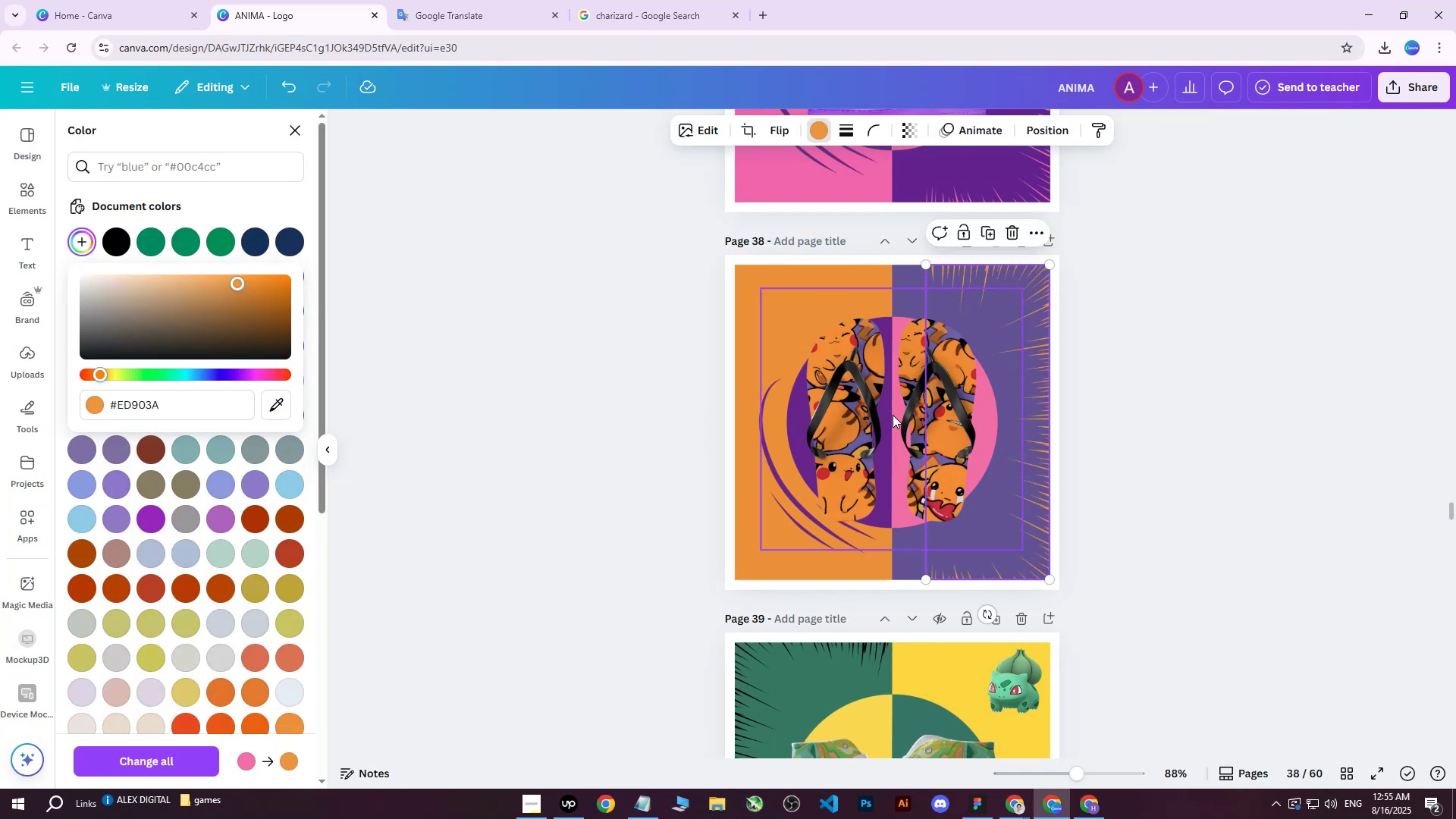 
left_click([1045, 139])
 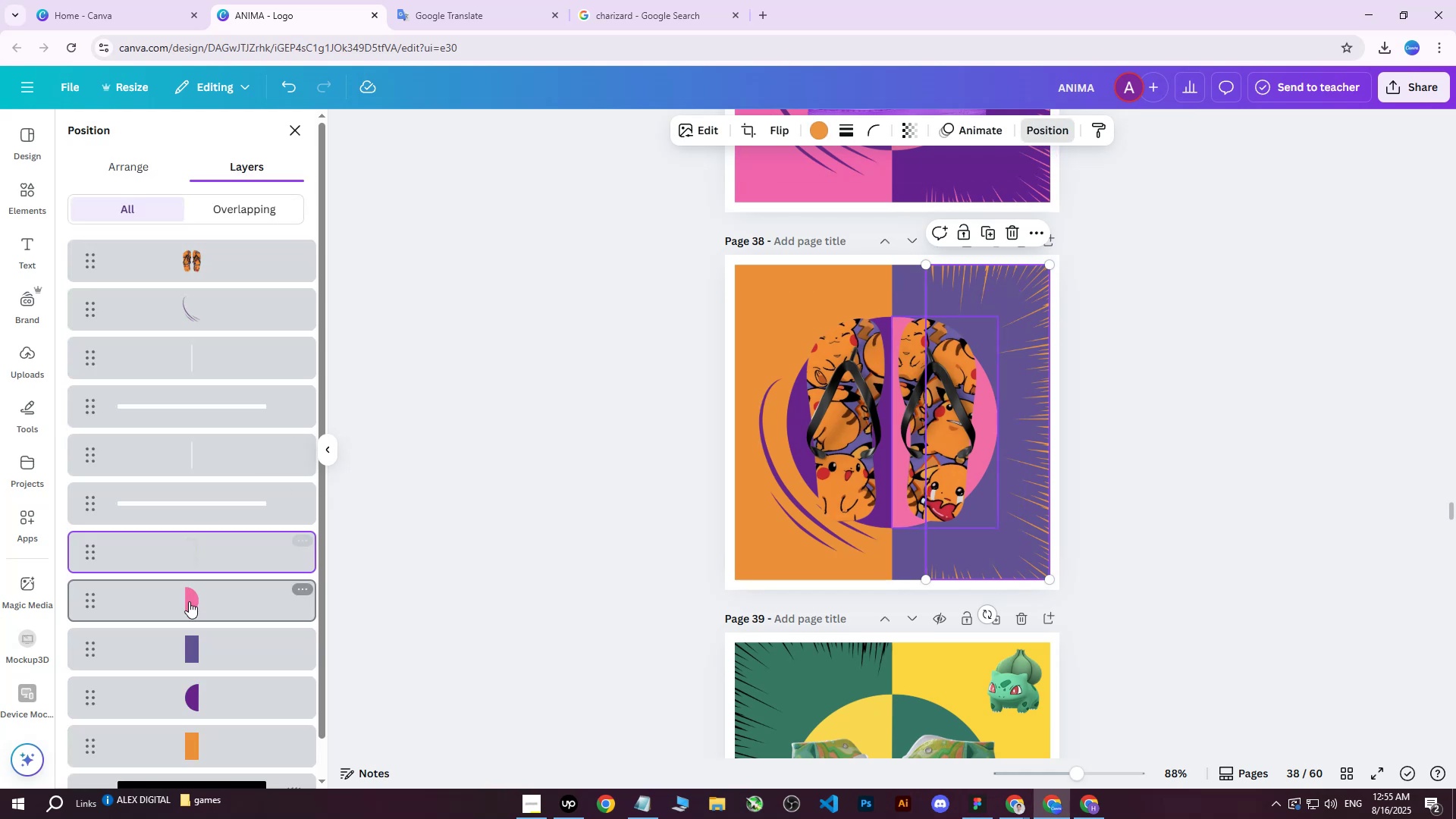 
left_click([190, 604])
 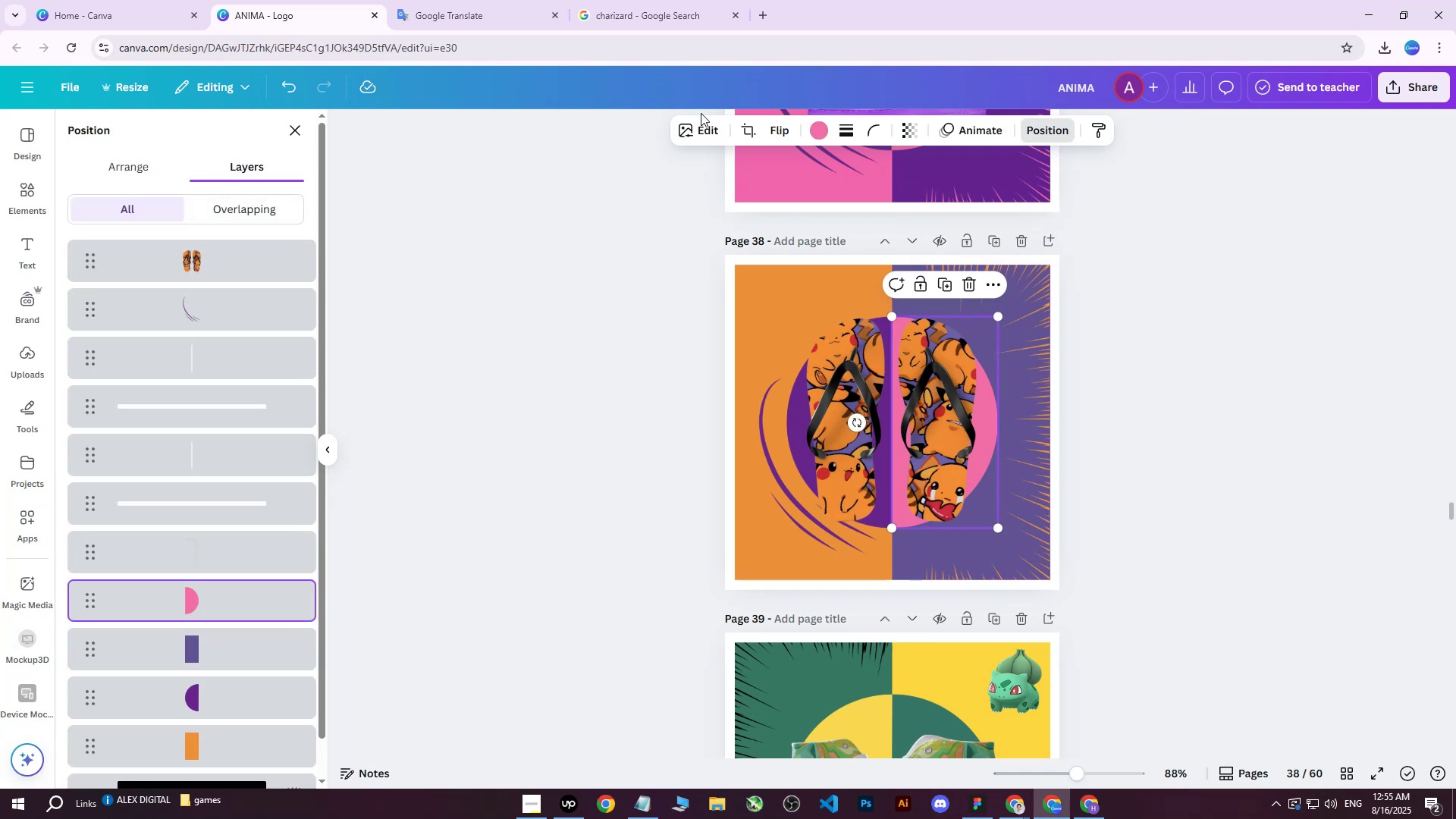 
left_click([819, 135])
 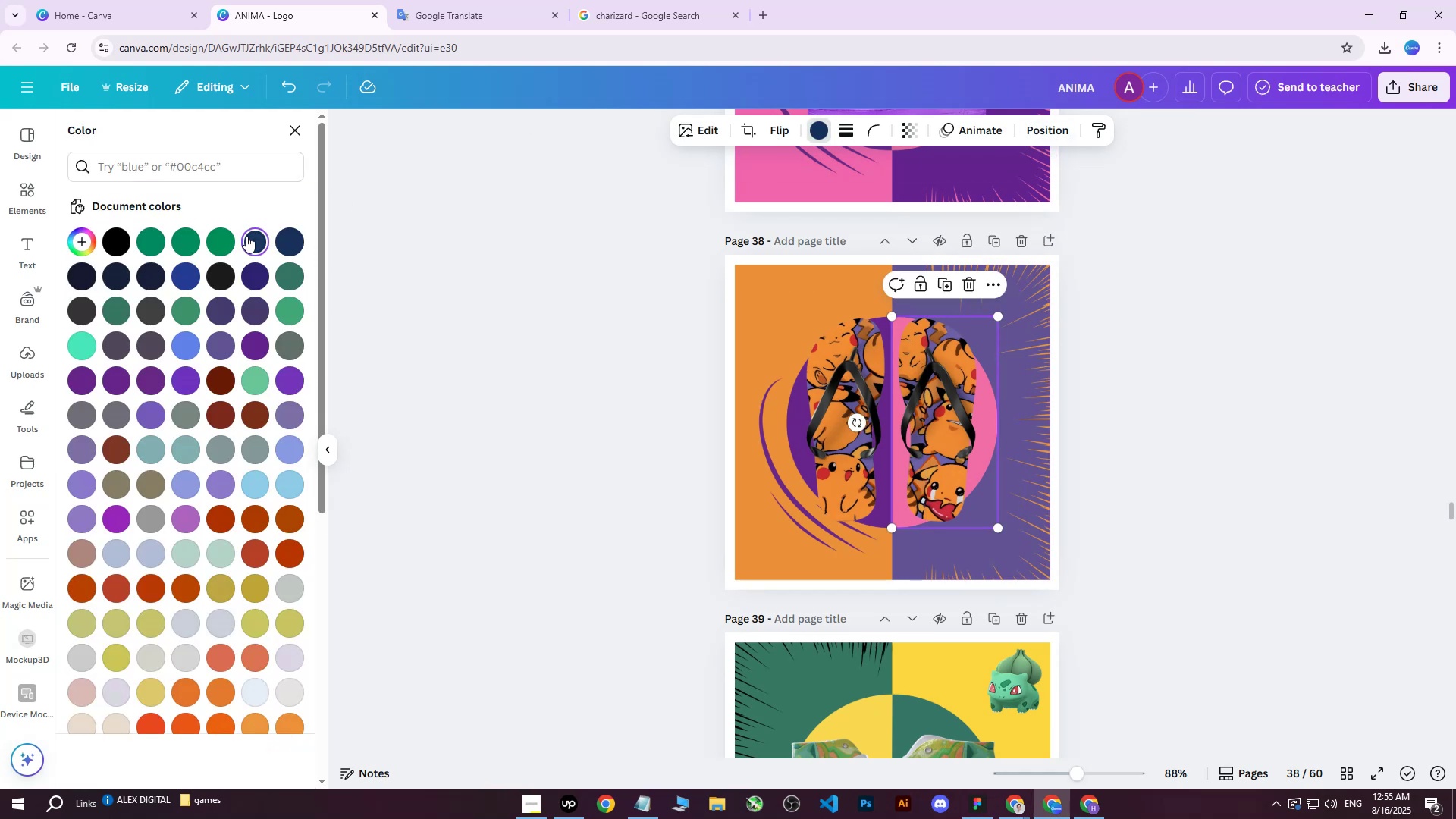 
double_click([246, 236])
 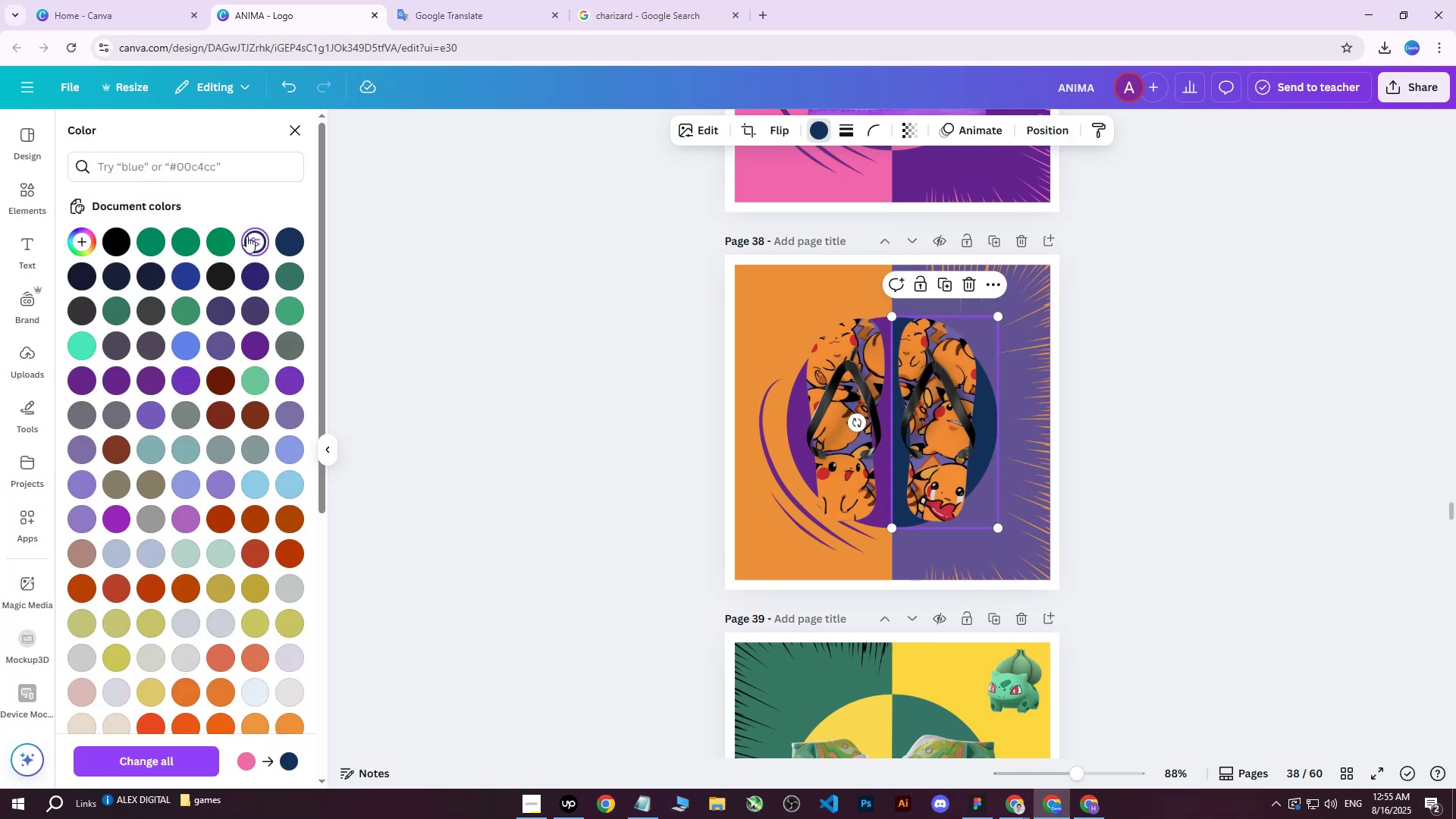 
triple_click([246, 236])
 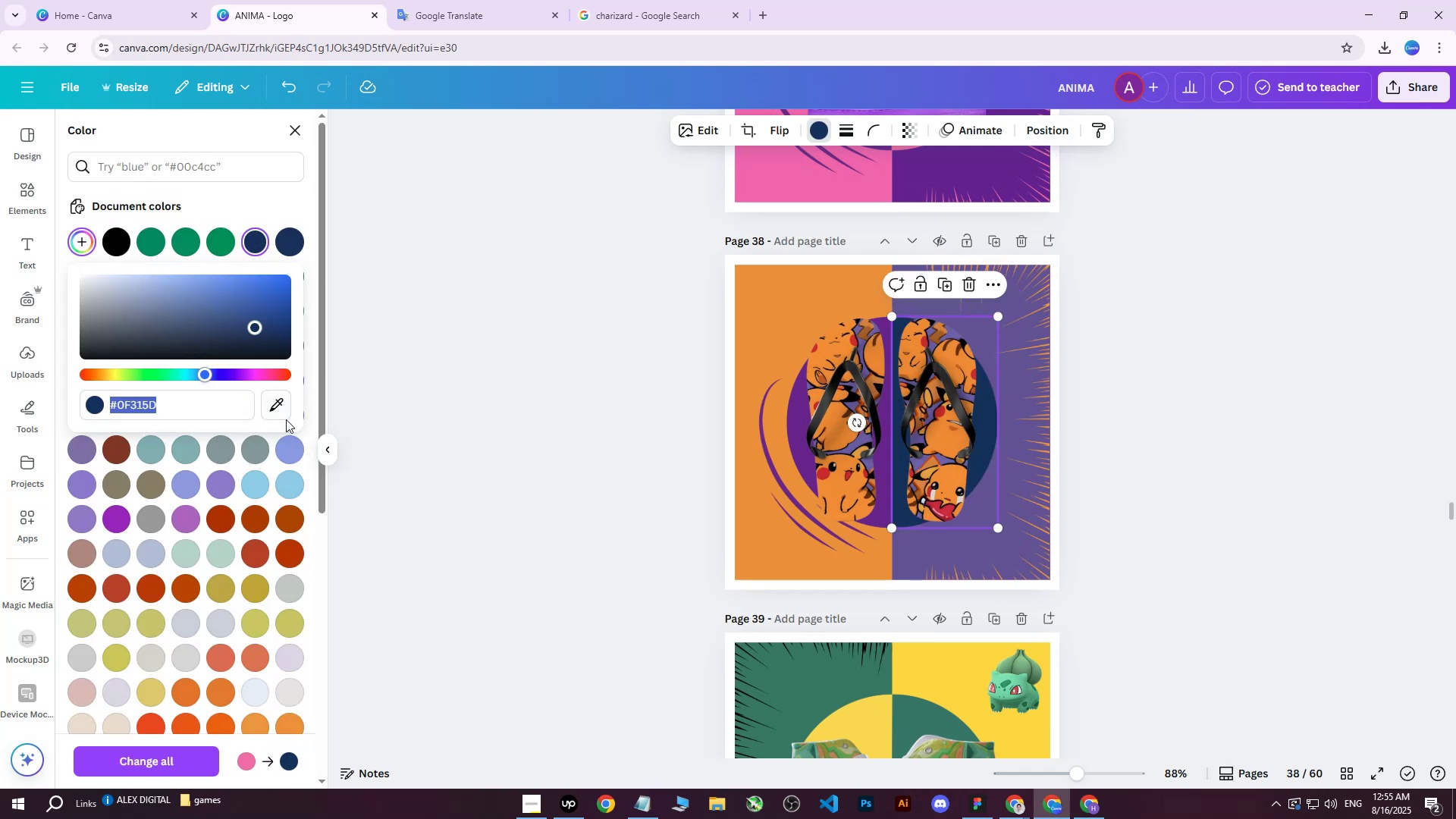 
left_click([281, 403])
 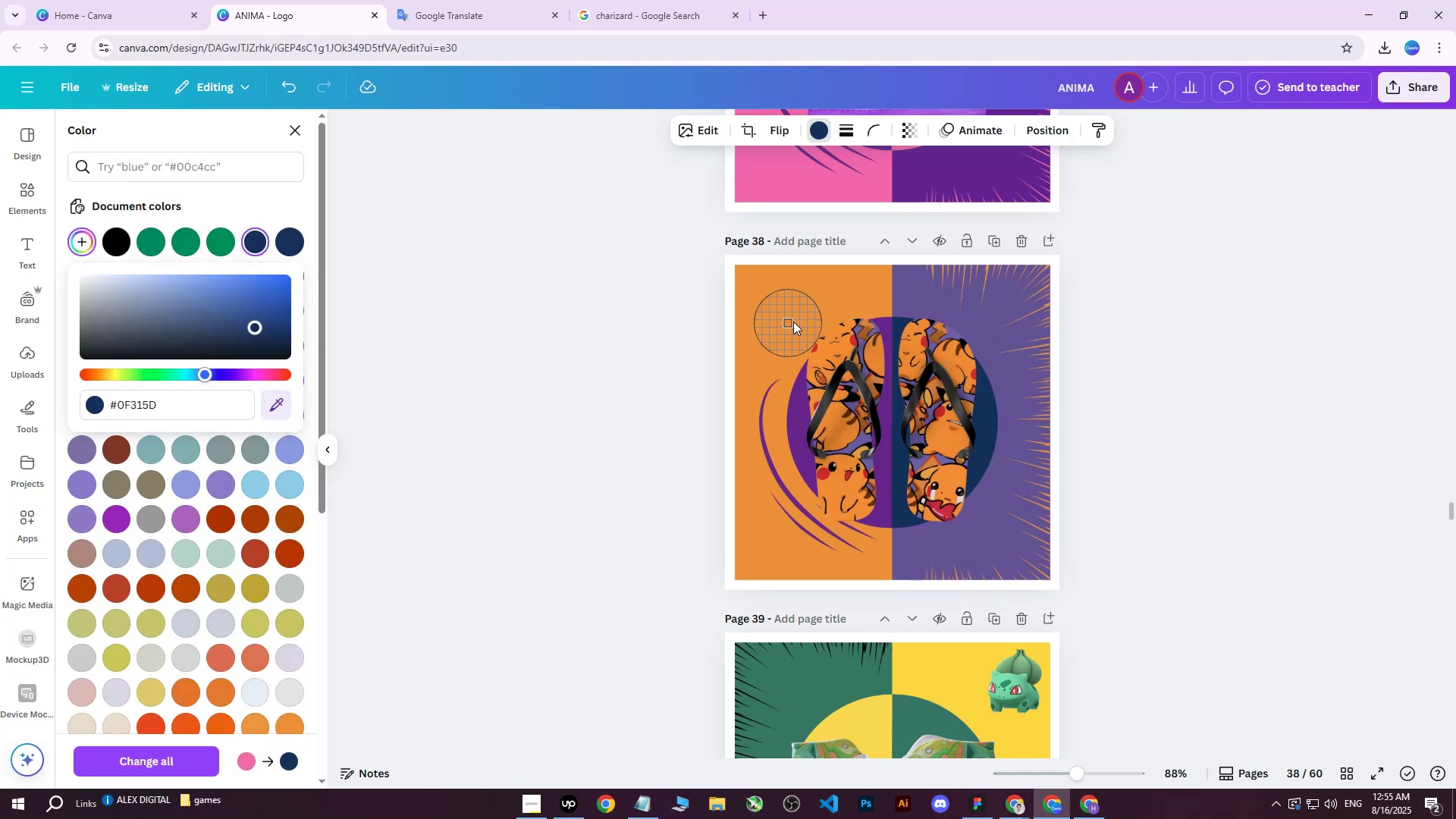 
left_click([831, 291])
 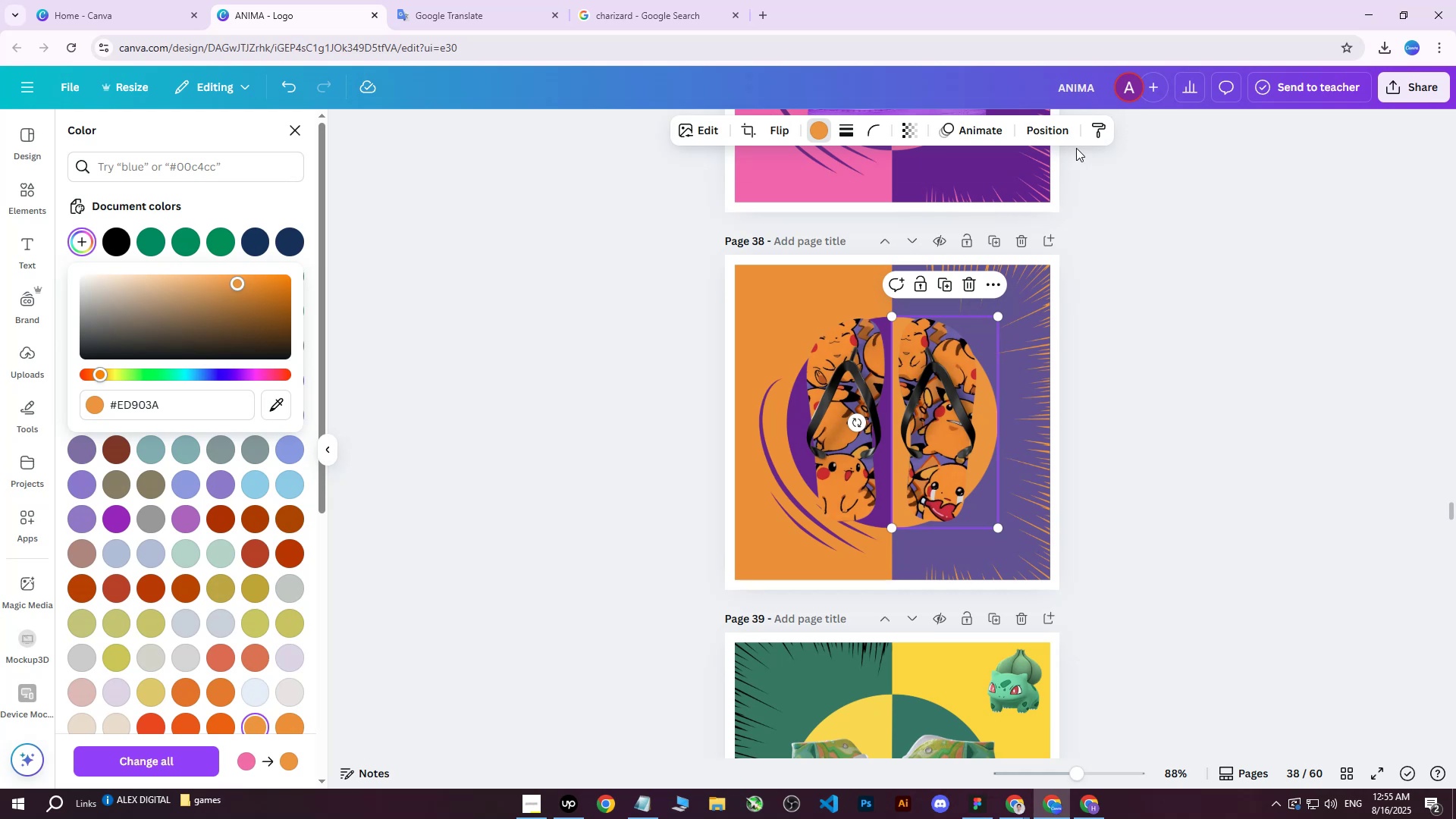 
left_click([1057, 130])
 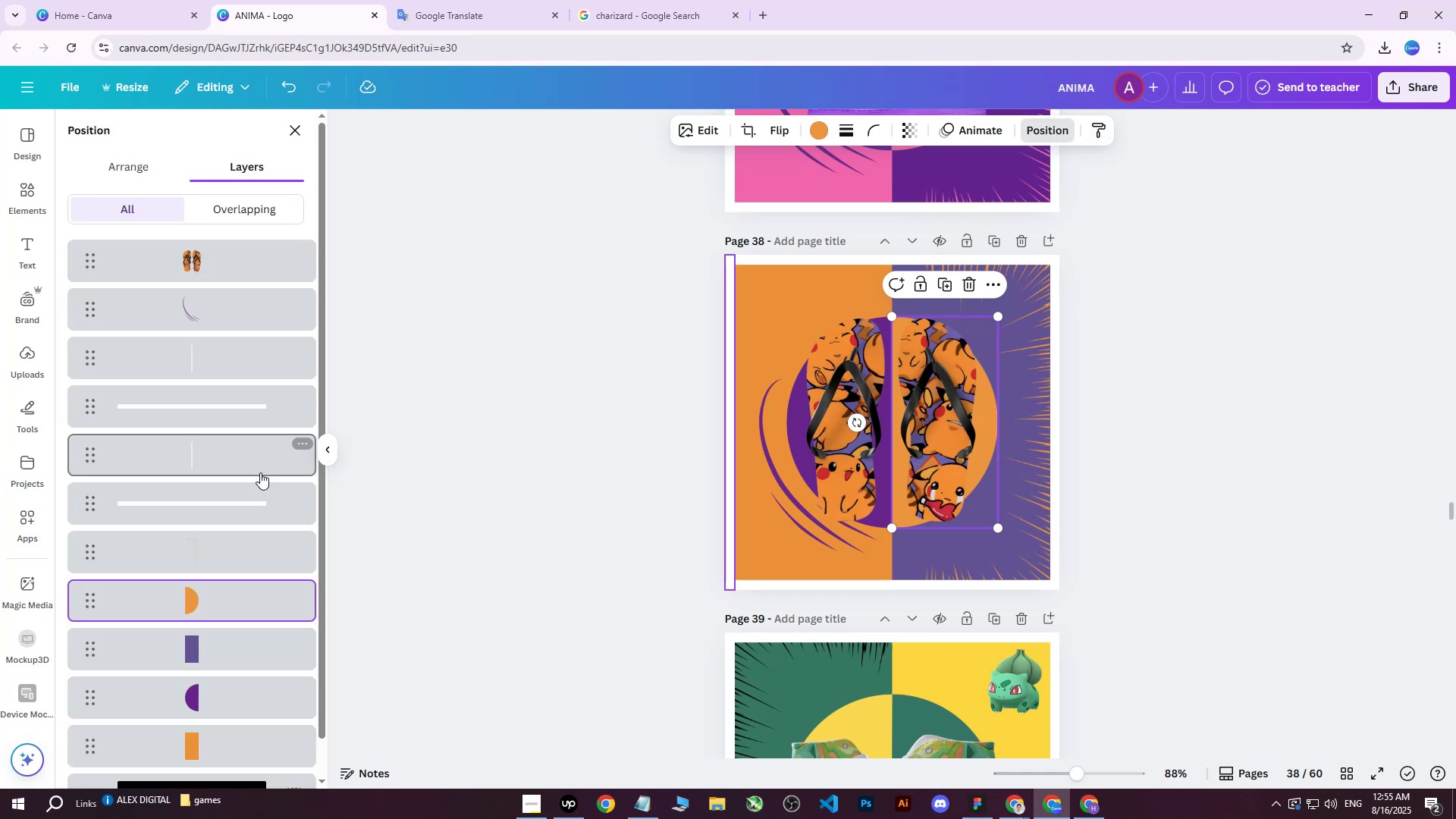 
scroll: coordinate [256, 485], scroll_direction: down, amount: 2.0
 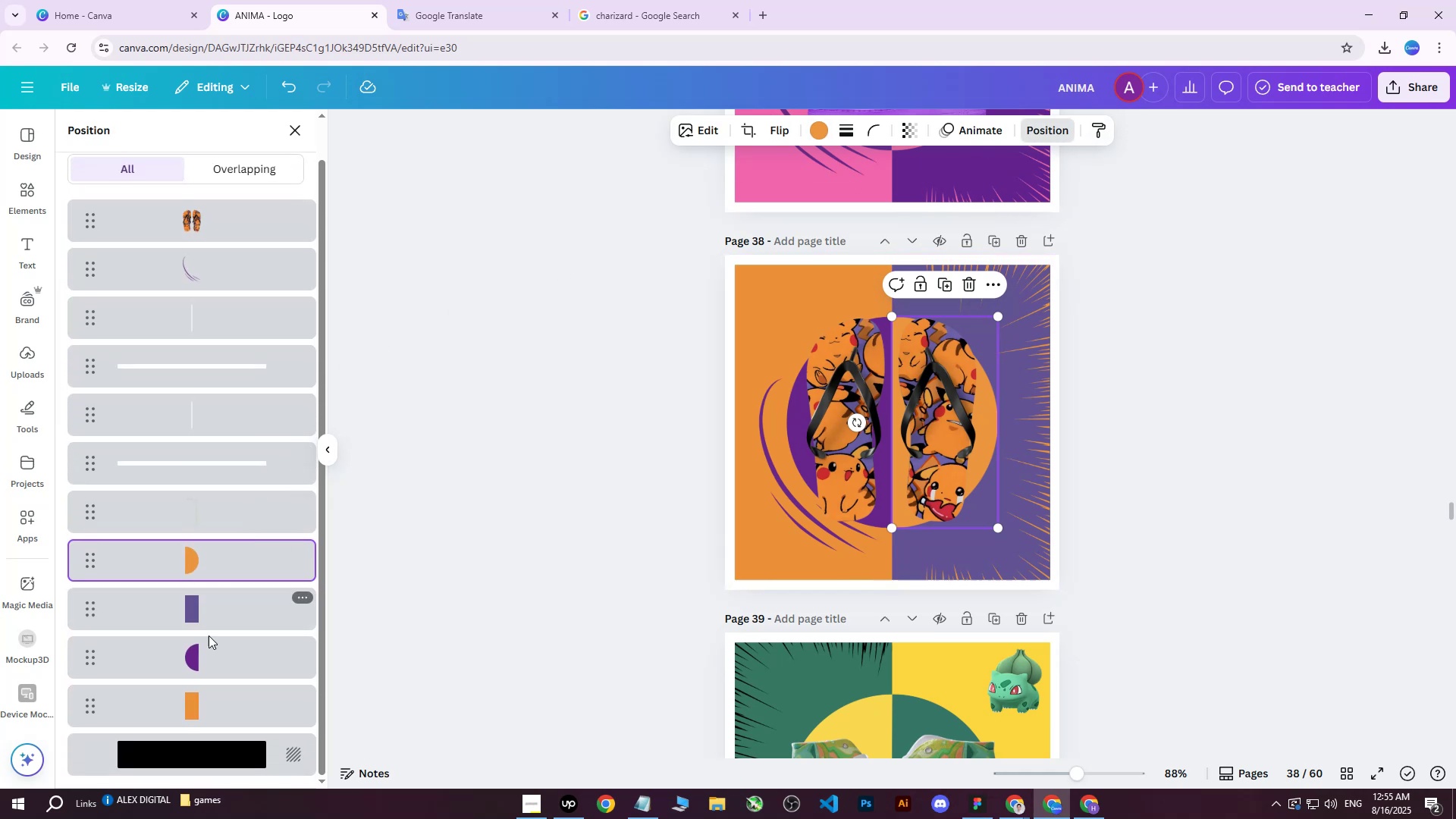 
left_click([206, 642])
 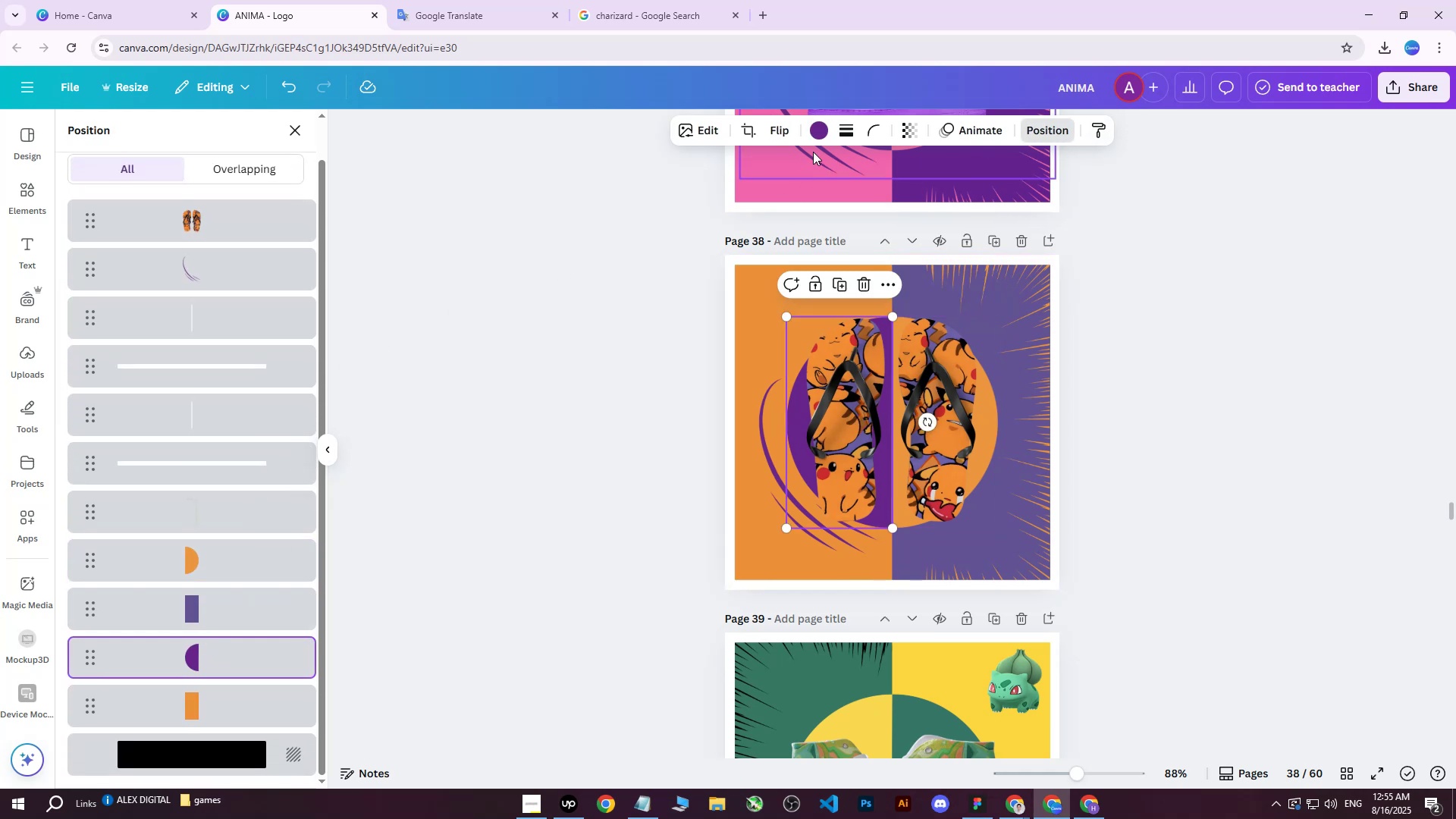 
left_click([821, 136])
 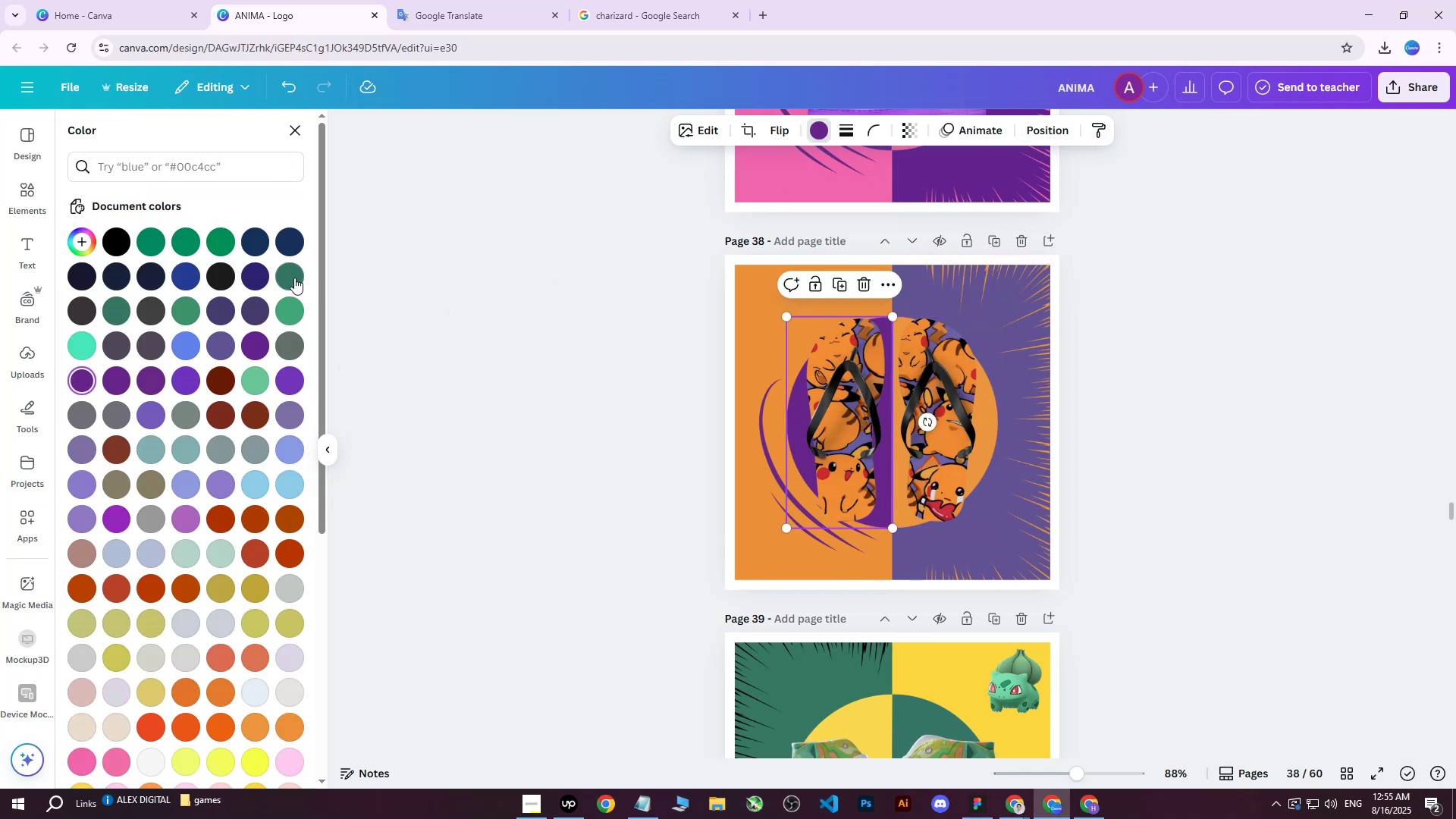 
double_click([294, 278])
 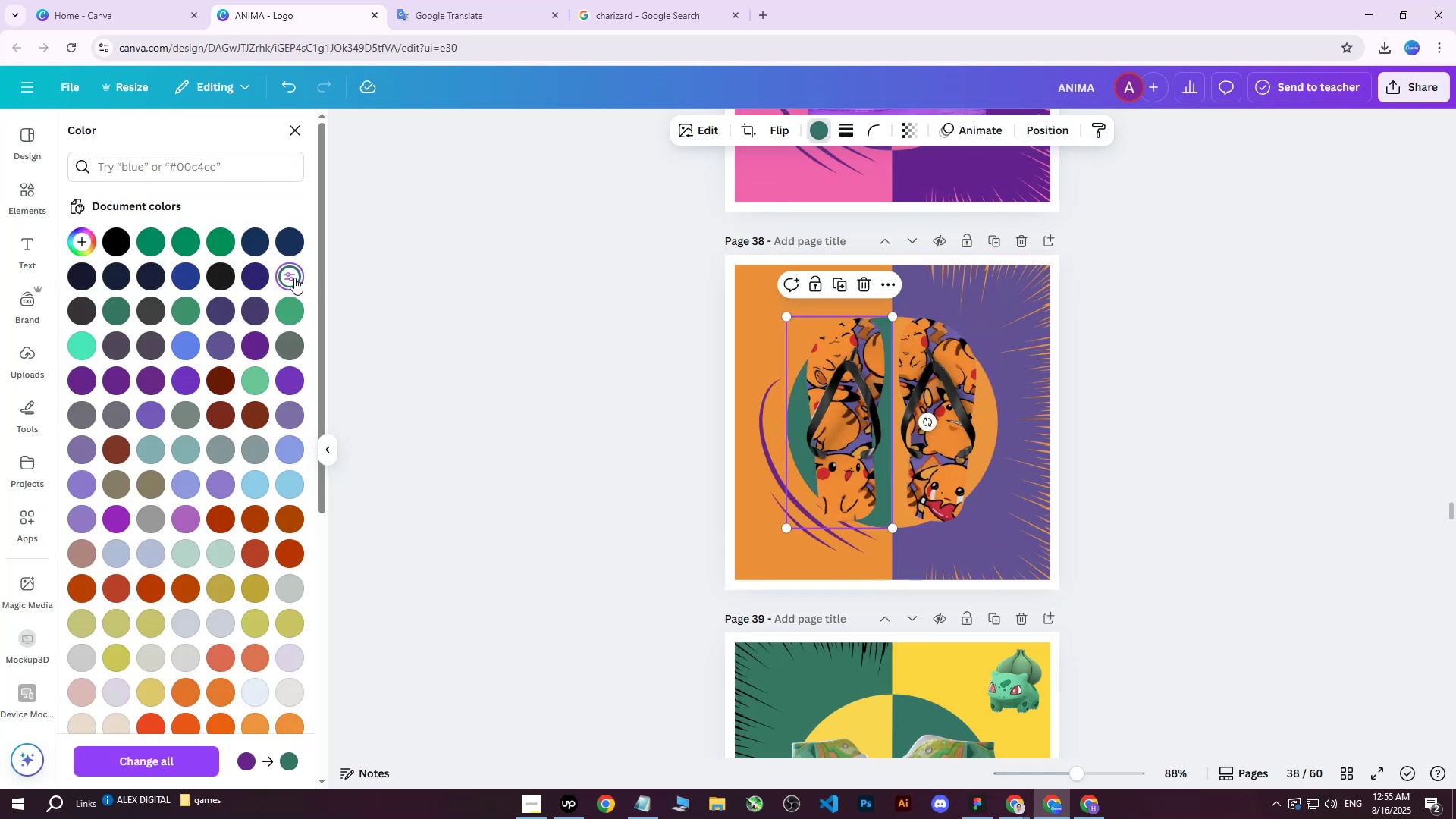 
triple_click([294, 278])
 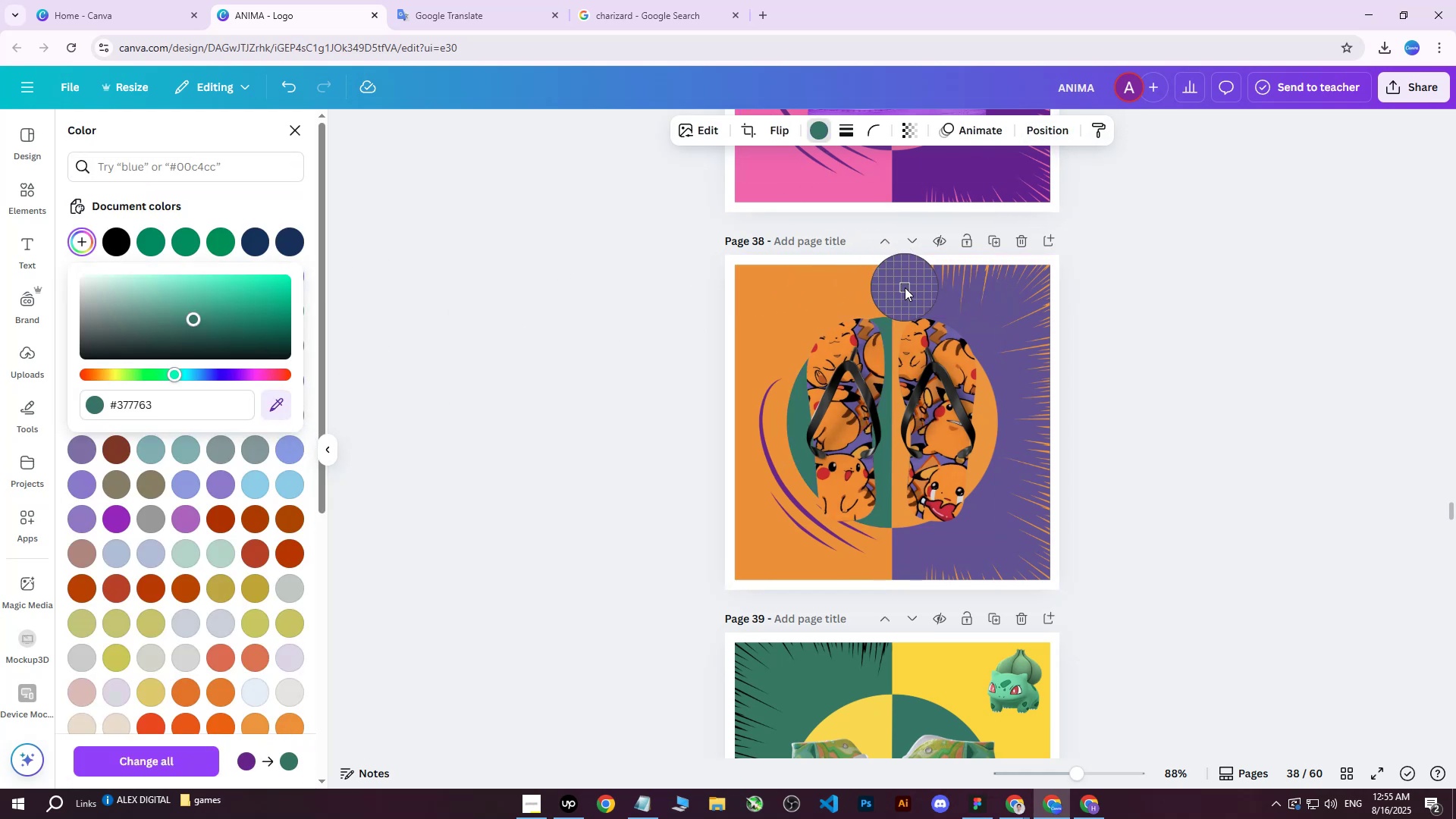 
left_click([905, 288])
 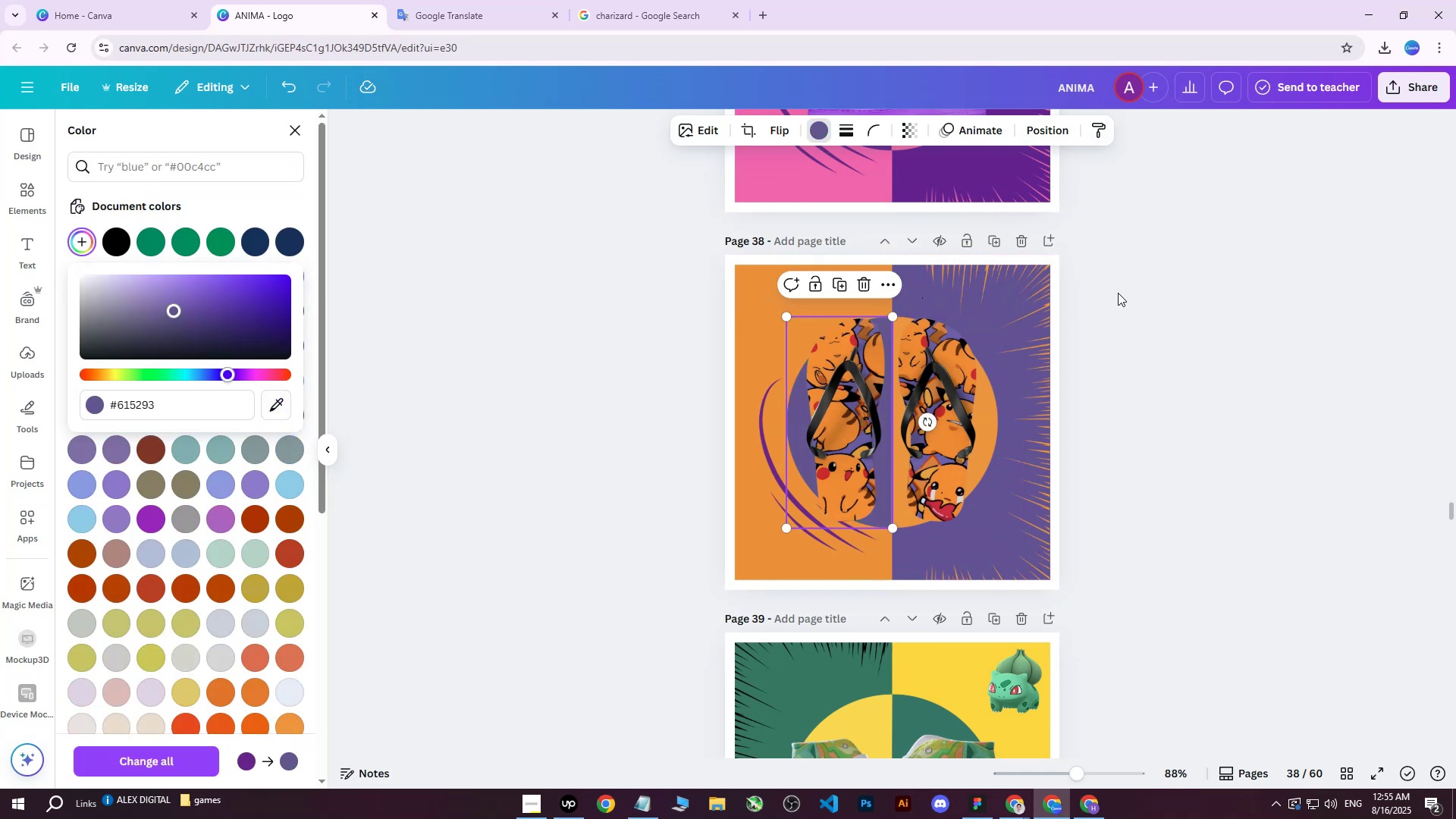 
left_click([1121, 293])
 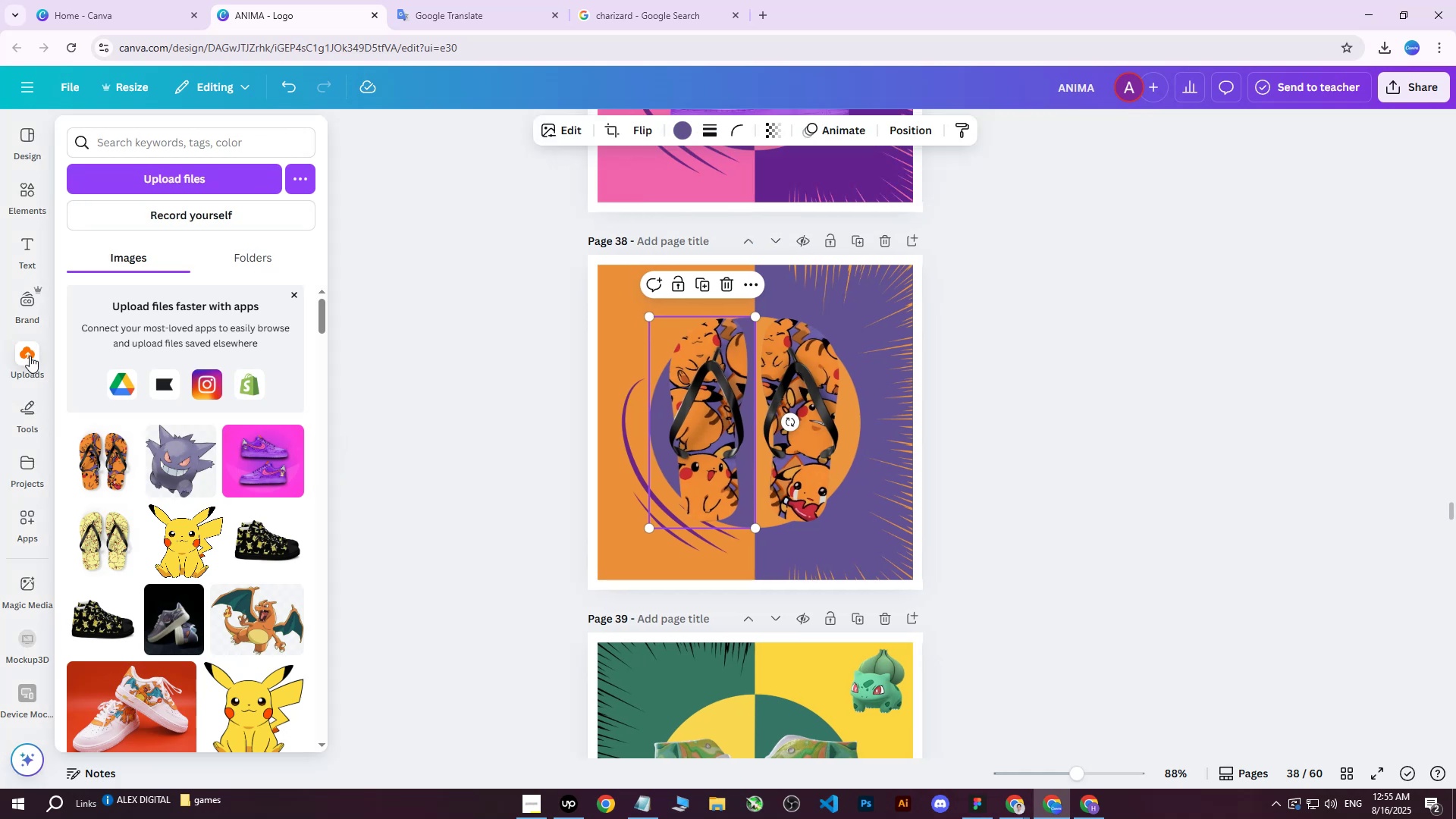 
left_click([30, 366])
 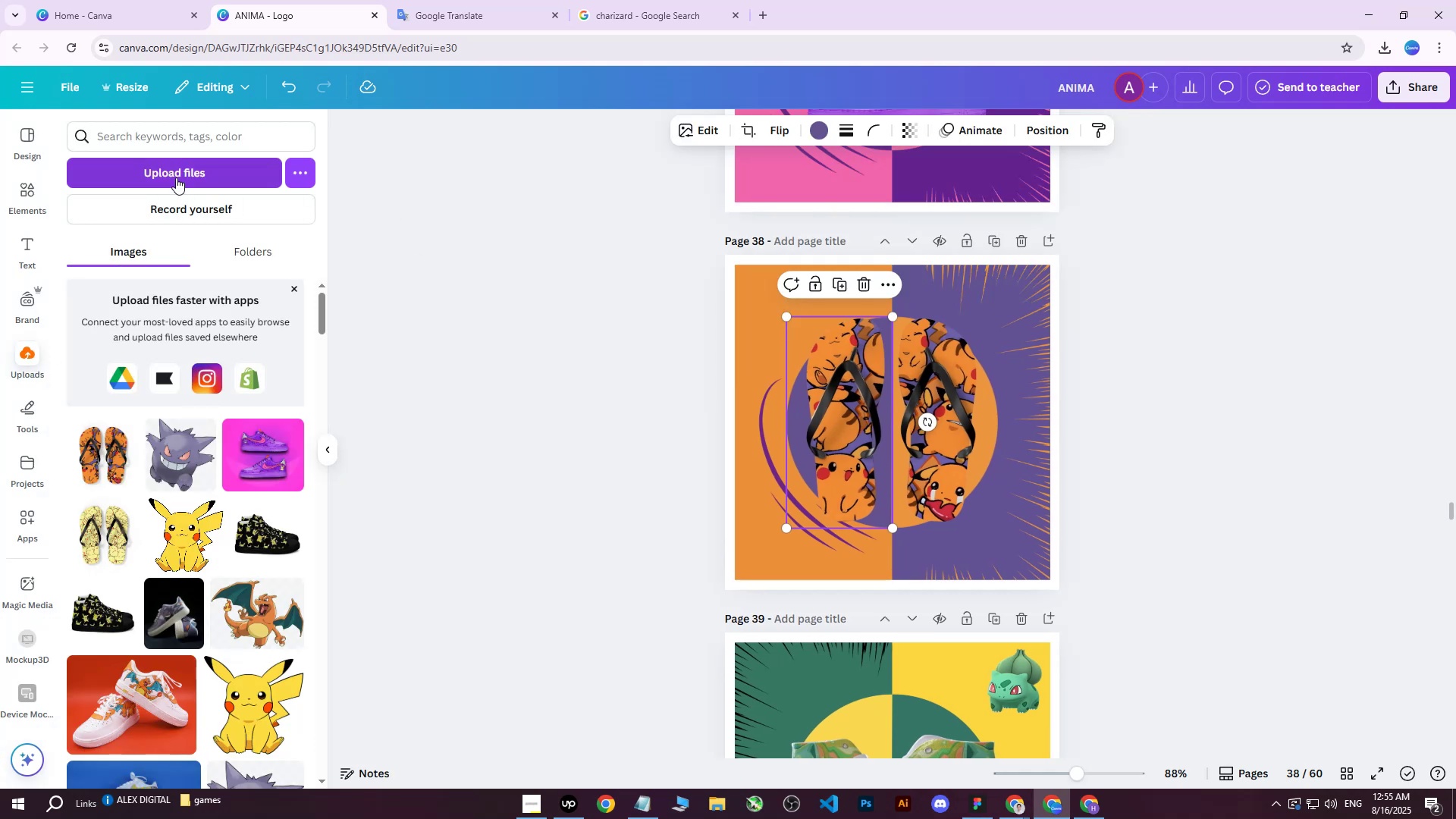 
left_click([183, 165])
 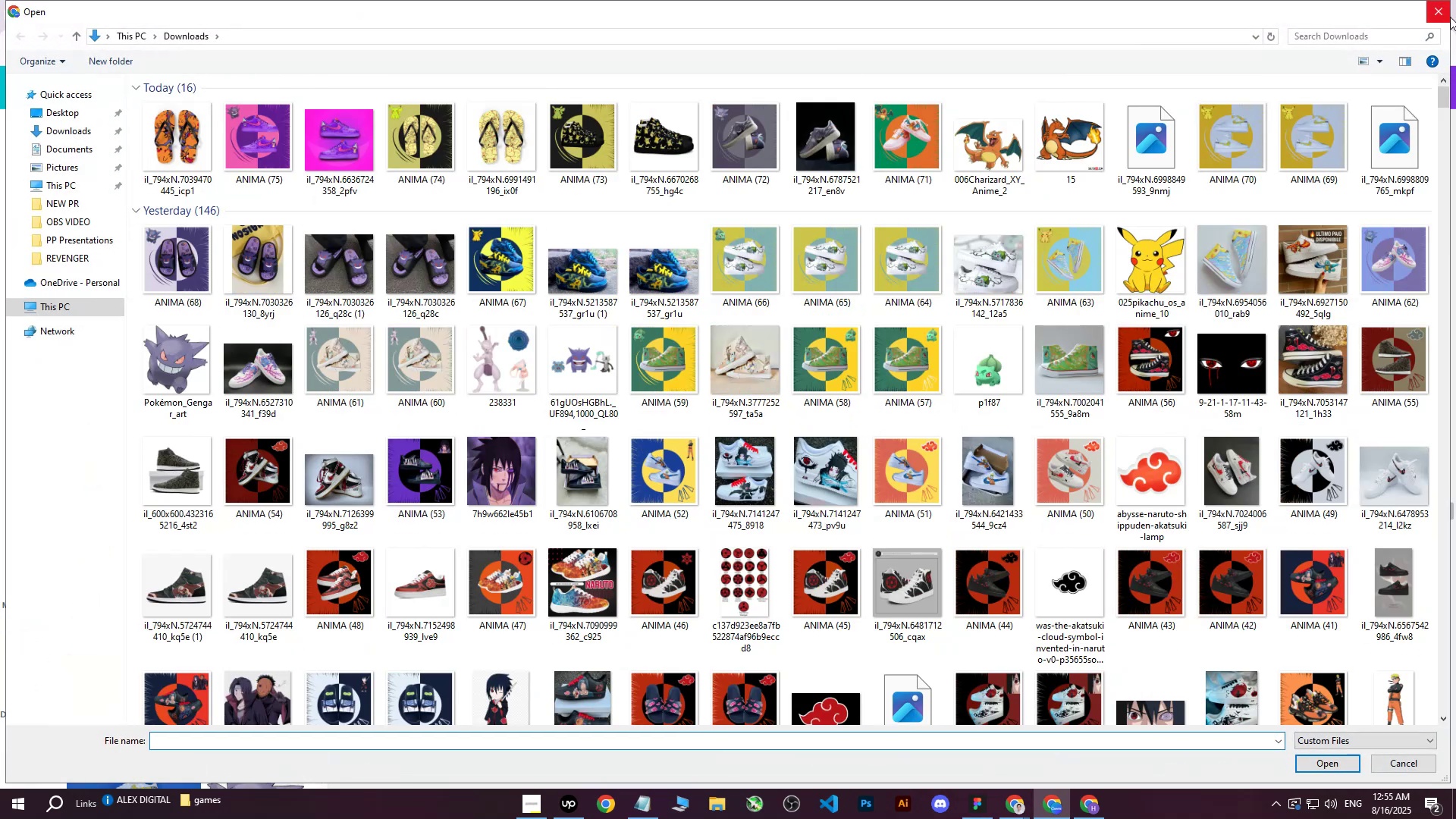 
left_click([1445, 16])
 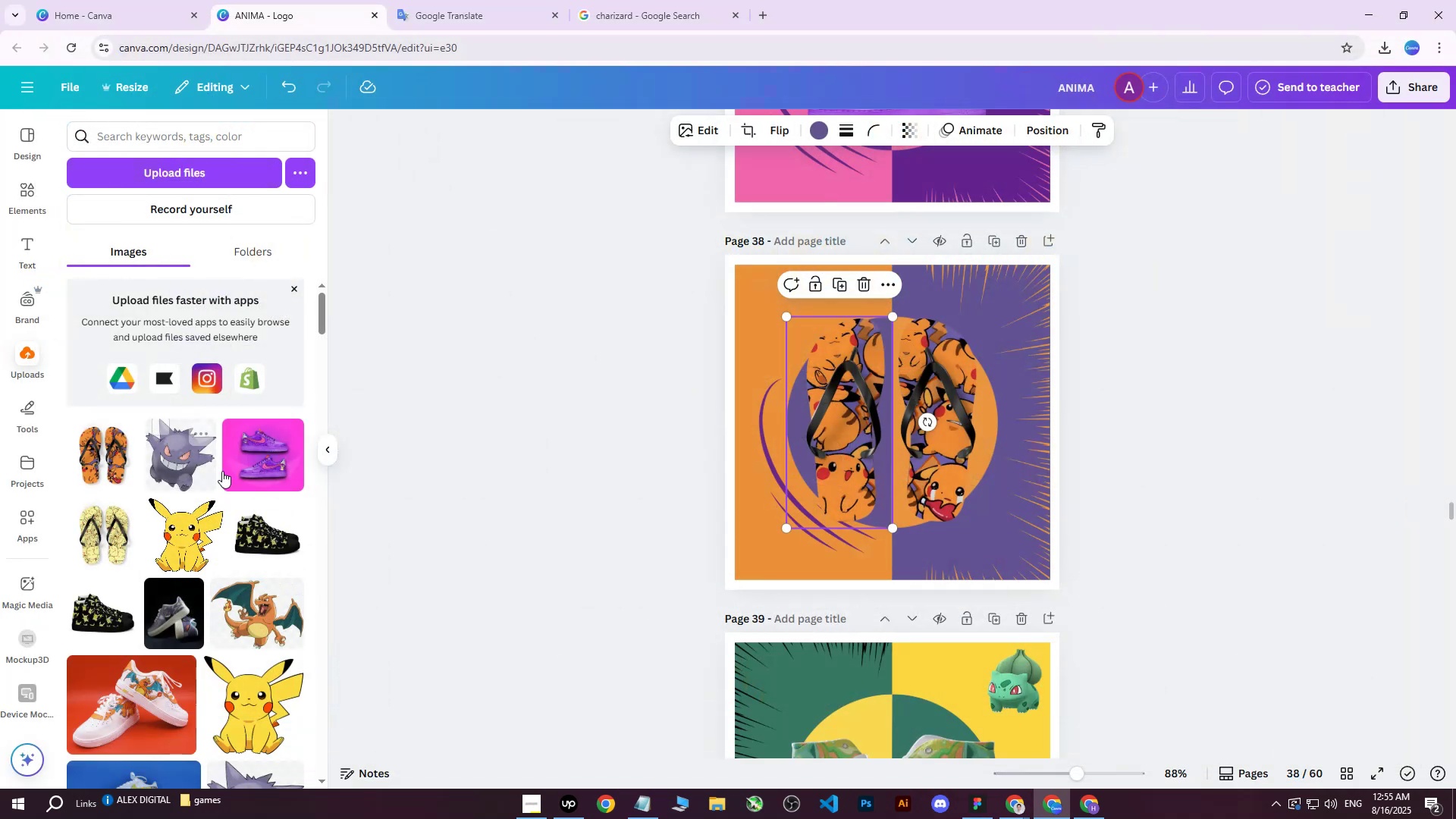 
scroll: coordinate [219, 479], scroll_direction: down, amount: 2.0
 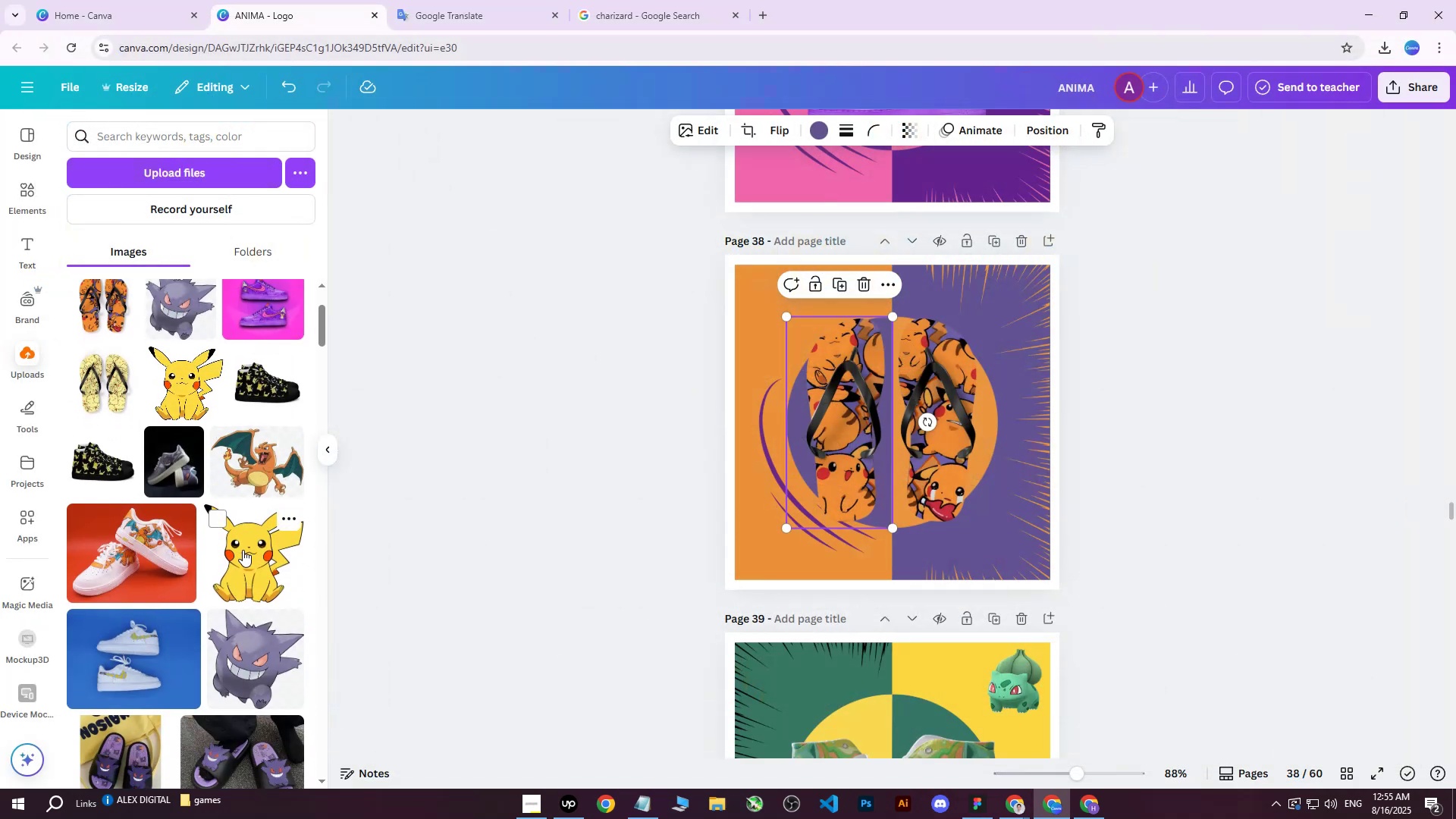 
left_click([243, 550])
 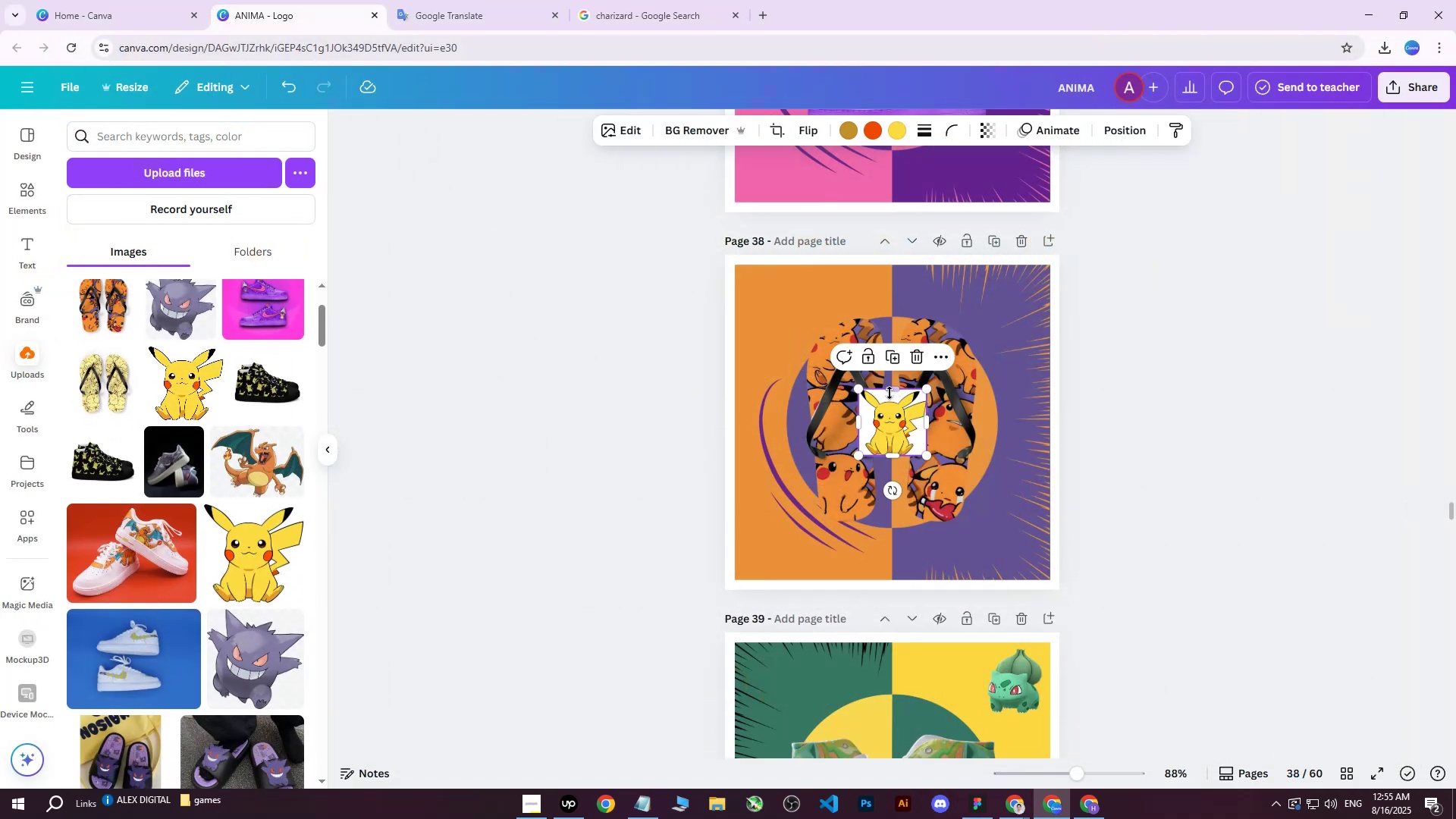 
left_click_drag(start_coordinate=[897, 416], to_coordinate=[774, 306])
 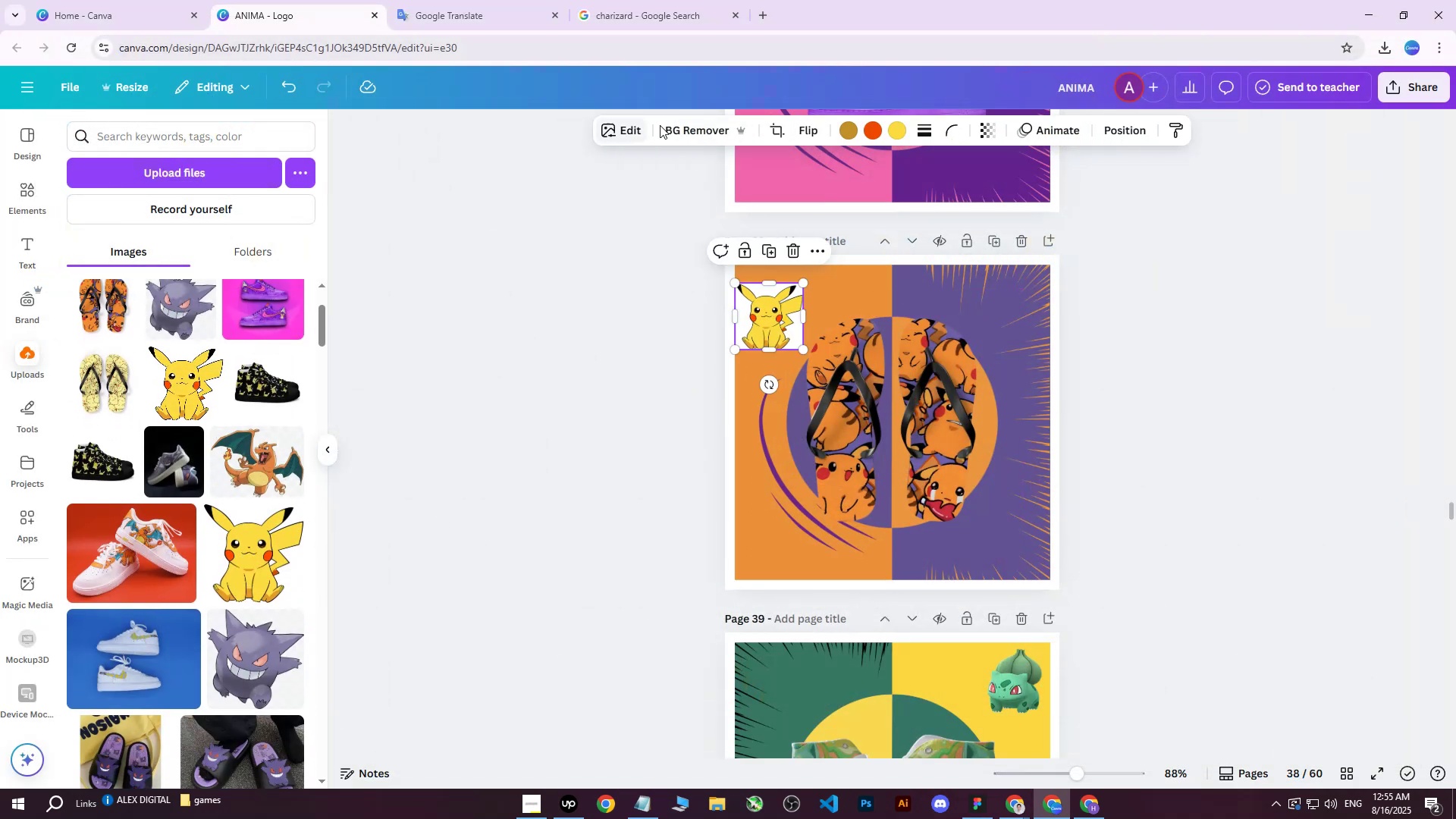 
left_click([693, 127])
 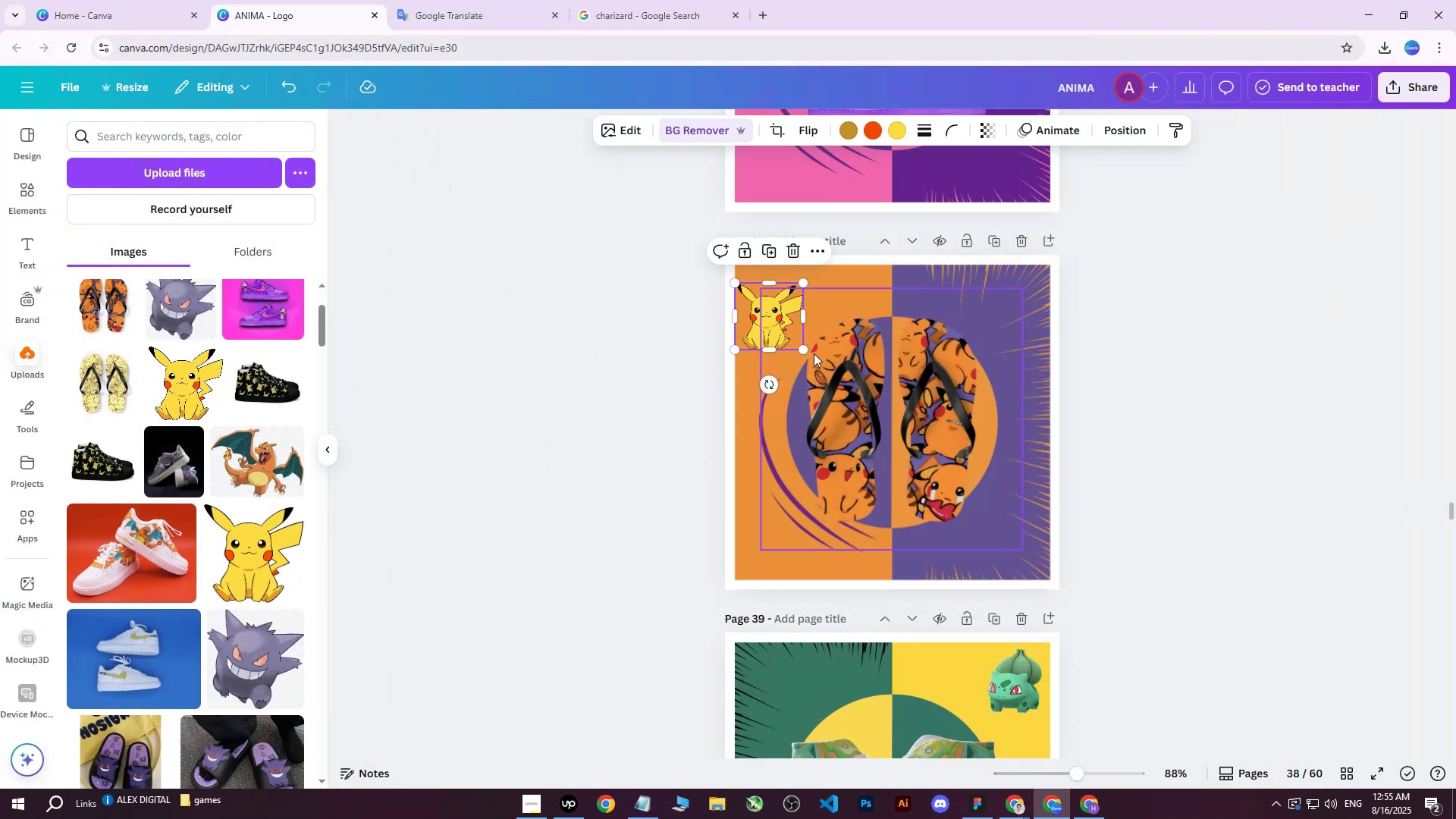 
left_click_drag(start_coordinate=[806, 354], to_coordinate=[801, 330])
 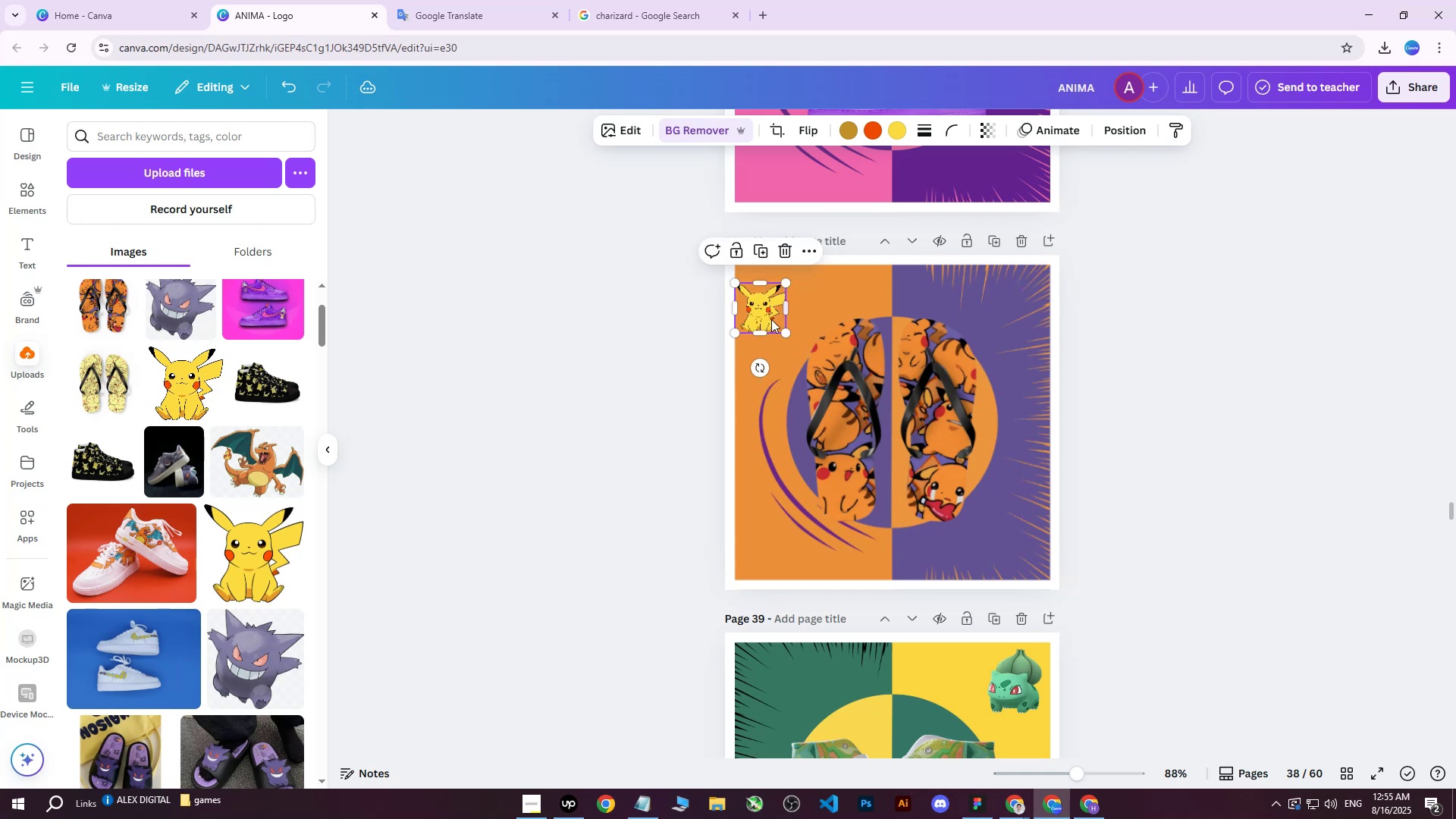 
left_click_drag(start_coordinate=[770, 319], to_coordinate=[781, 312])
 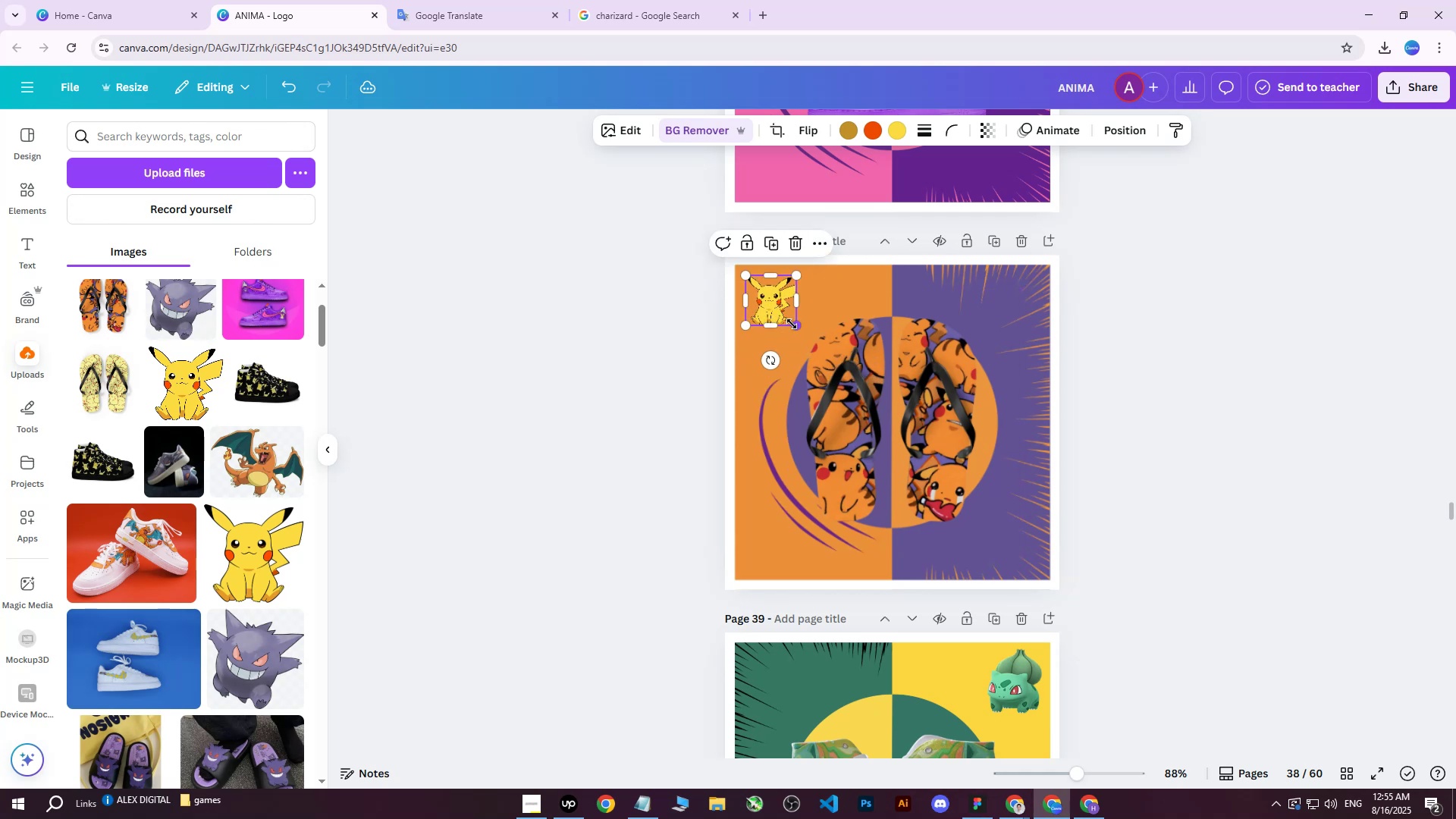 
left_click_drag(start_coordinate=[792, 325], to_coordinate=[807, 339])
 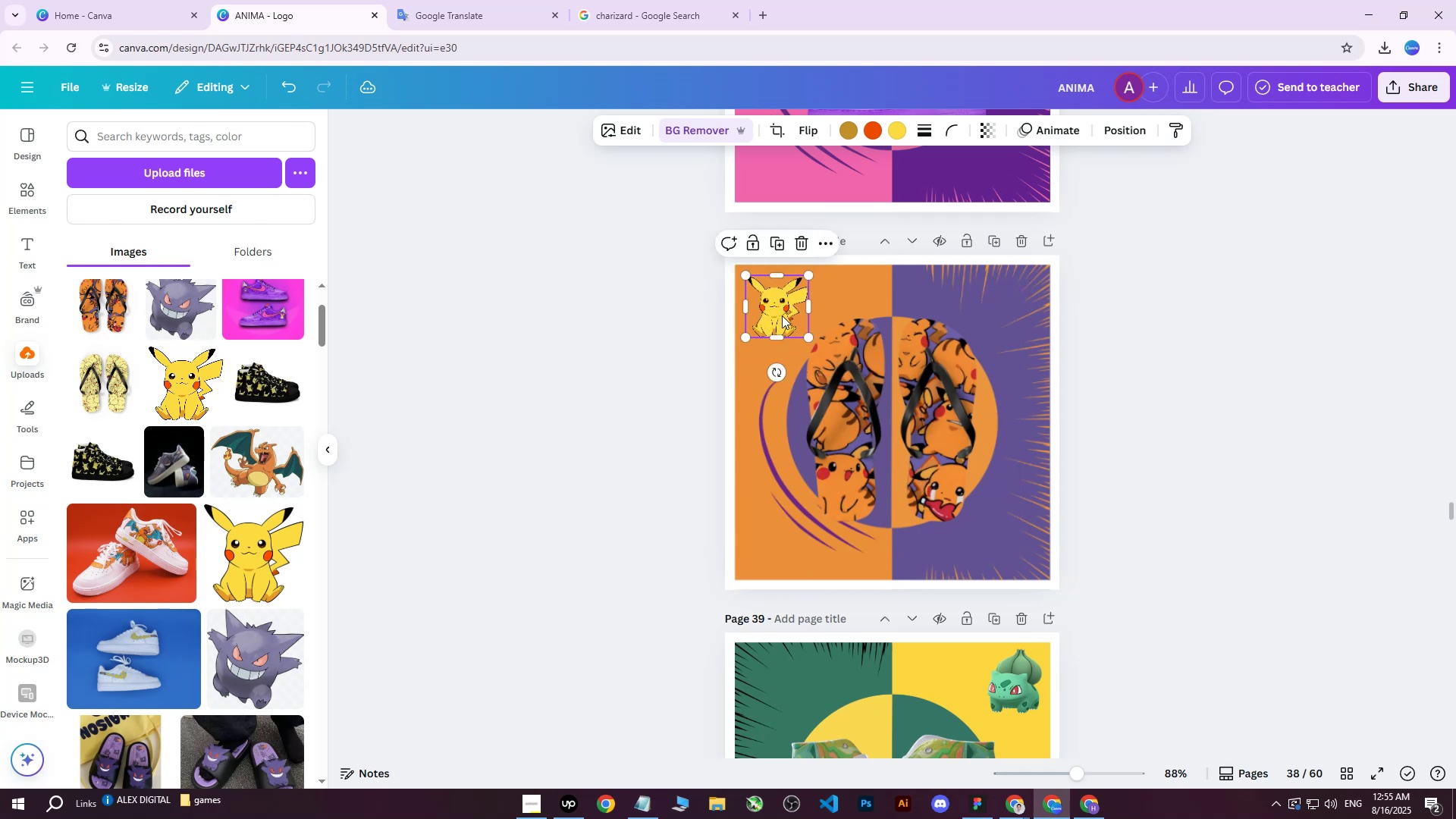 
left_click_drag(start_coordinate=[779, 312], to_coordinate=[775, 312])
 